 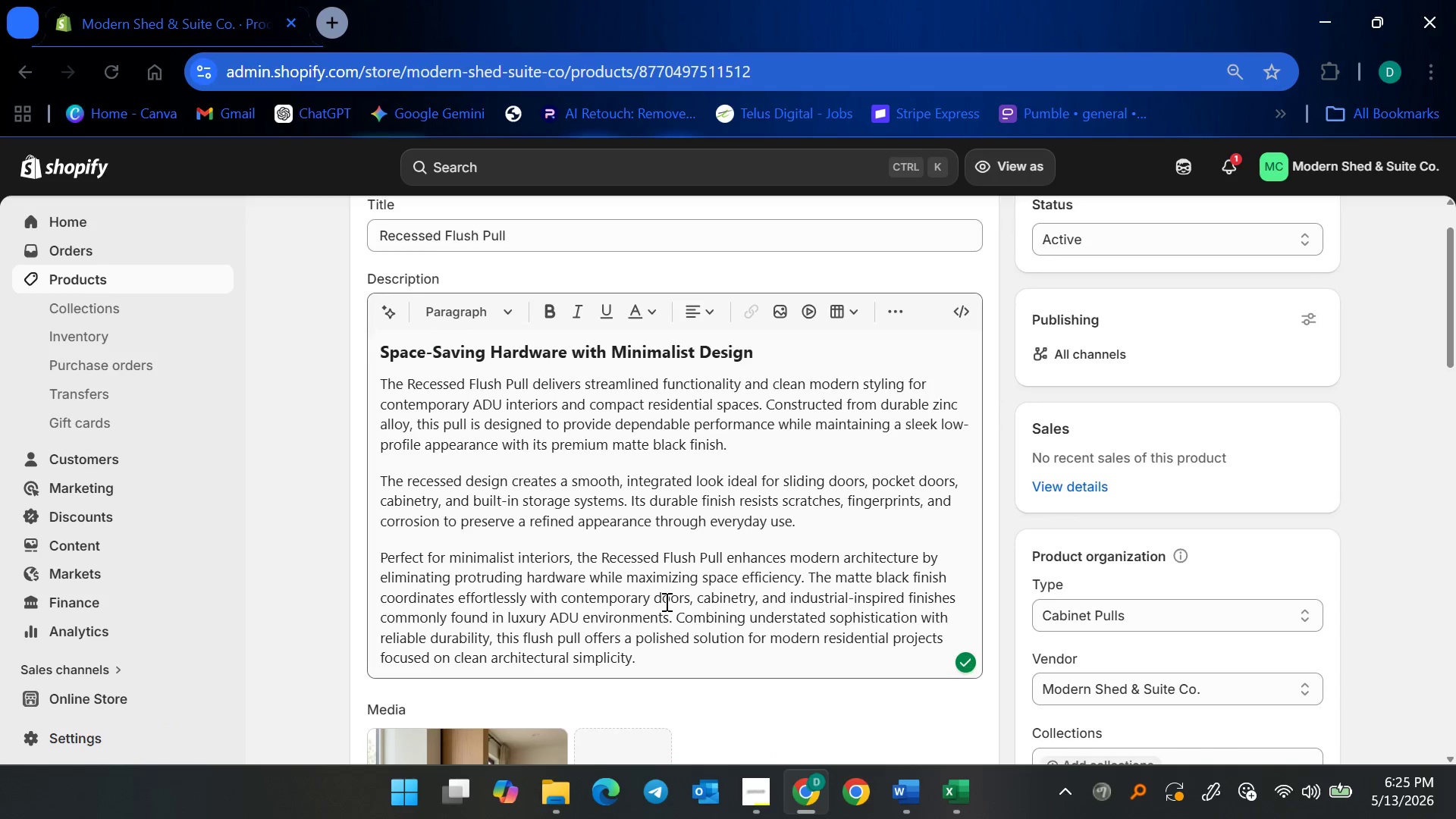 
scroll: coordinate [678, 617], scroll_direction: down, amount: 11.0
 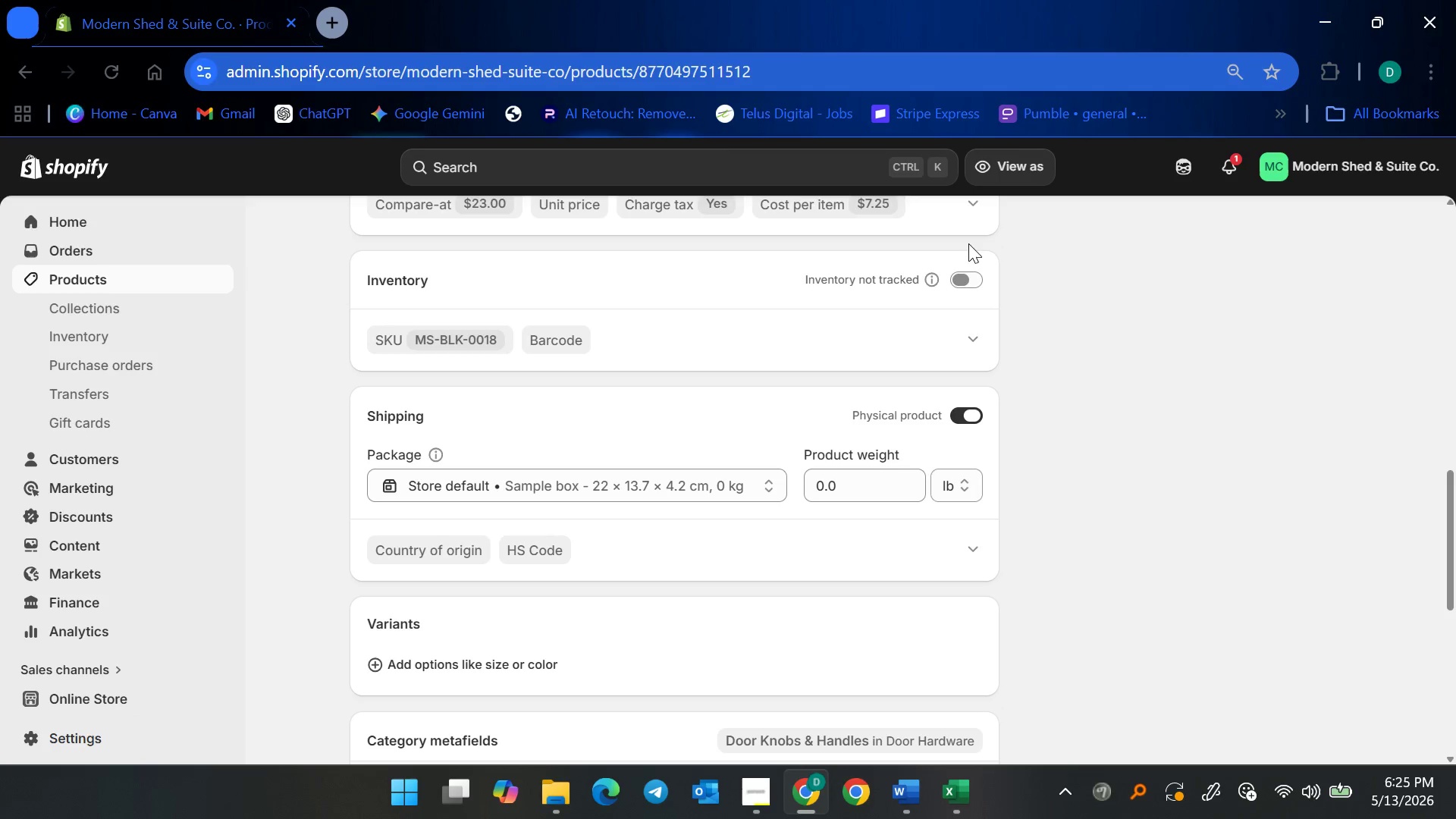 
left_click([961, 272])
 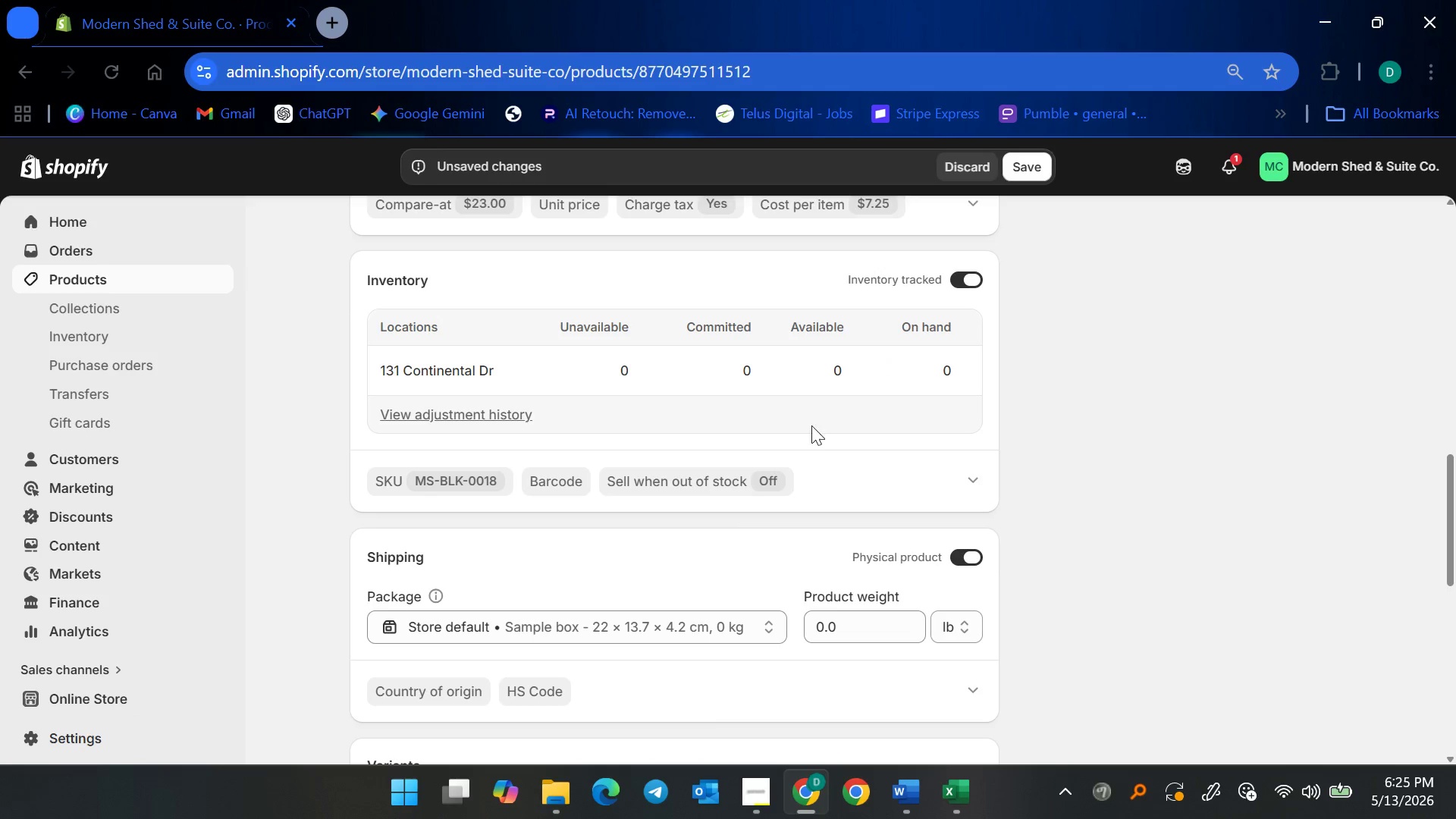 
left_click([827, 380])
 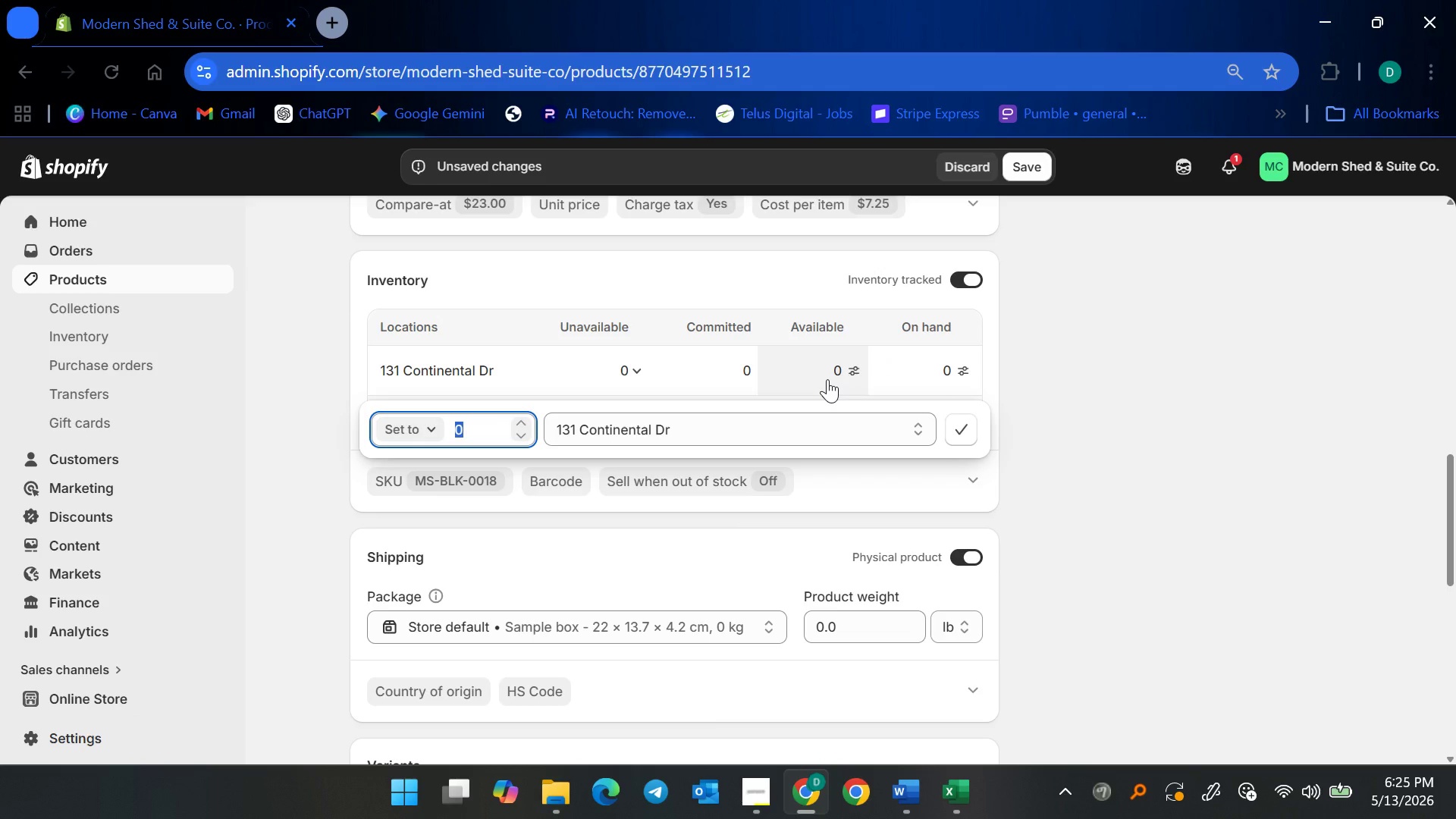 
type(25)
 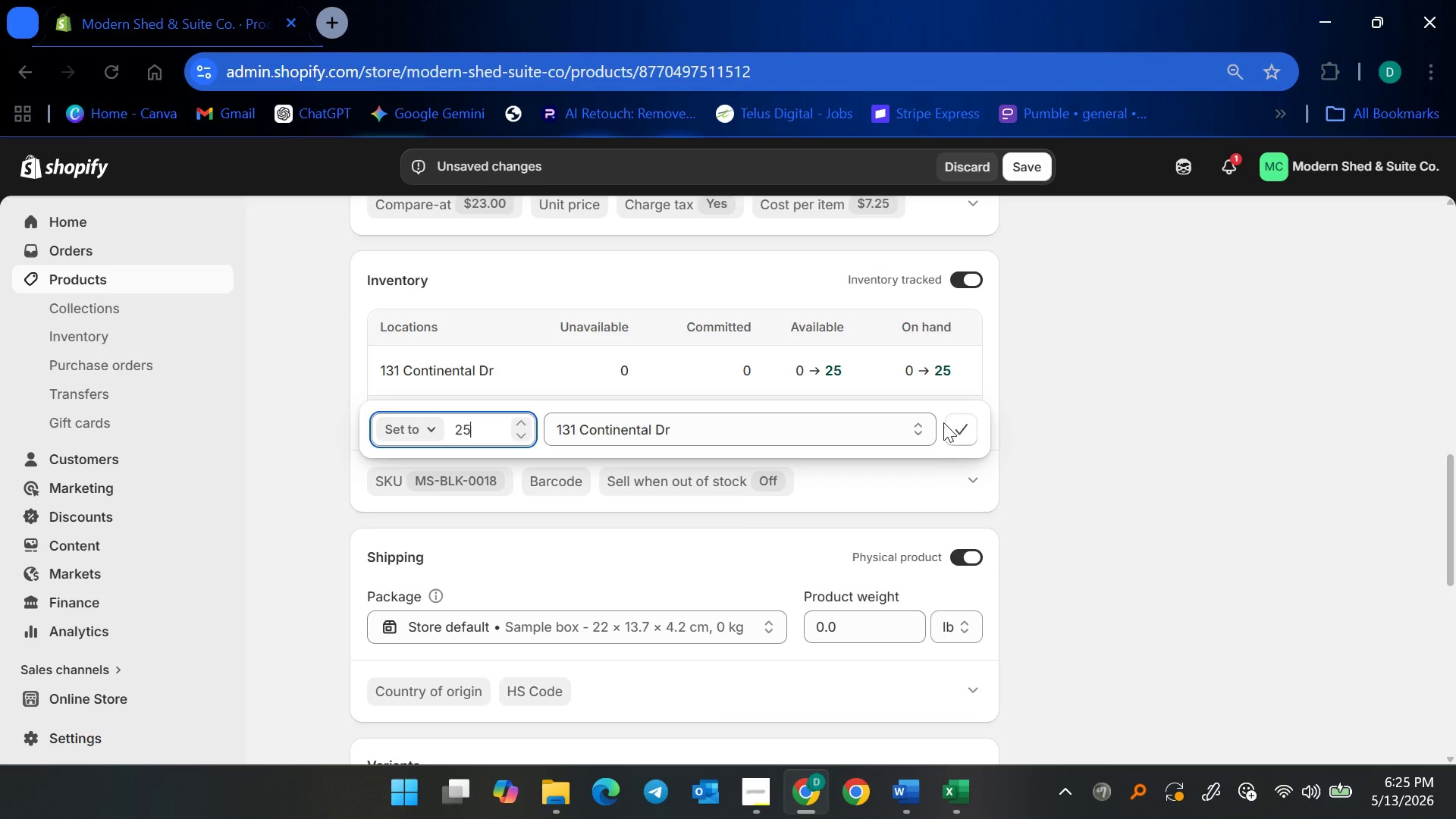 
left_click([957, 433])
 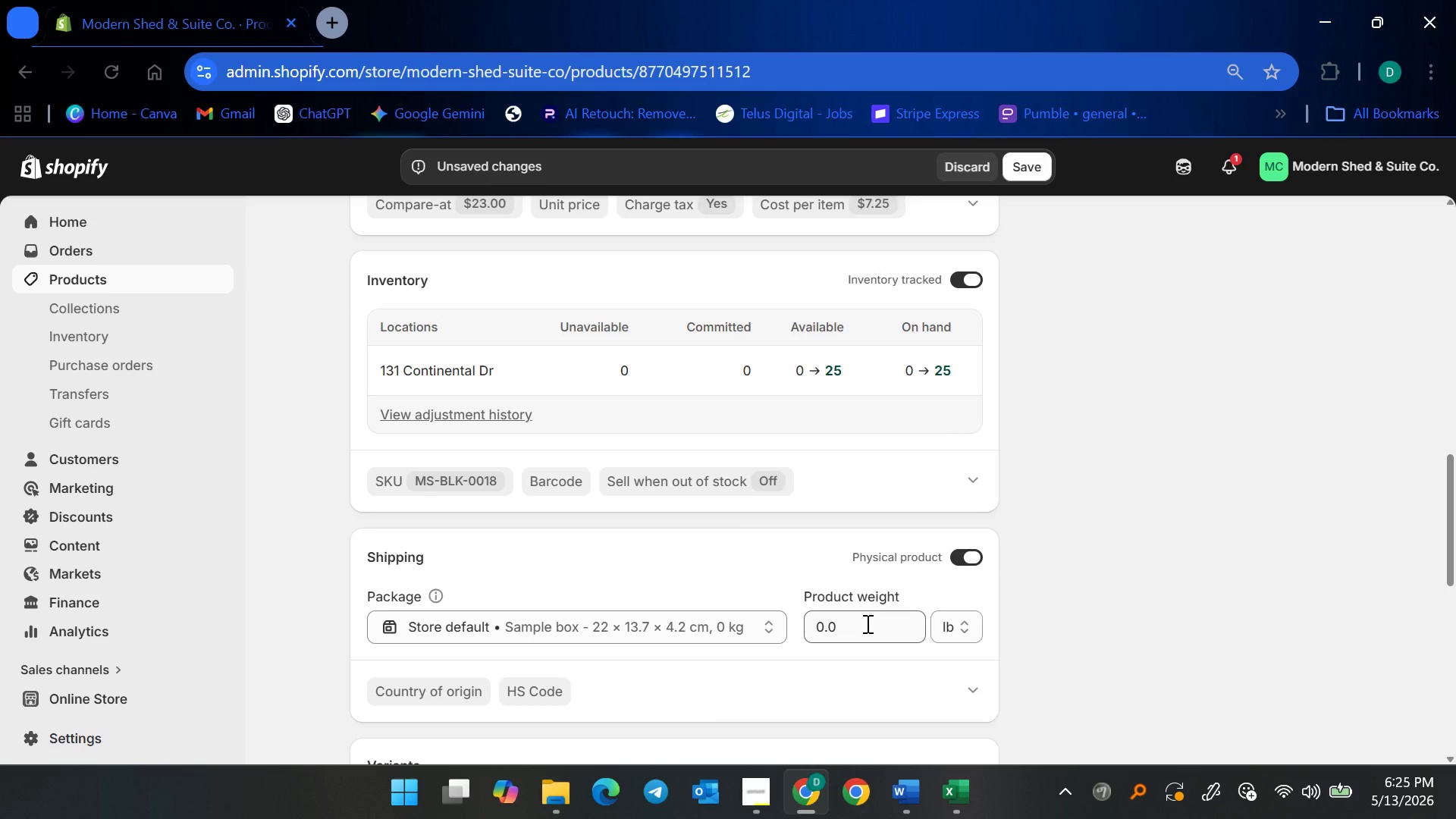 
wait(9.44)
 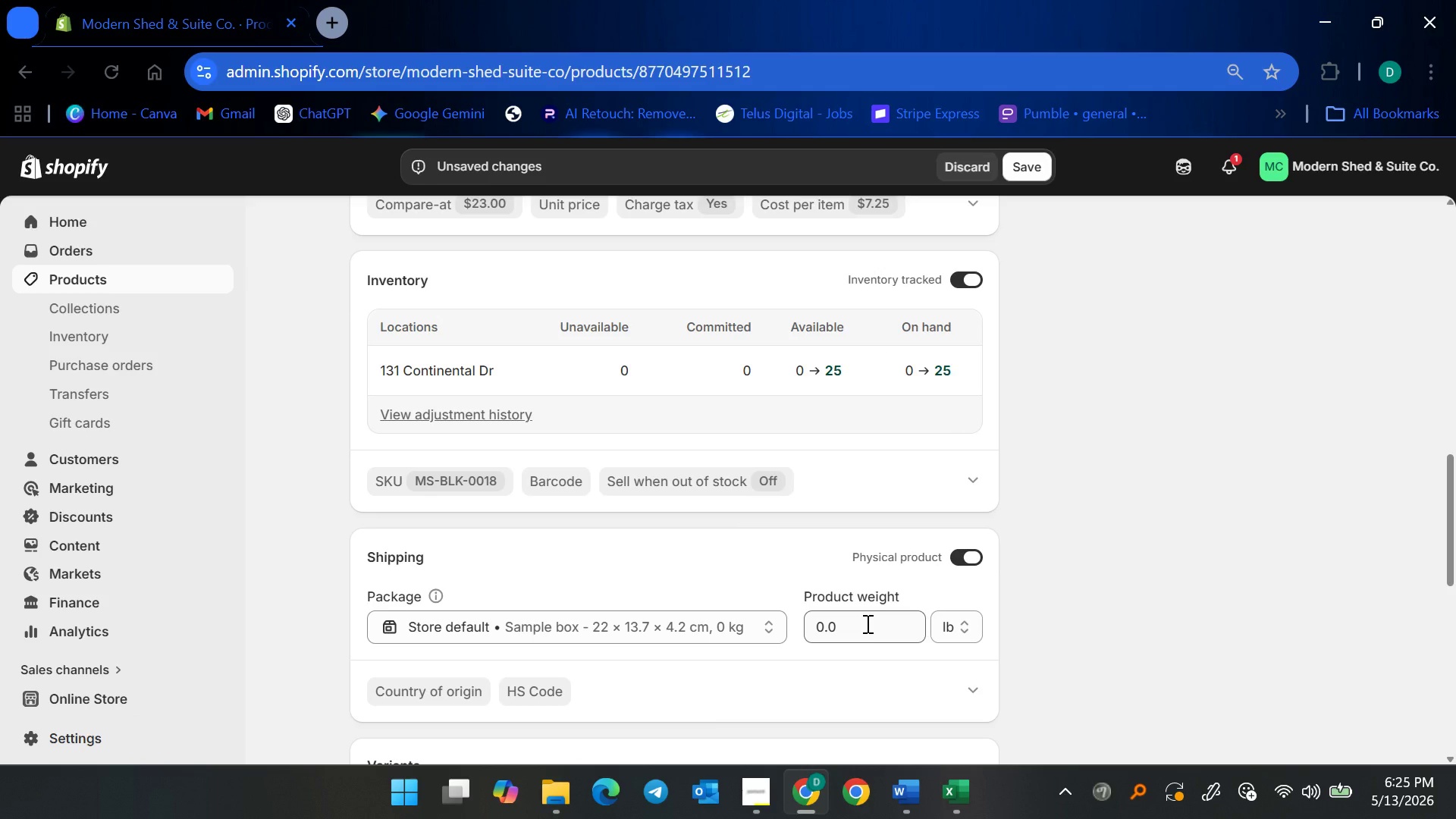 
left_click([848, 614])
 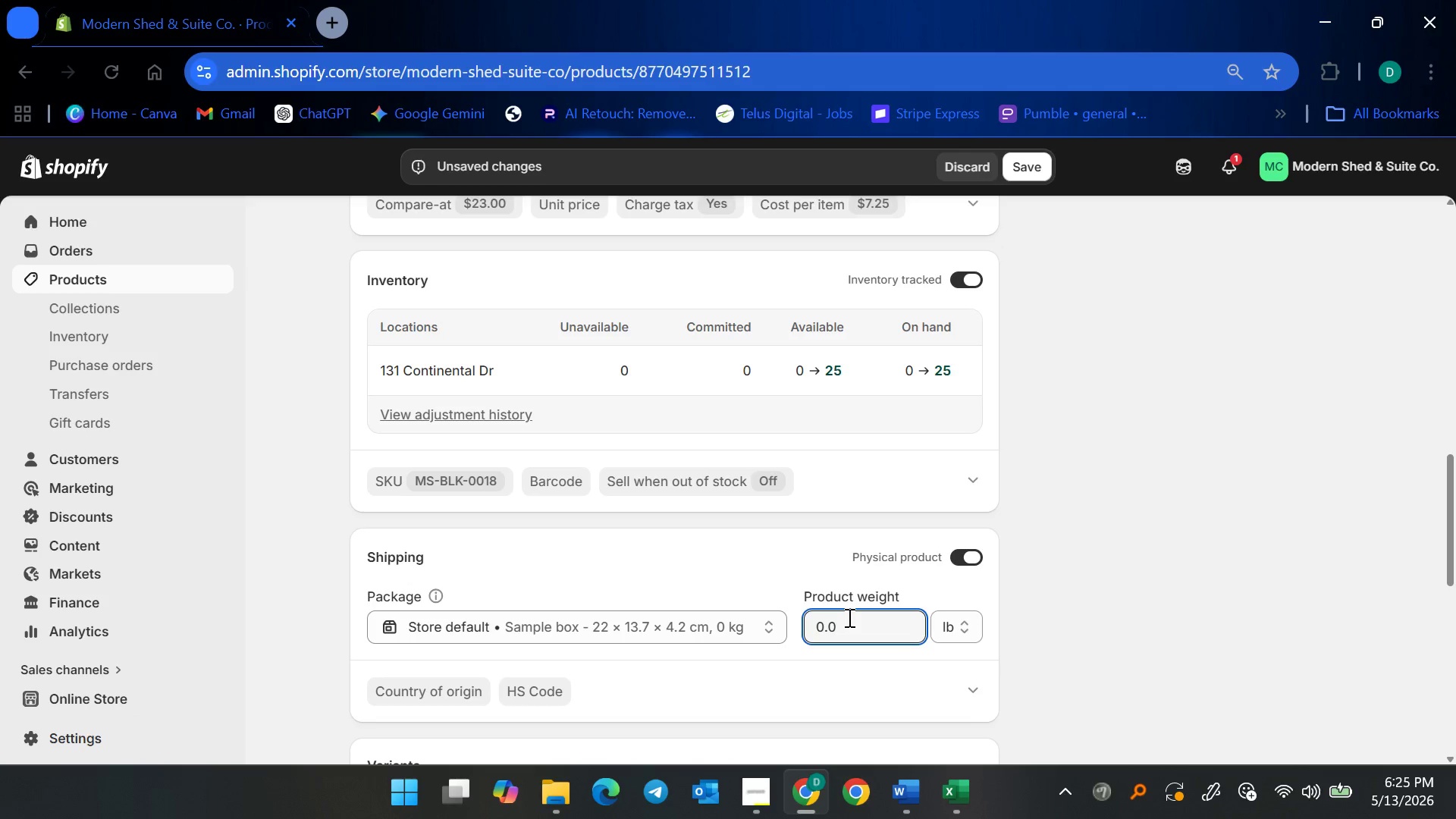 
key(Backspace)
 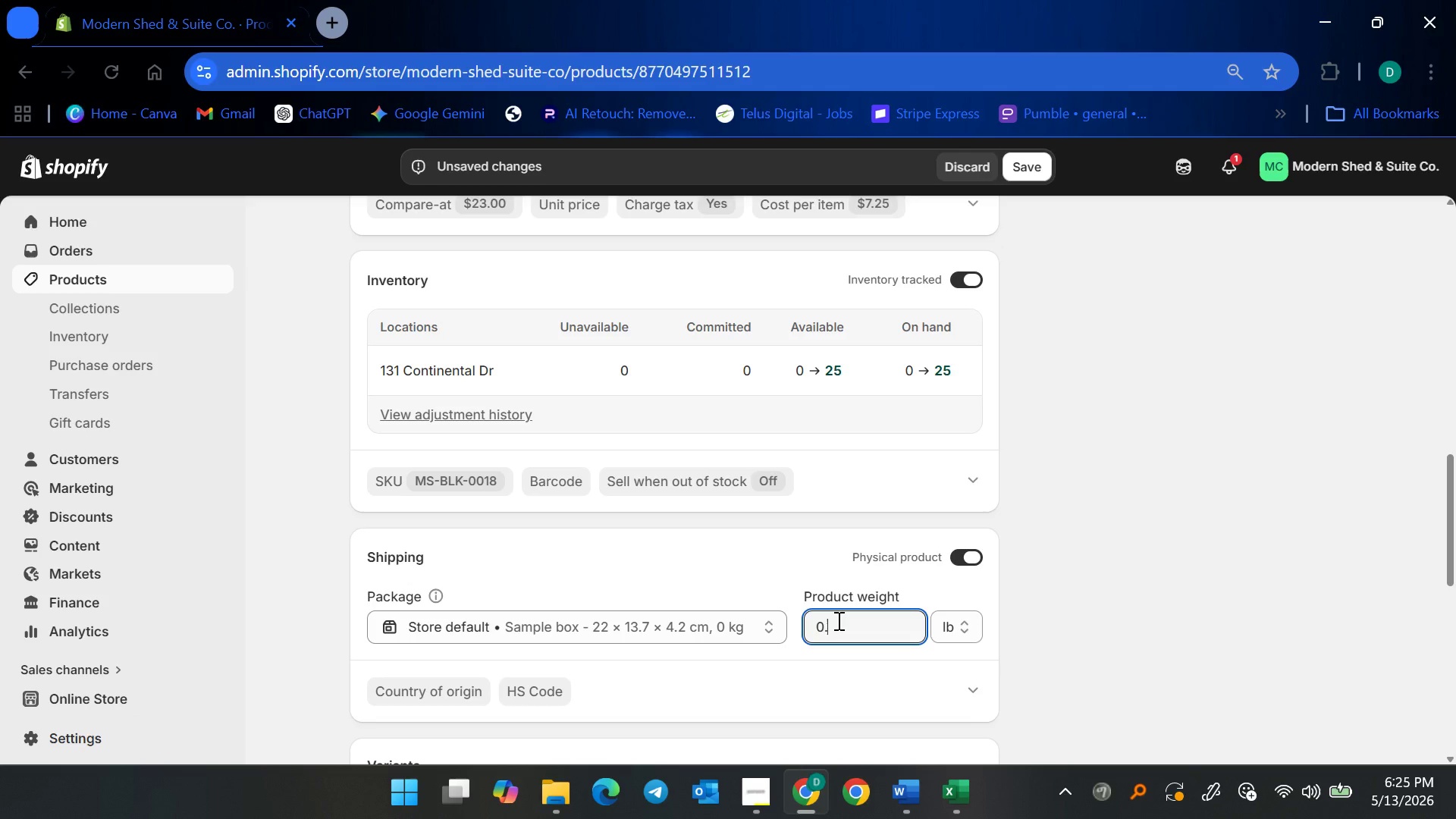 
key(3)
 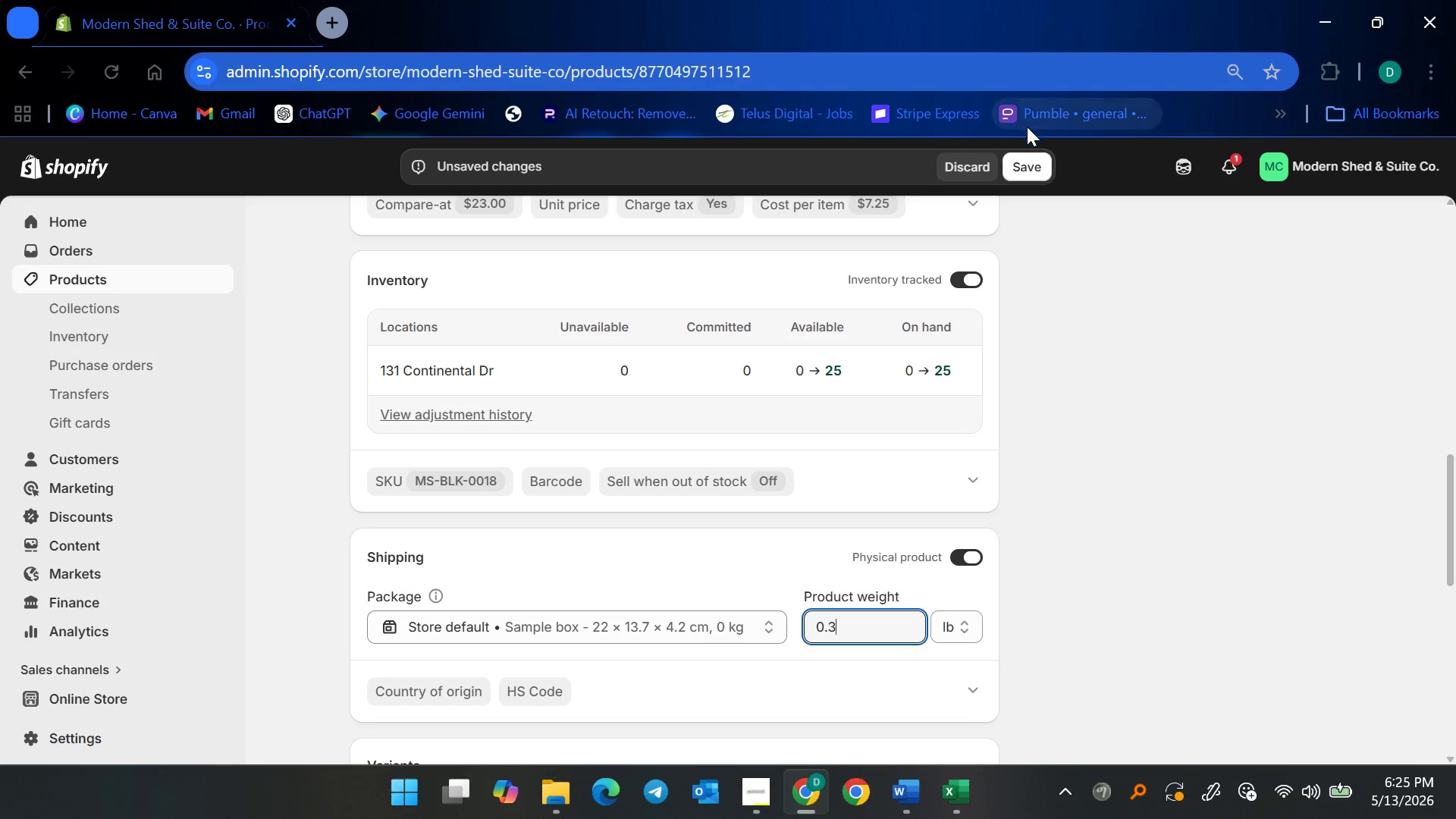 
left_click([1025, 164])
 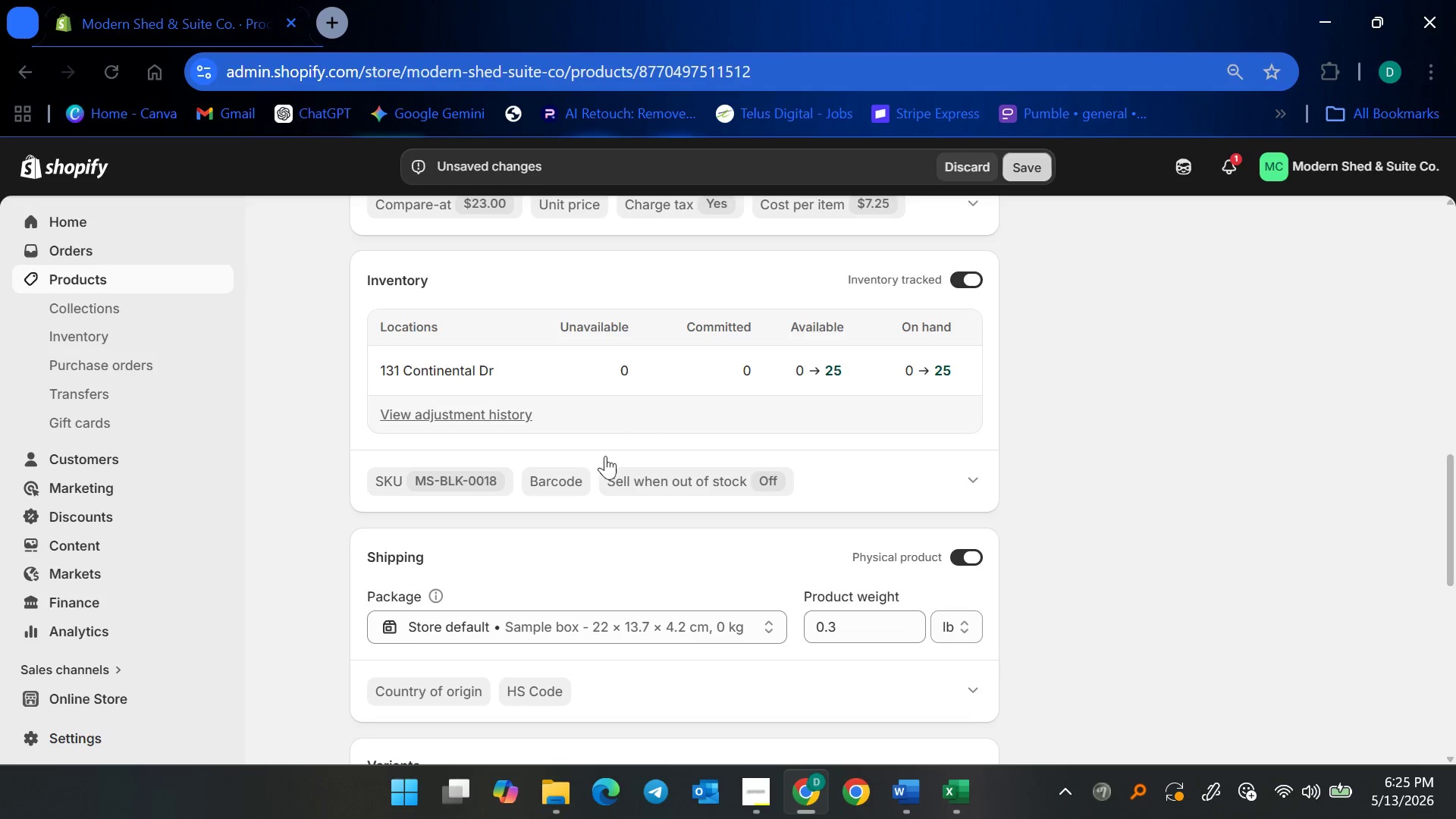 
scroll: coordinate [527, 542], scroll_direction: down, amount: 6.0
 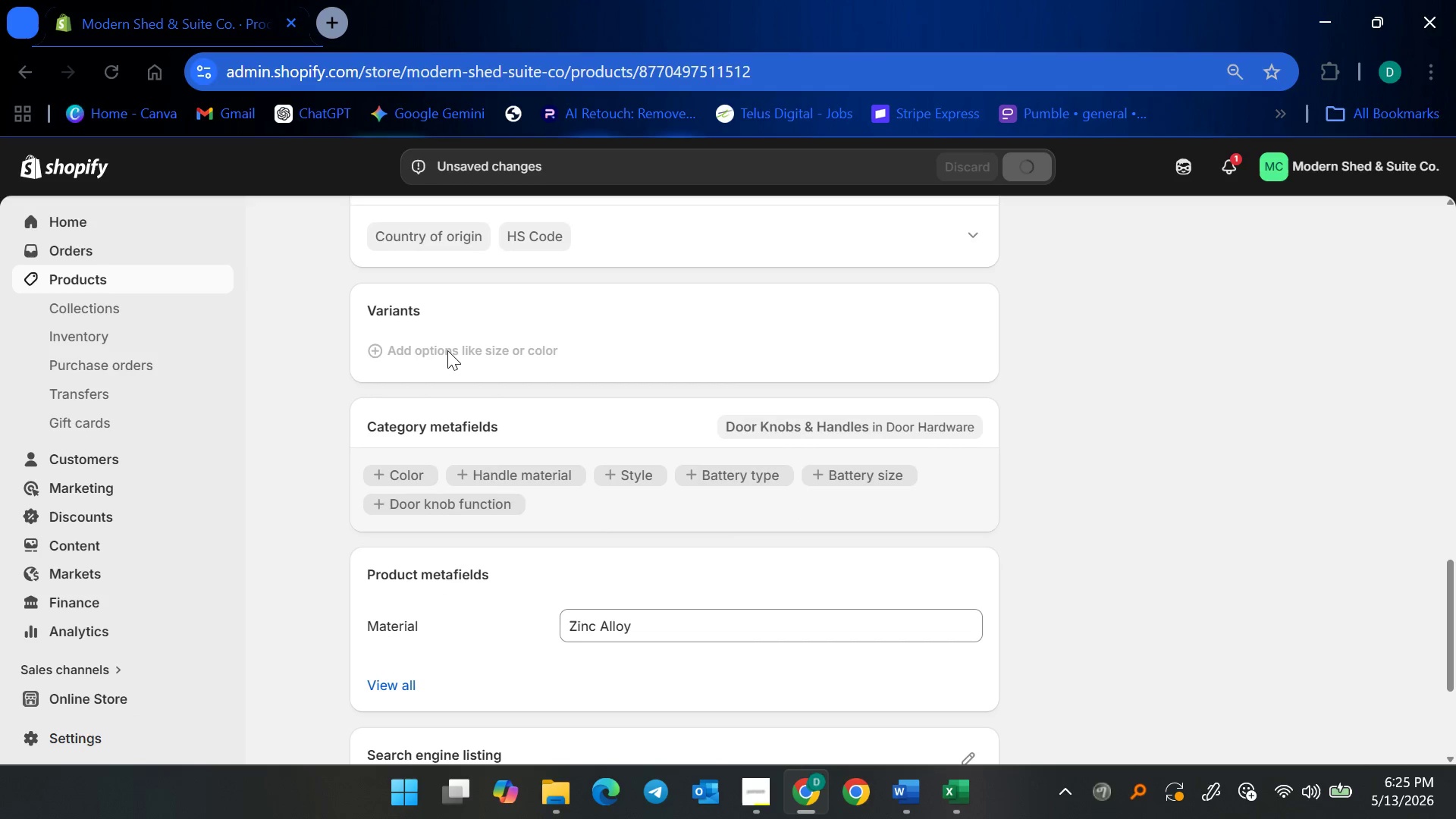 
left_click([447, 350])
 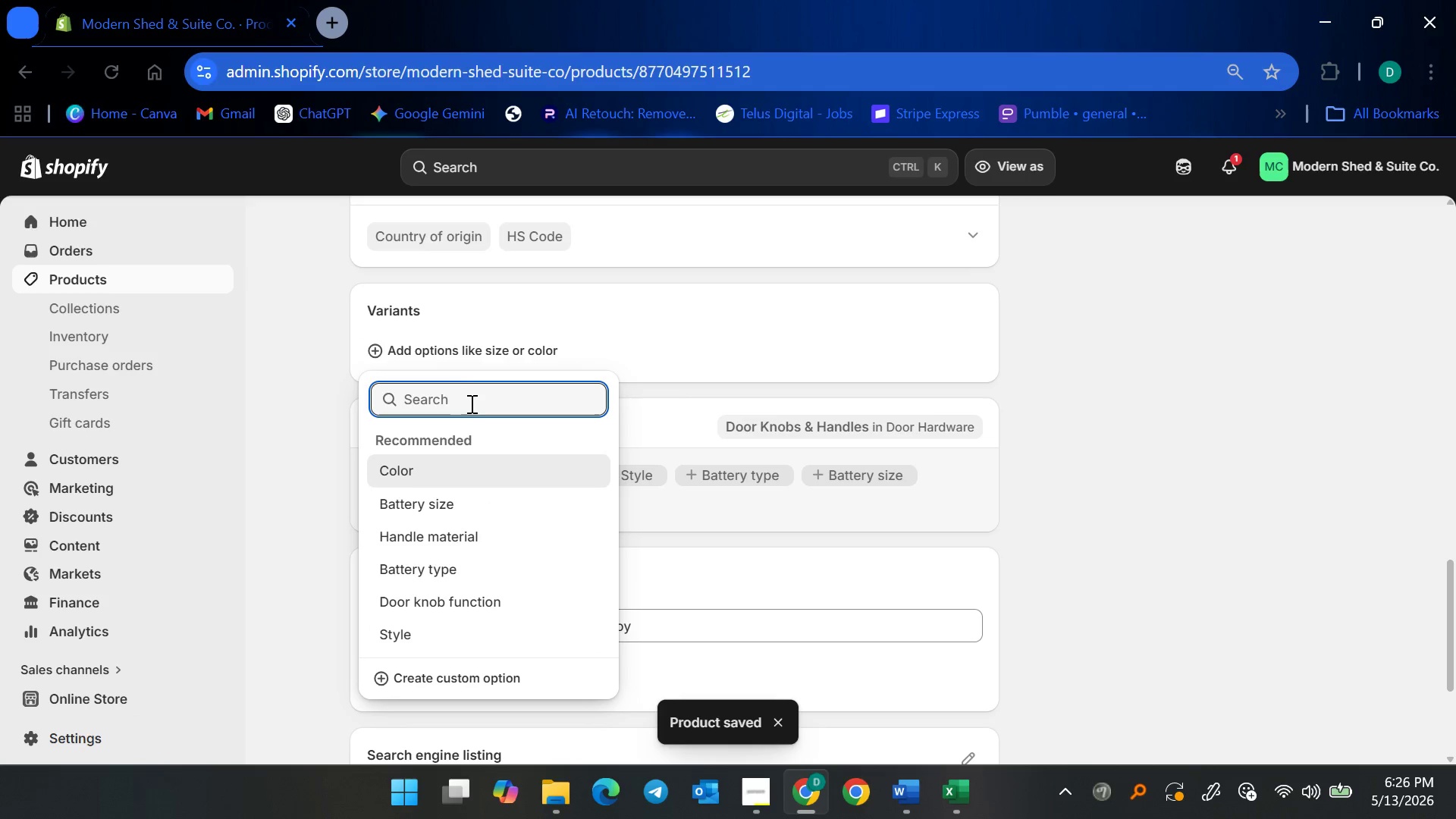 
left_click([471, 405])
 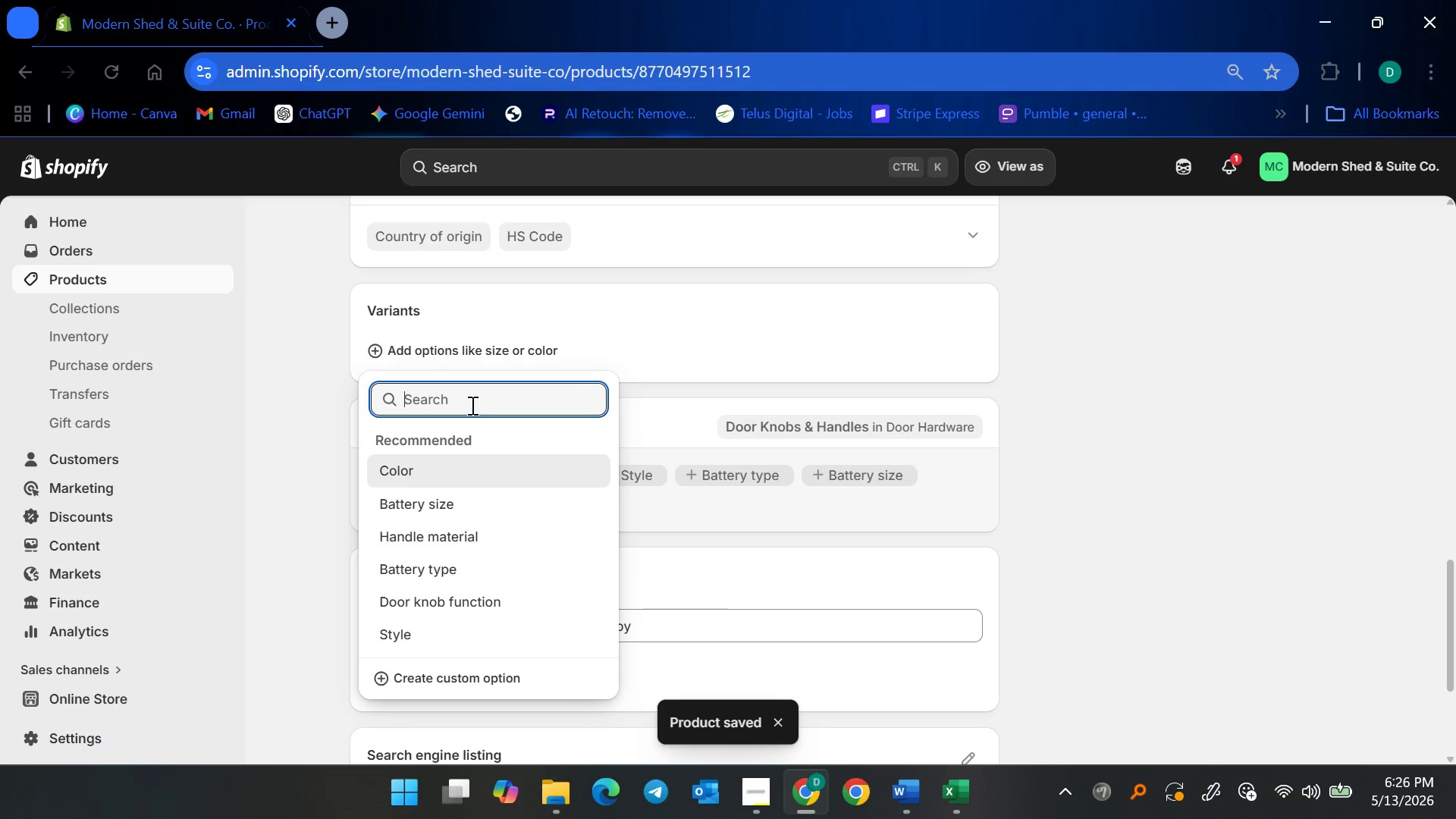 
type(Size)
 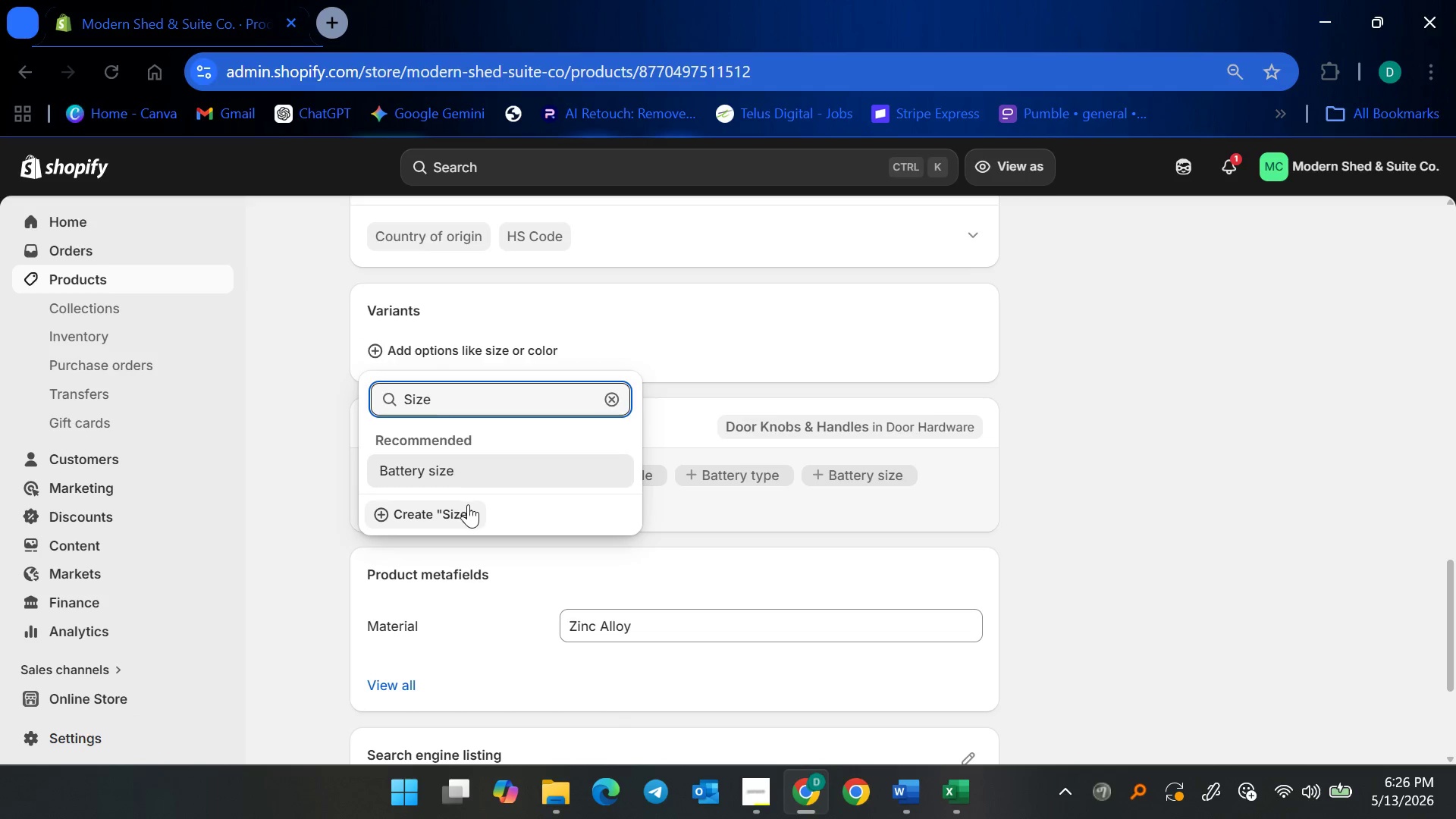 
left_click([468, 504])
 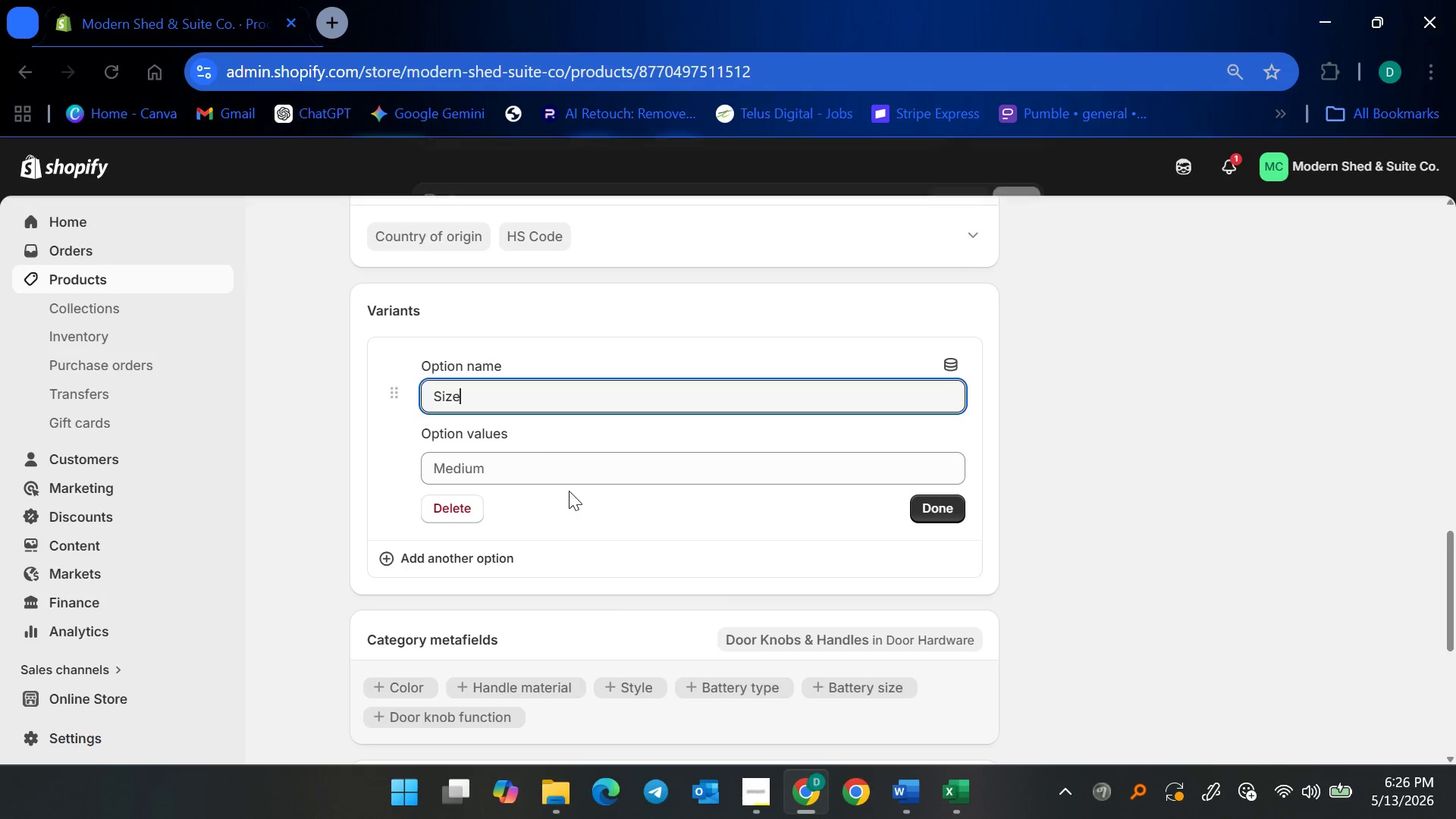 
left_click([538, 463])
 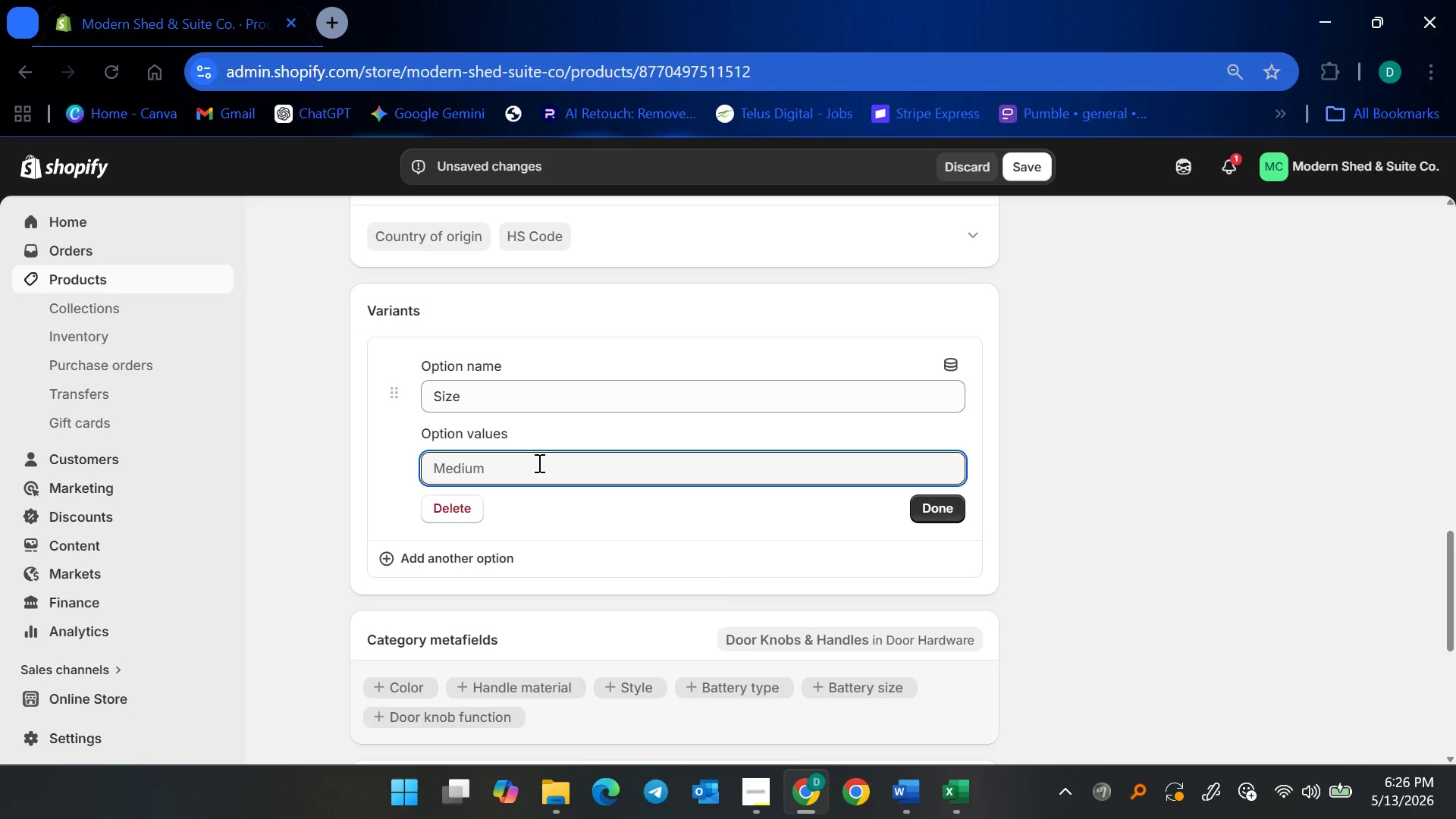 
type(4-inch)
 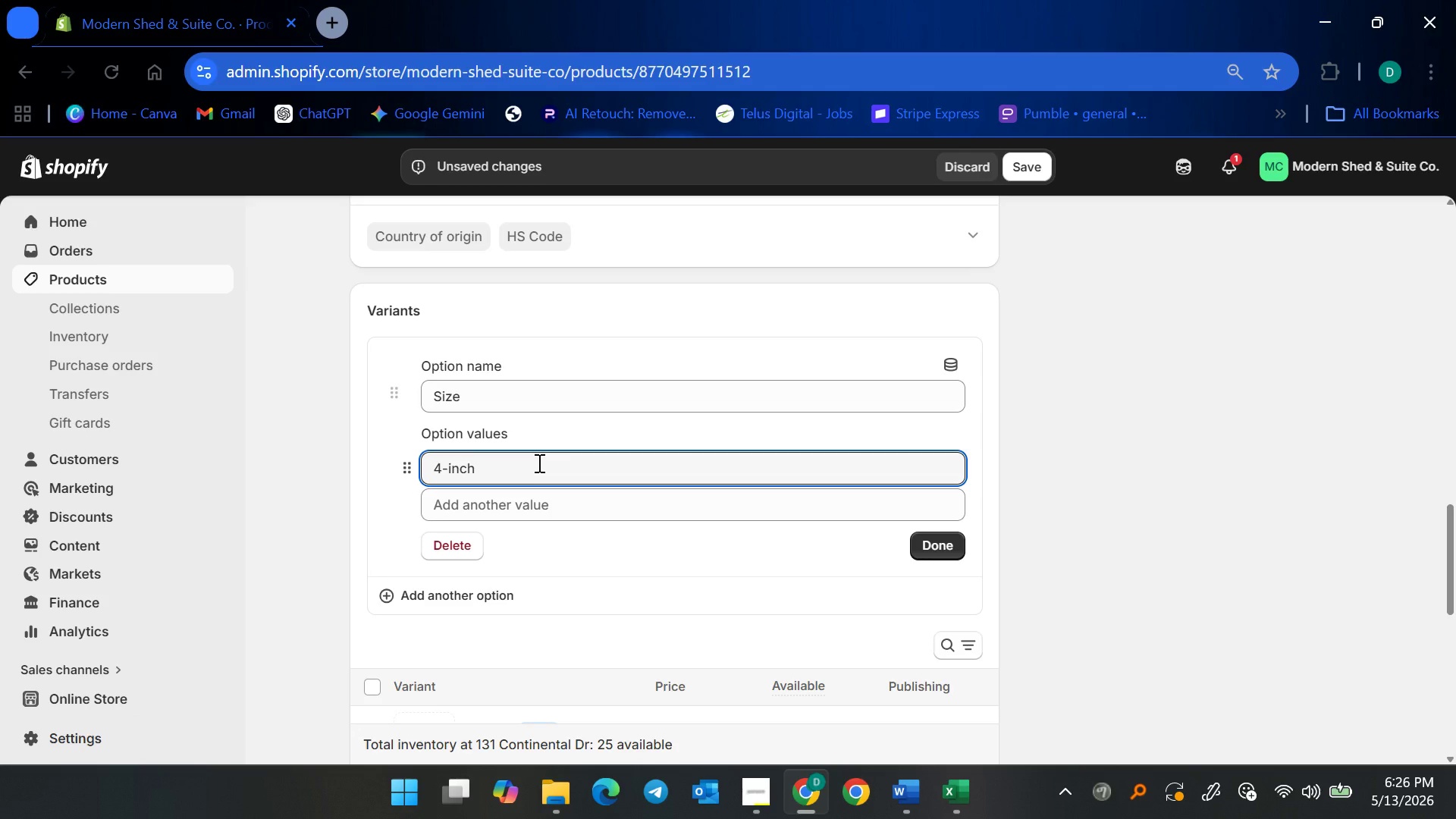 
wait(24.89)
 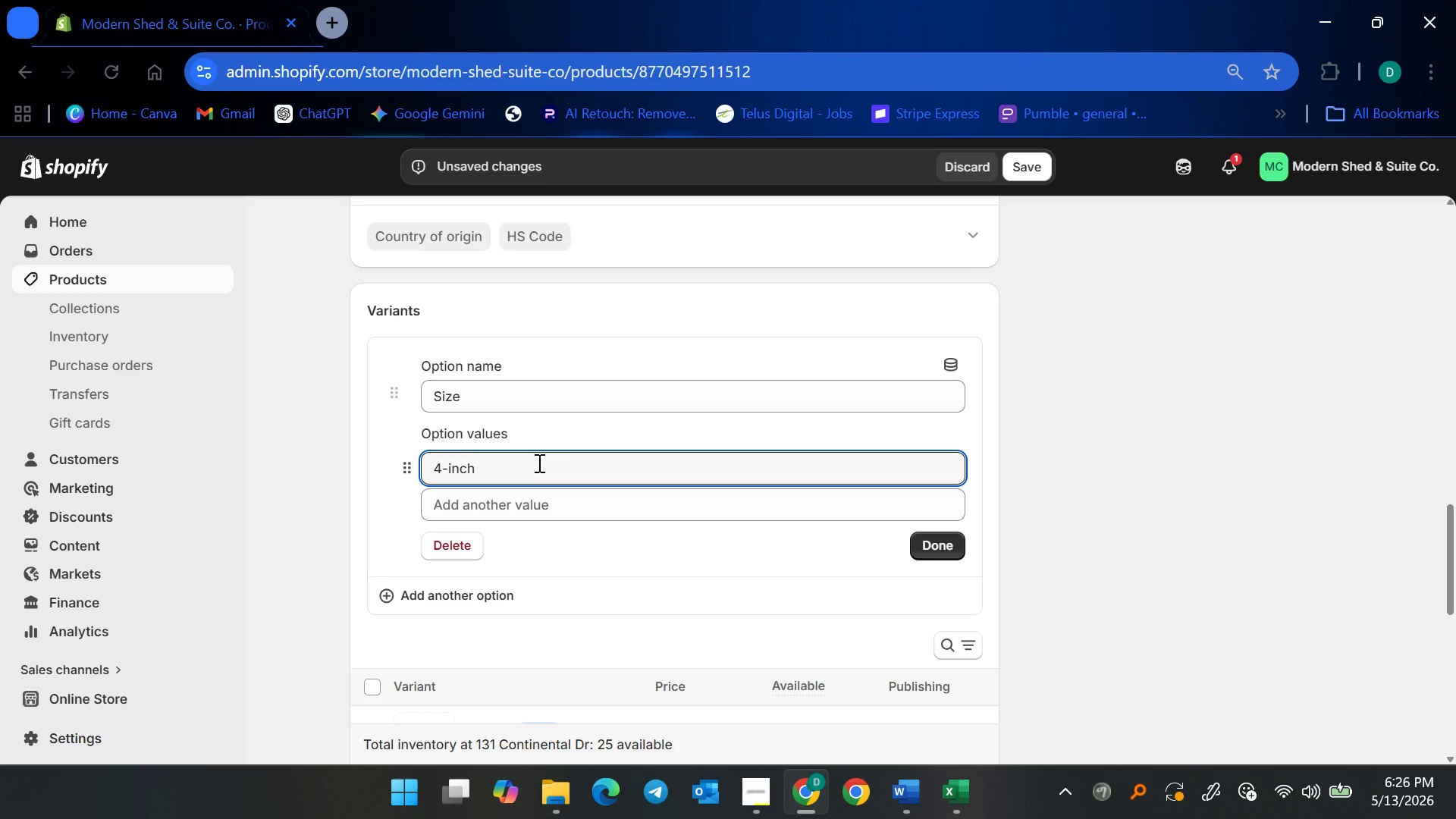 
left_click([541, 509])
 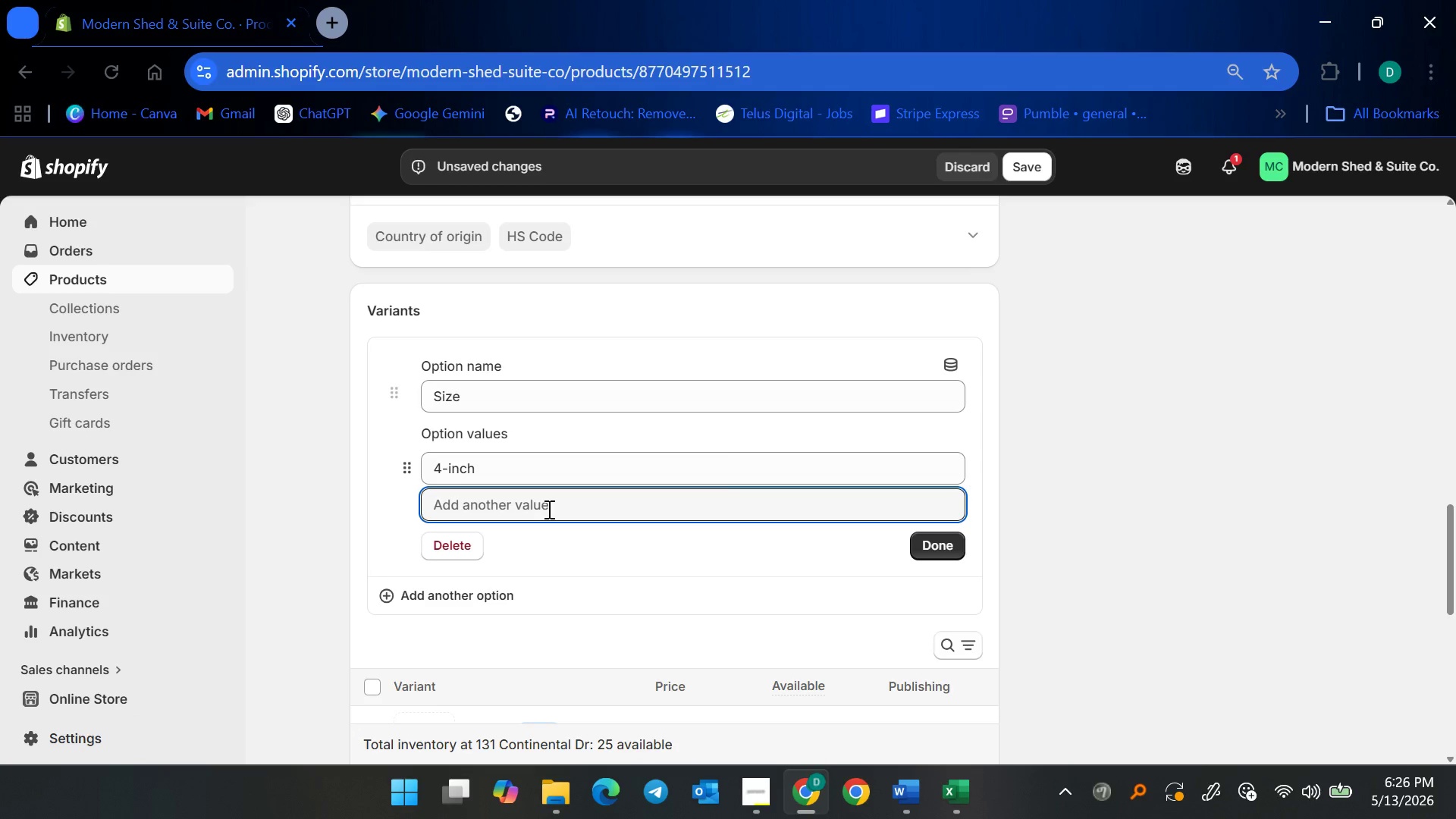 
type(6-inch)
 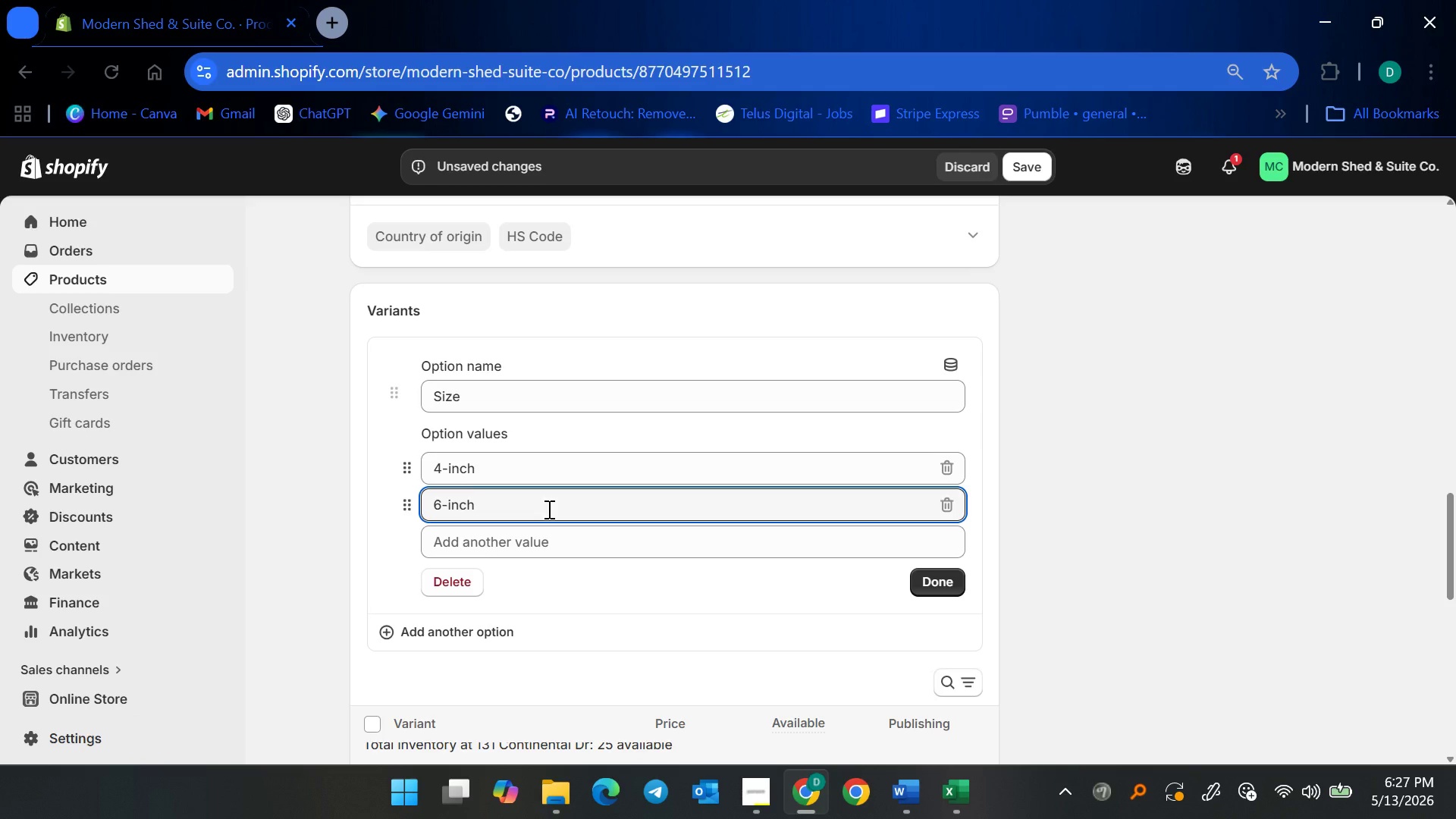 
wait(29.0)
 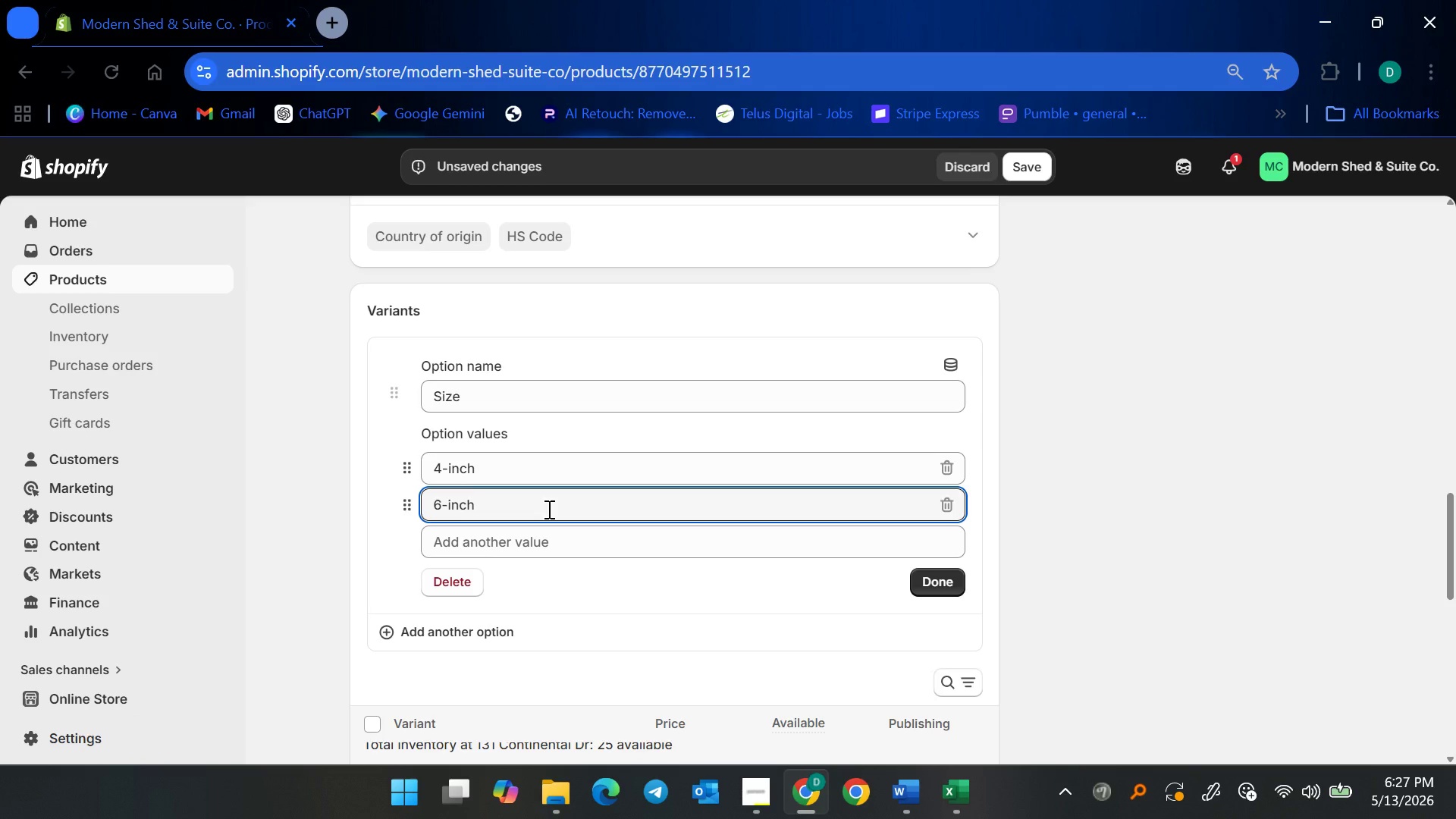 
left_click([918, 582])
 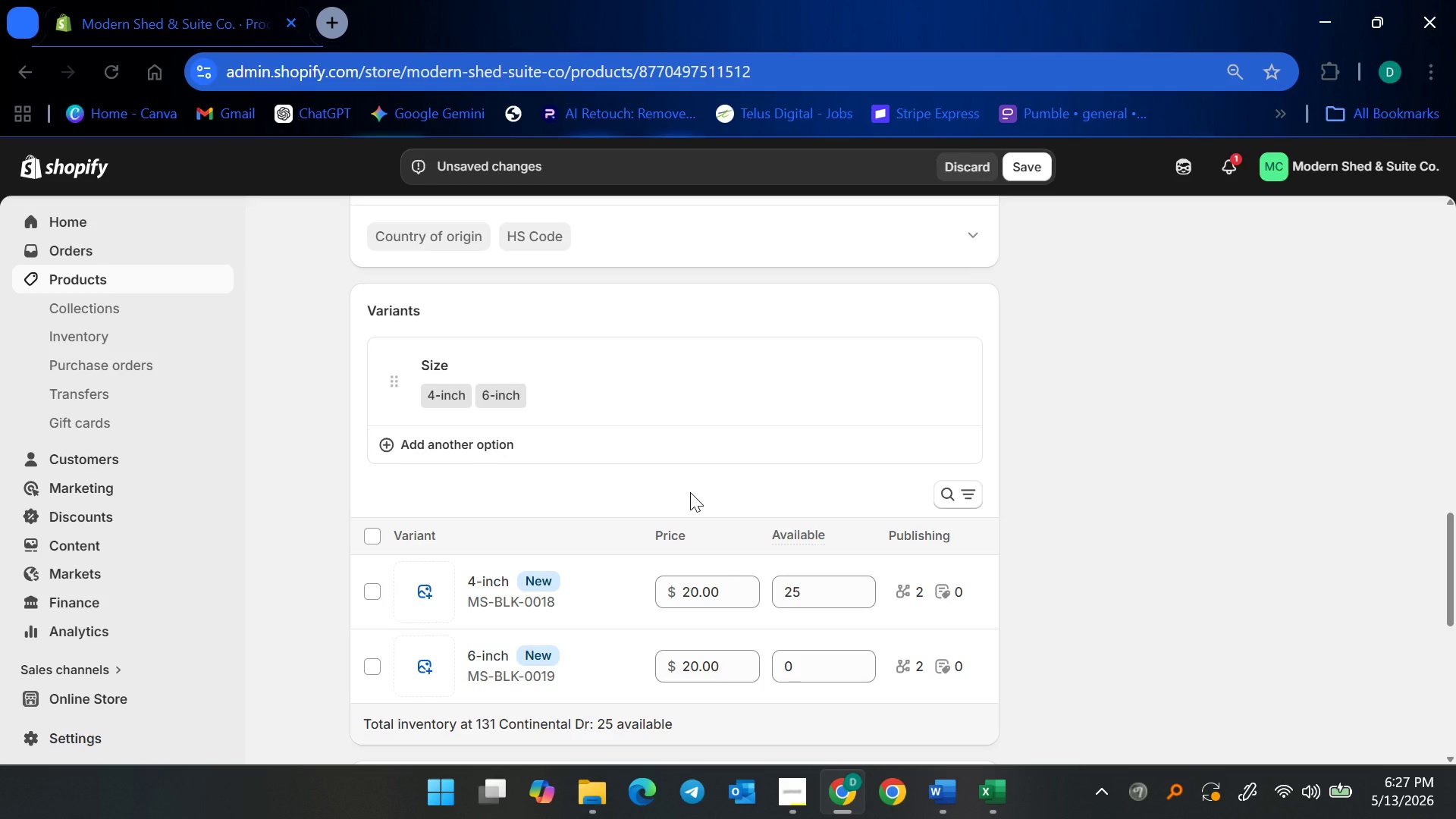 
wait(15.77)
 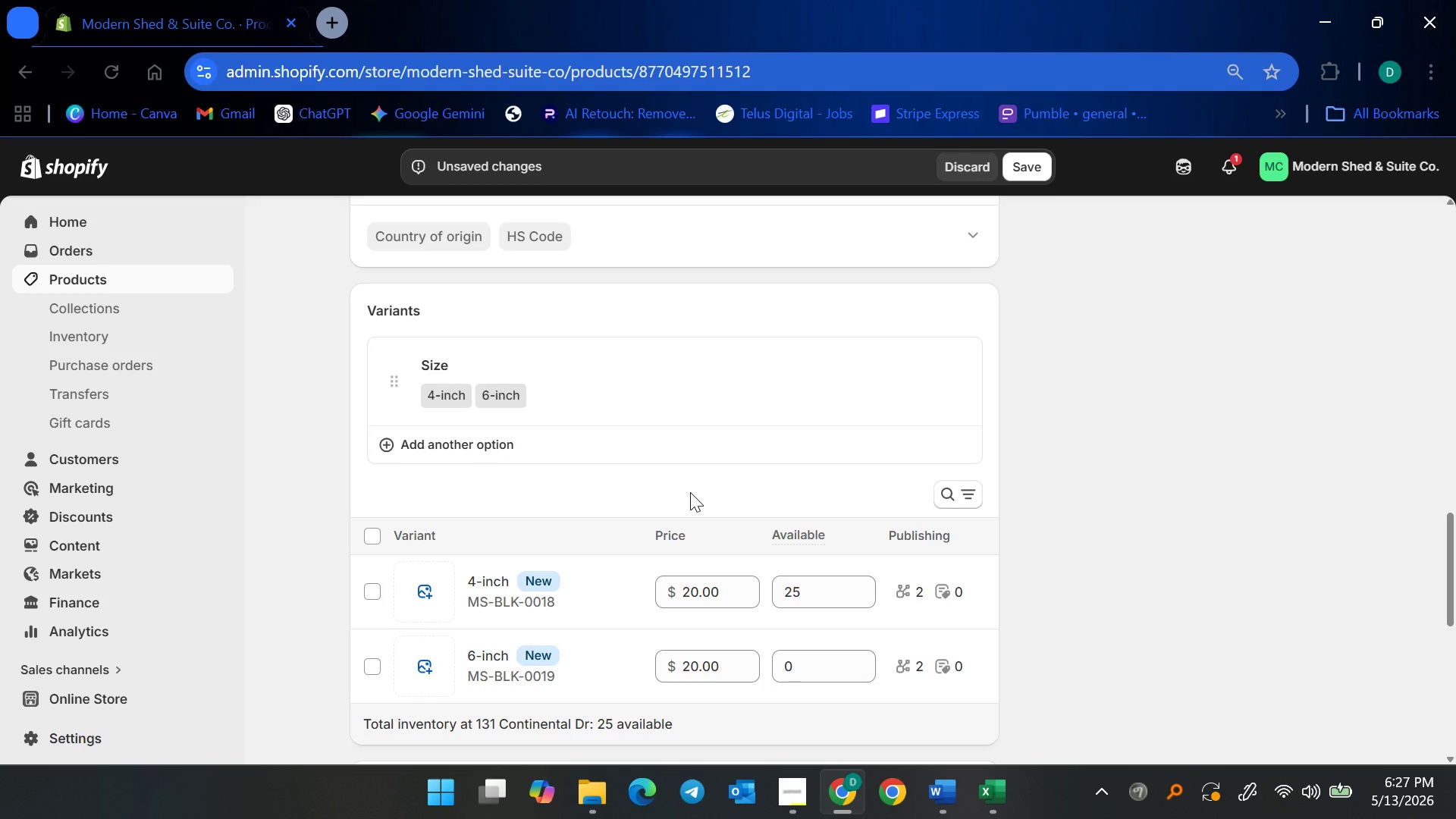 
left_click([819, 676])
 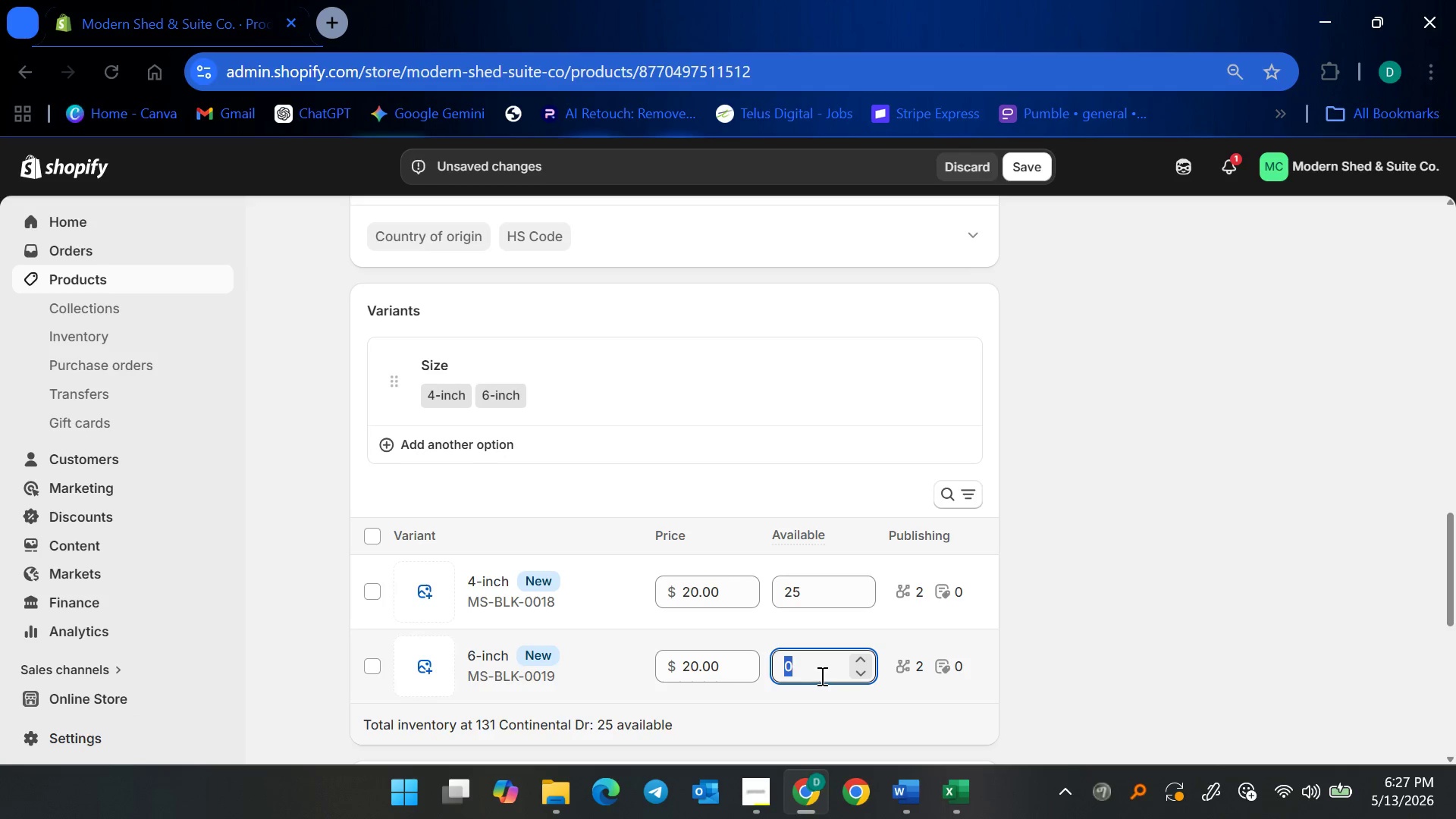 
type(25)
 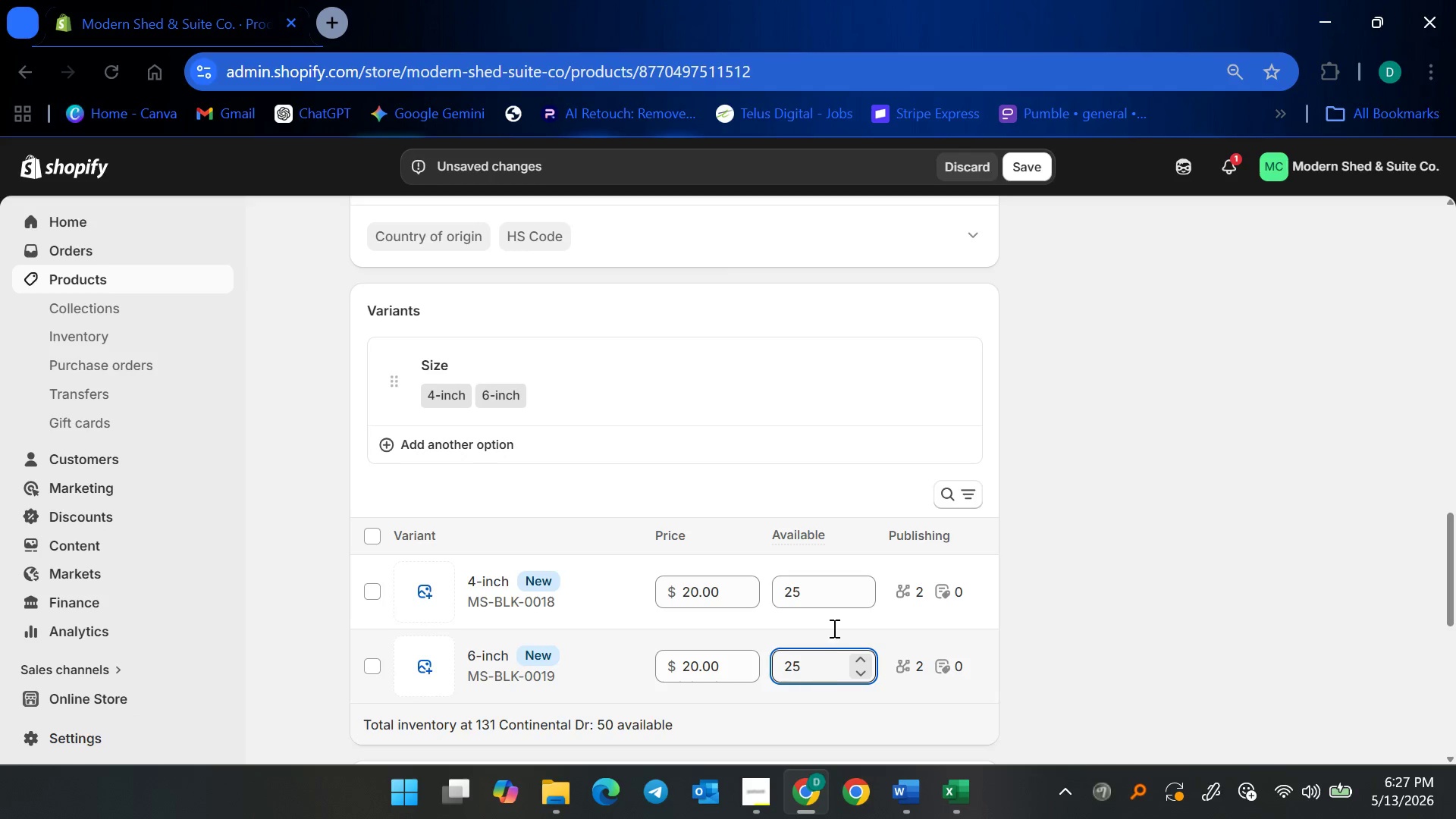 
scroll: coordinate [822, 627], scroll_direction: down, amount: 2.0
 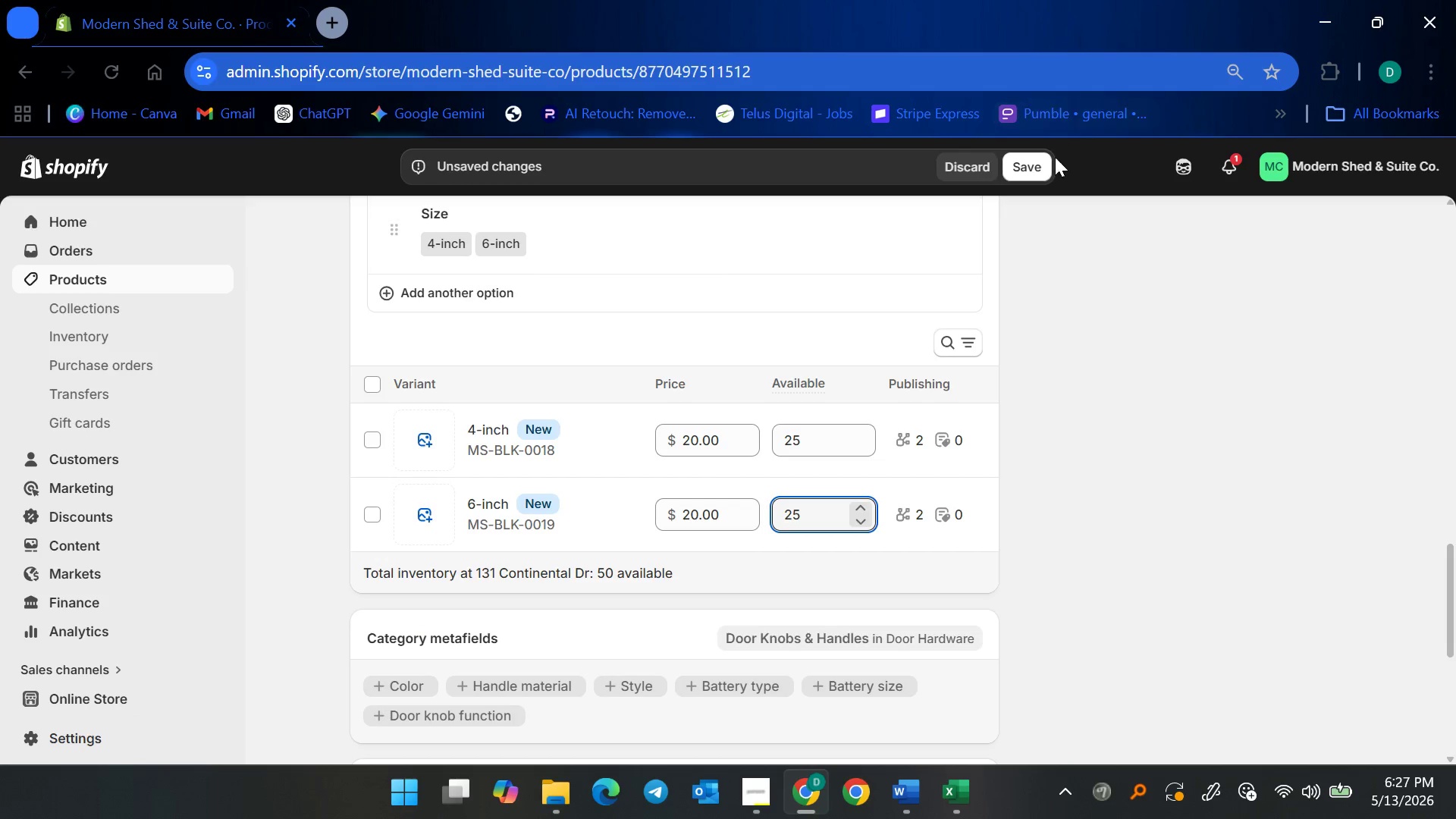 
left_click([1031, 163])
 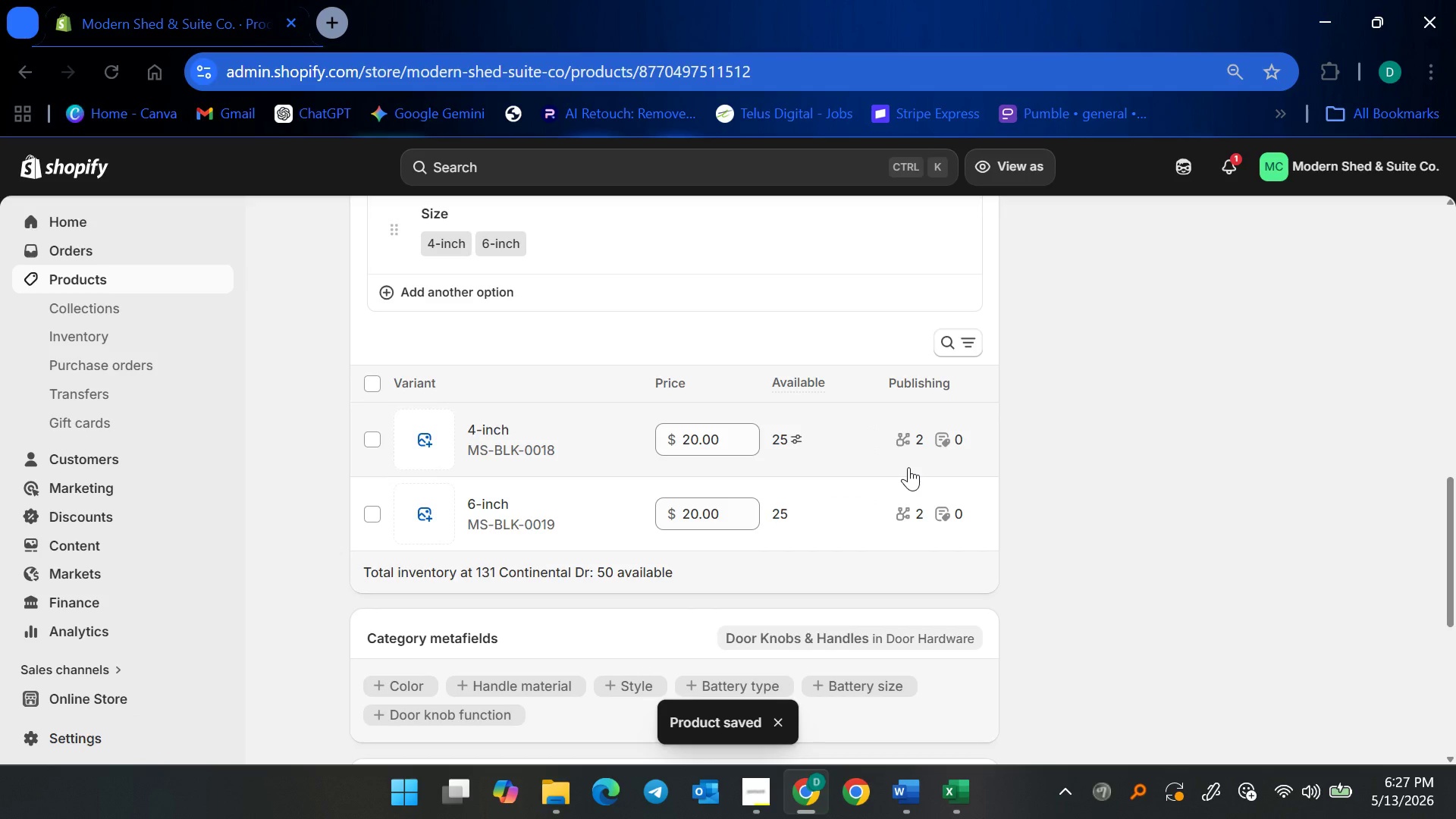 
wait(14.83)
 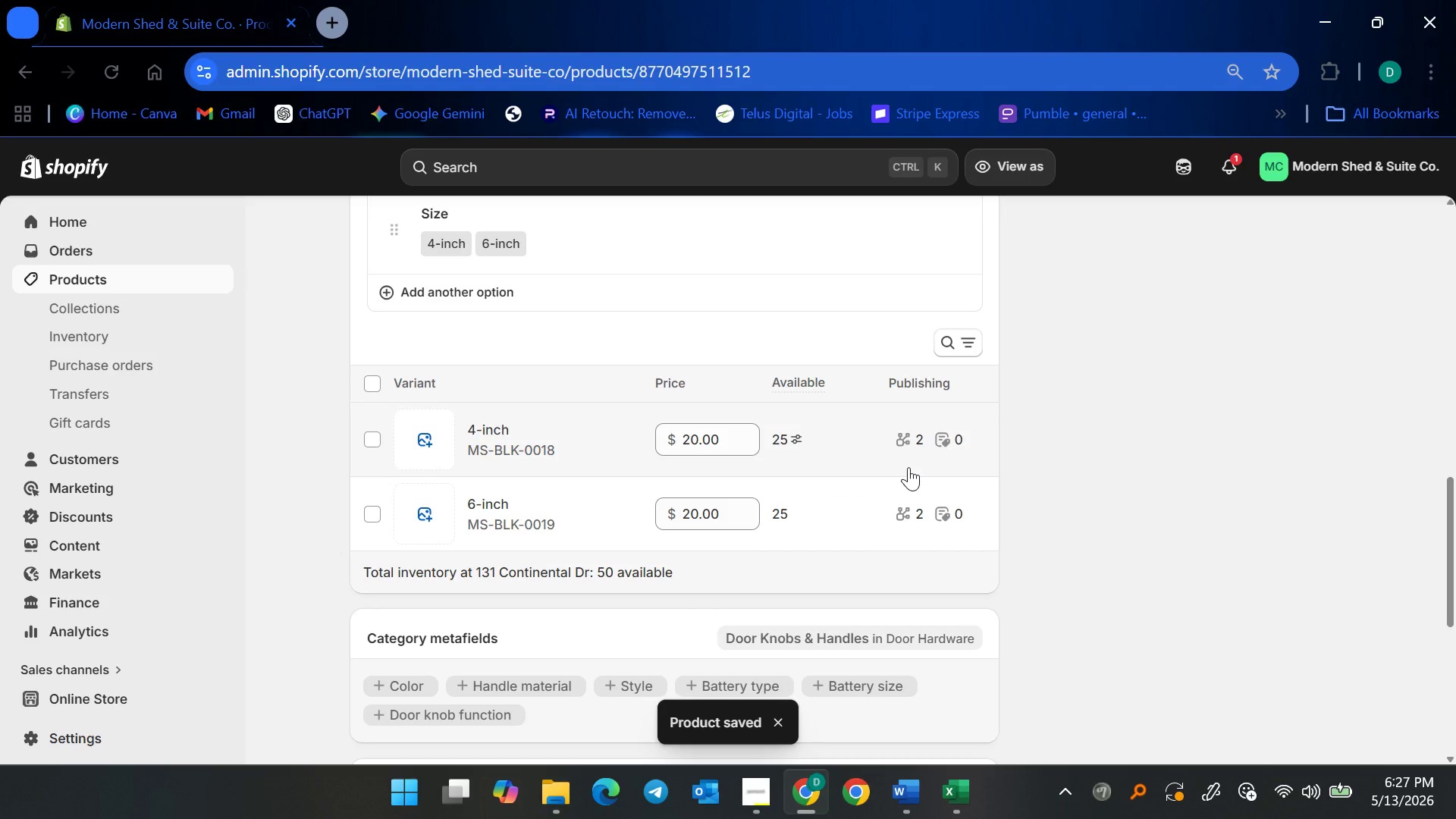 
left_click([487, 435])
 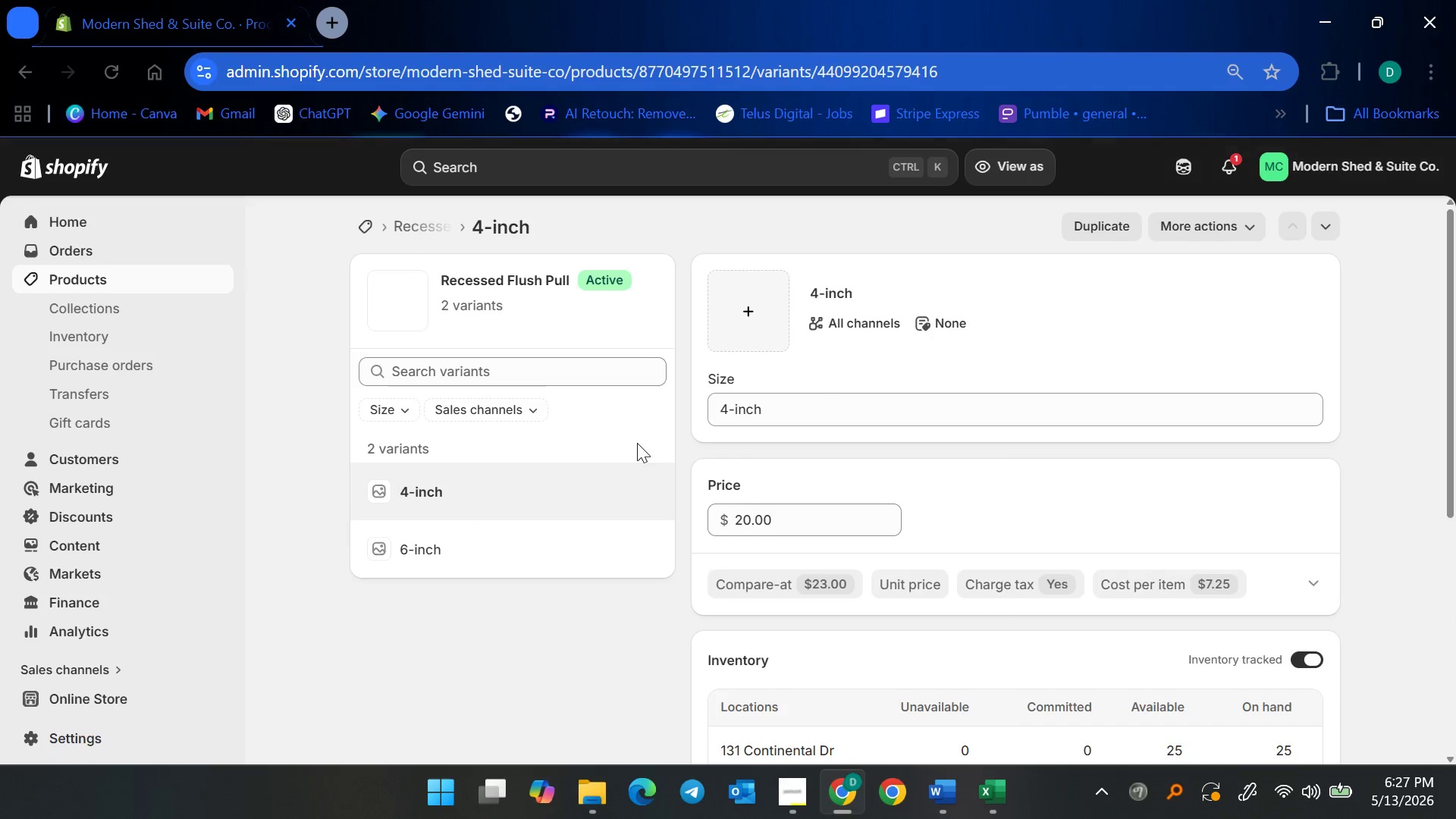 
scroll: coordinate [934, 555], scroll_direction: down, amount: 6.0
 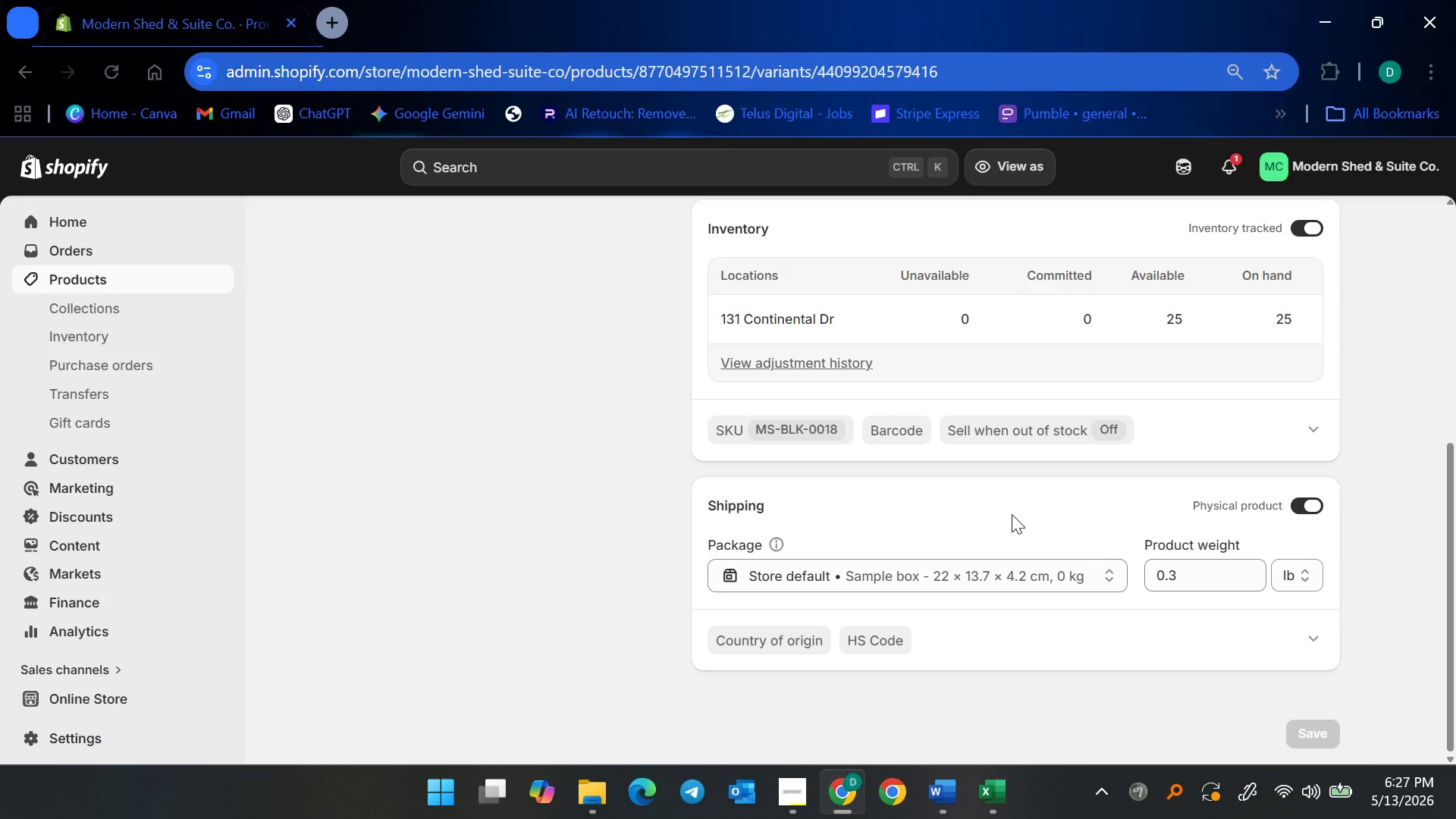 
wait(6.62)
 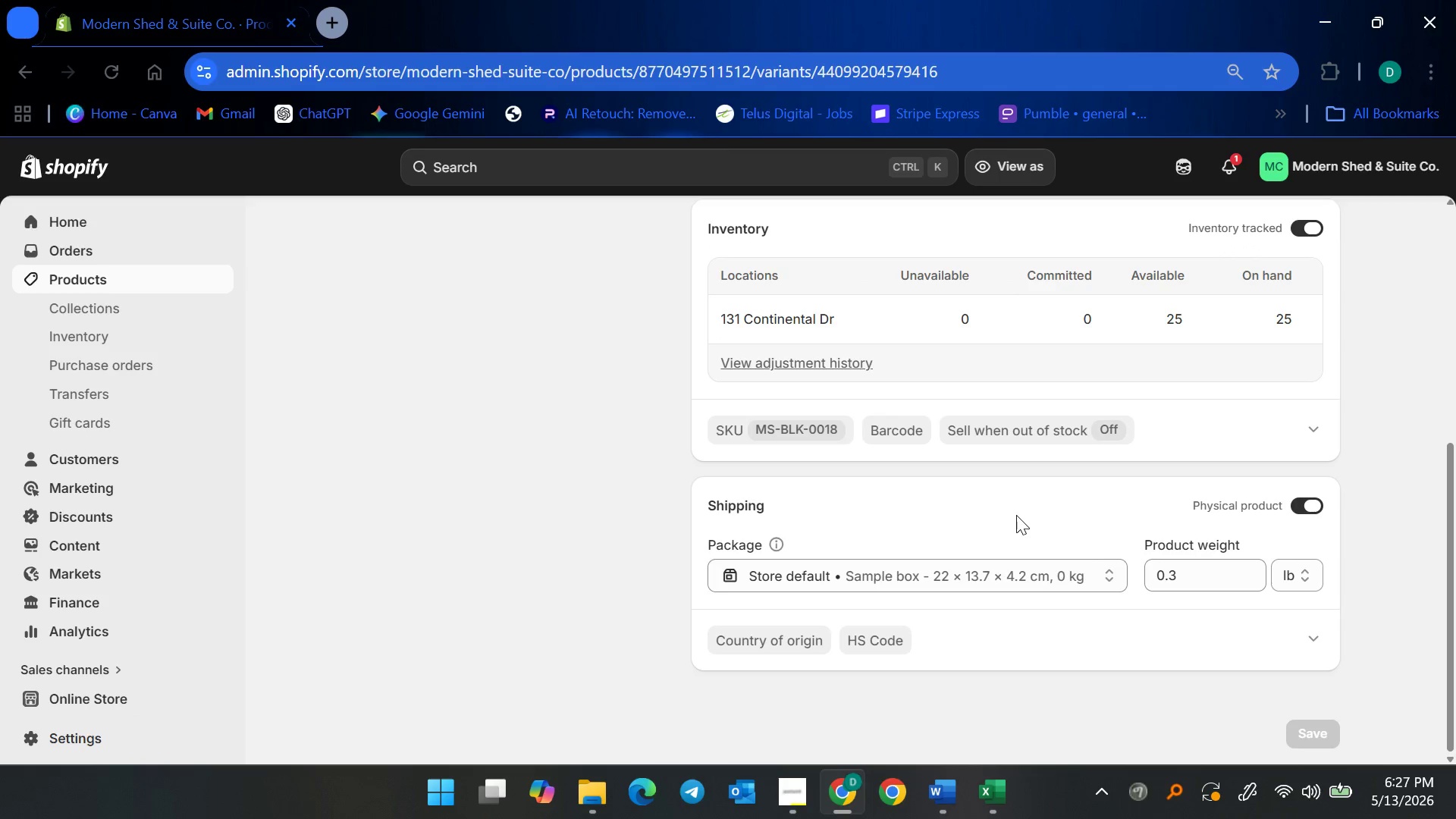 
left_click([791, 435])
 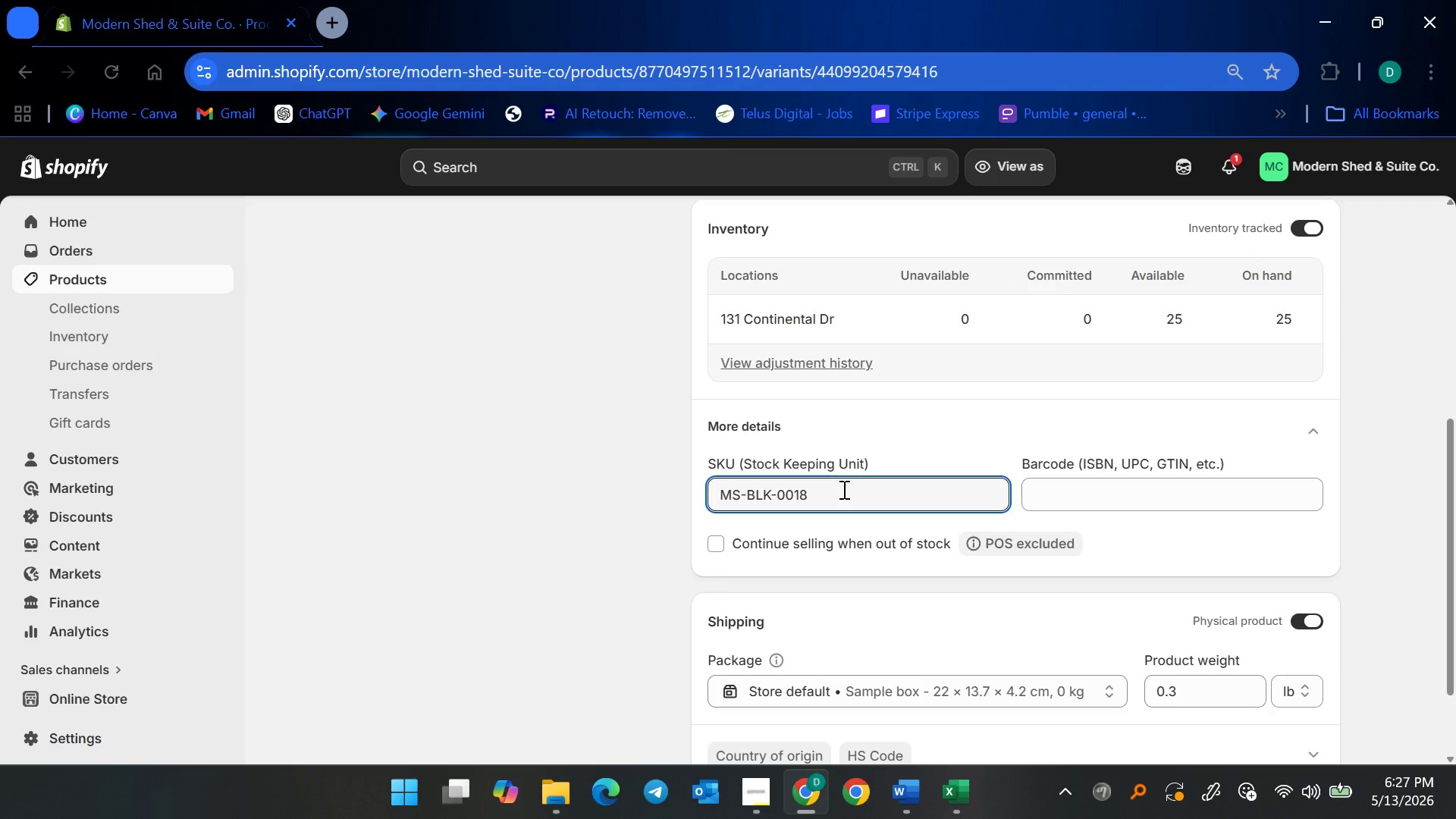 
type(-04)
 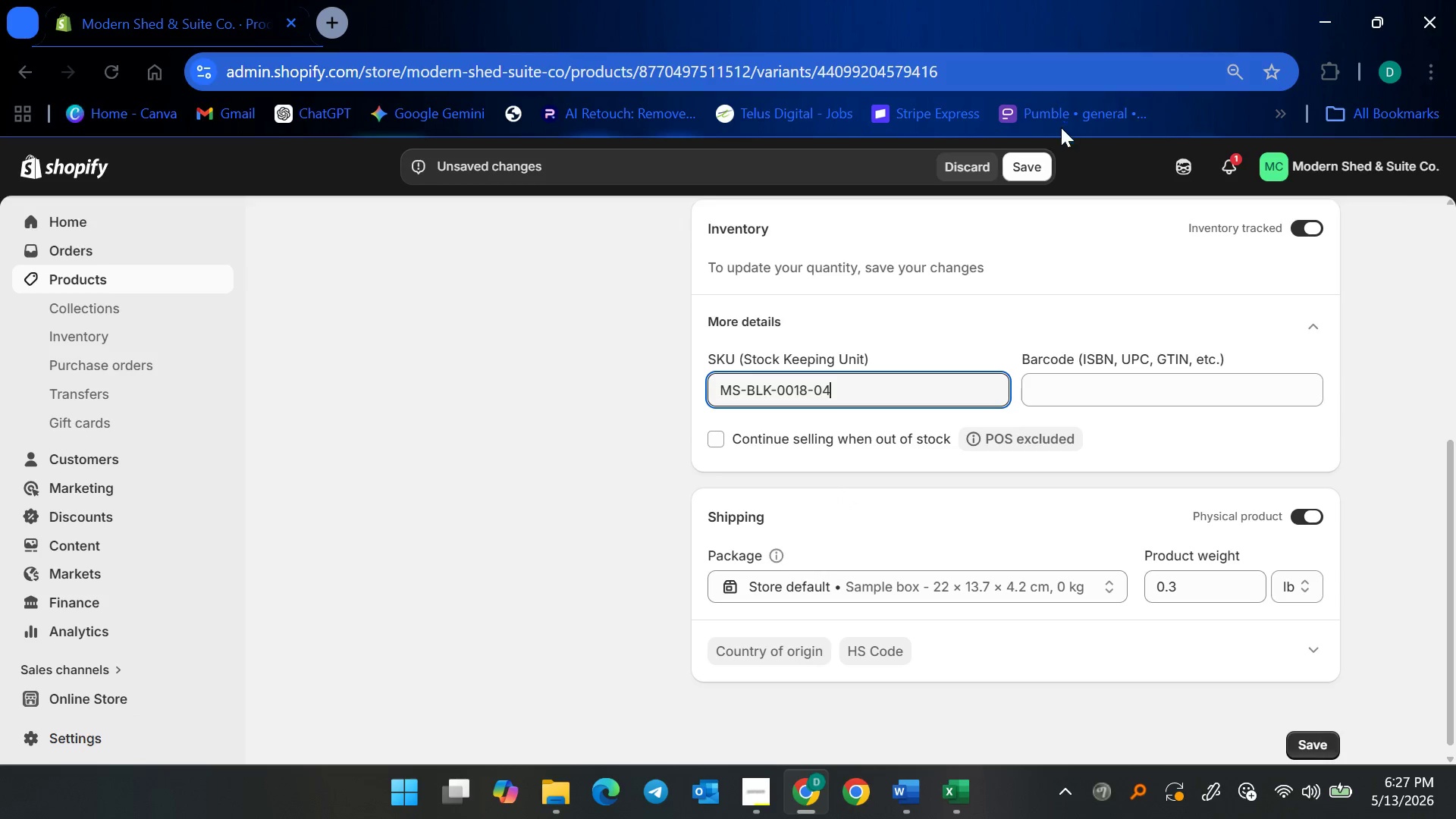 
left_click([1031, 156])
 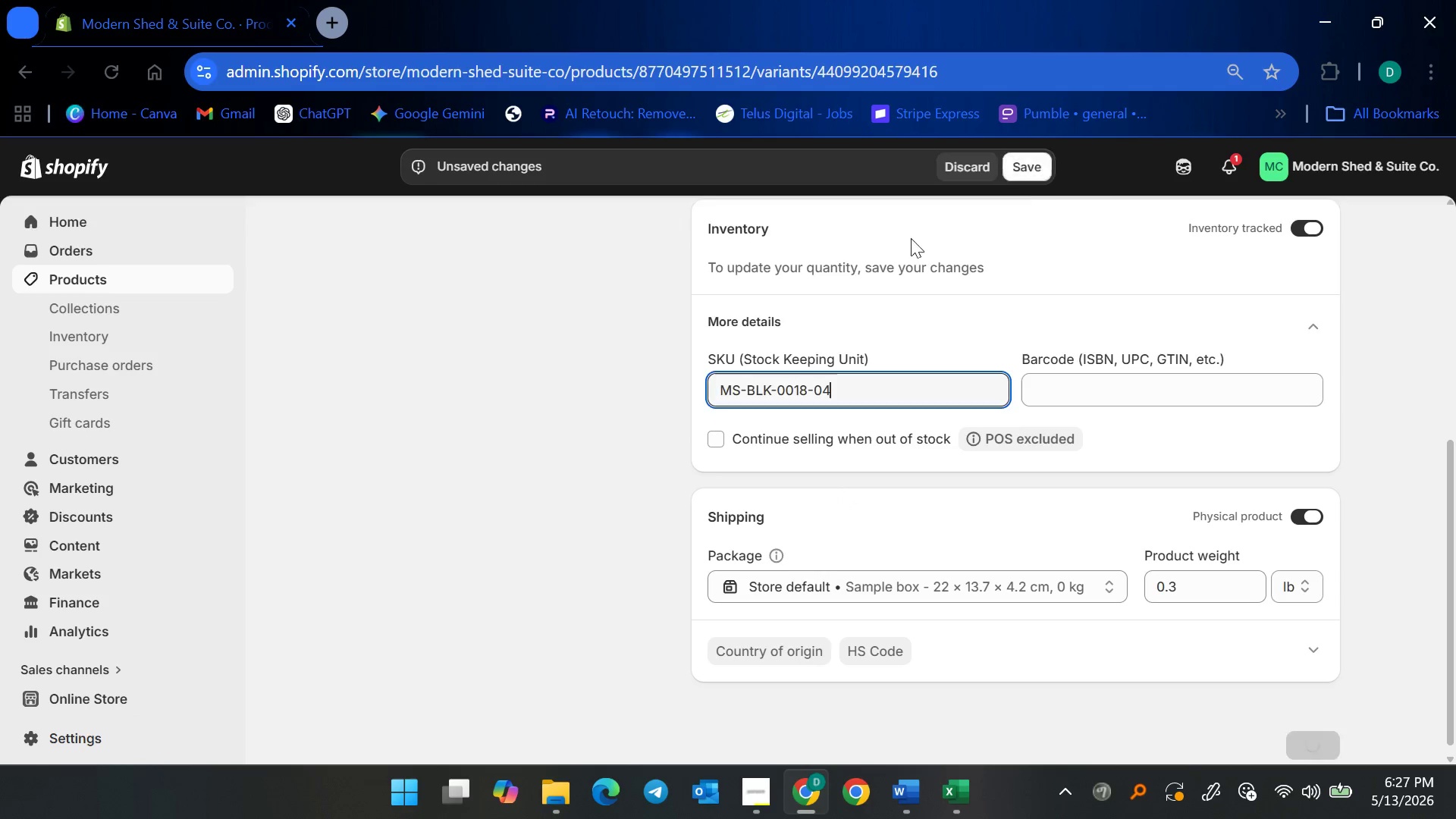 
scroll: coordinate [906, 253], scroll_direction: up, amount: 2.0
 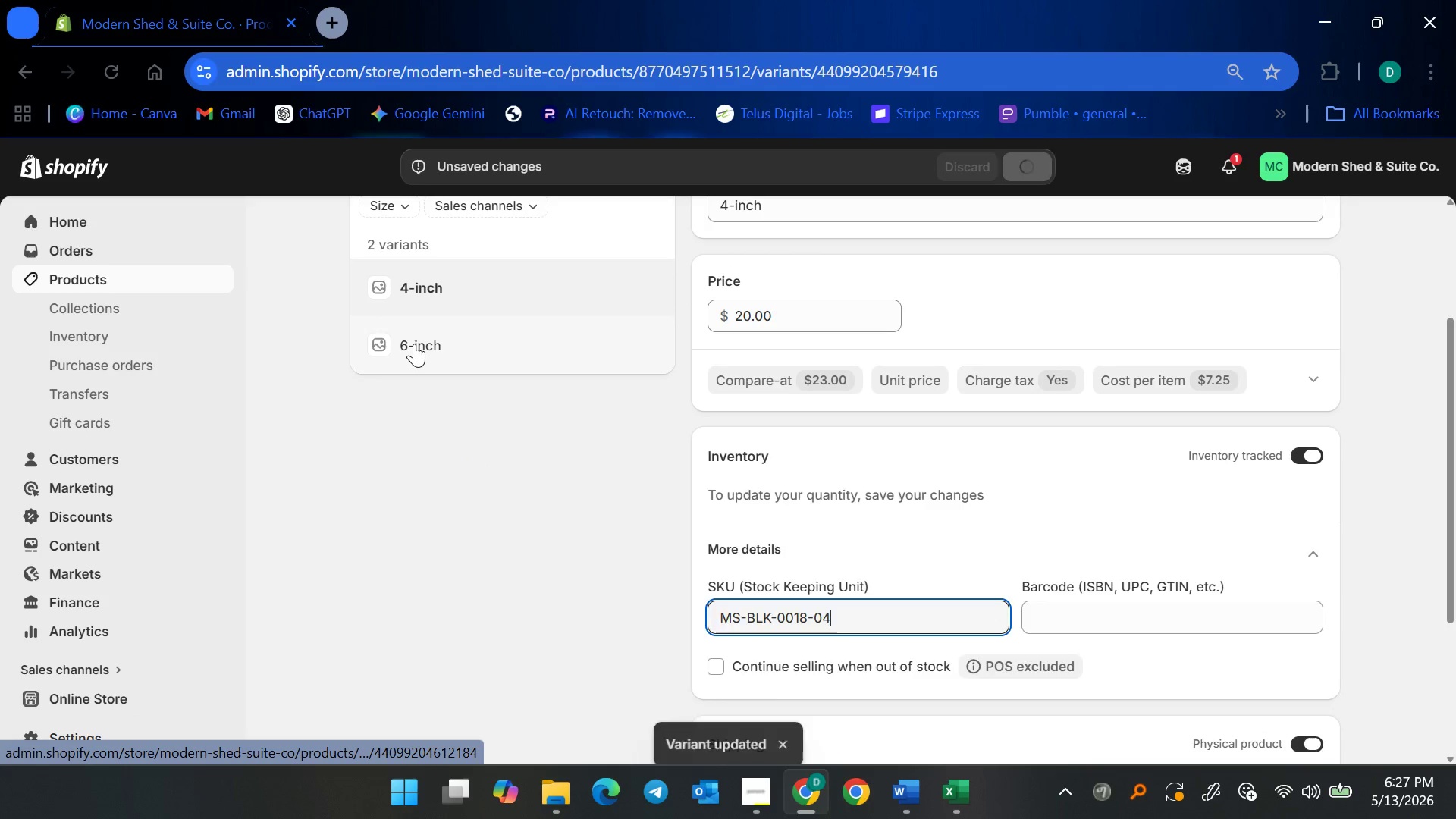 
left_click([414, 344])
 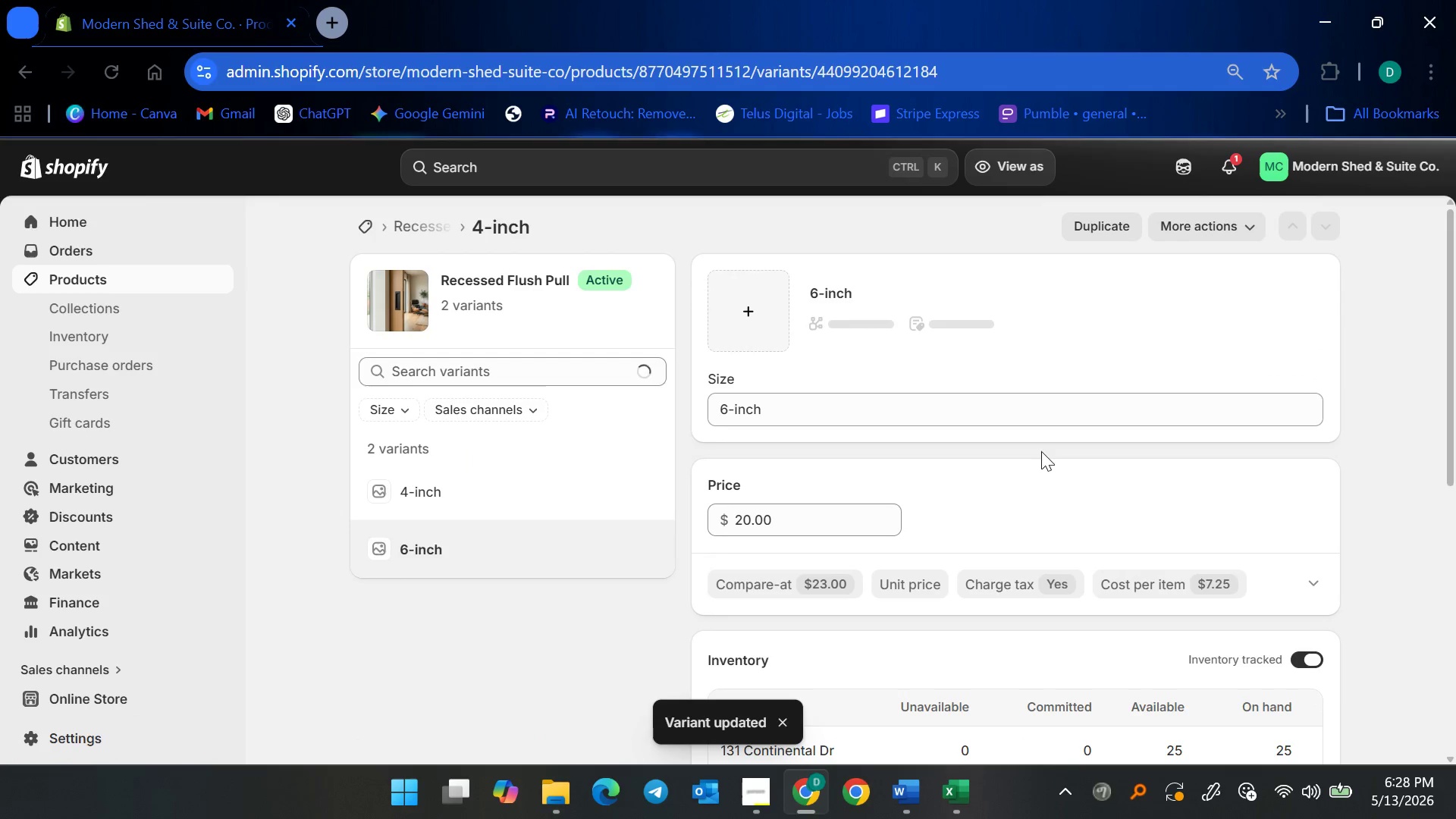 
left_click_drag(start_coordinate=[777, 511], to_coordinate=[777, 516])
 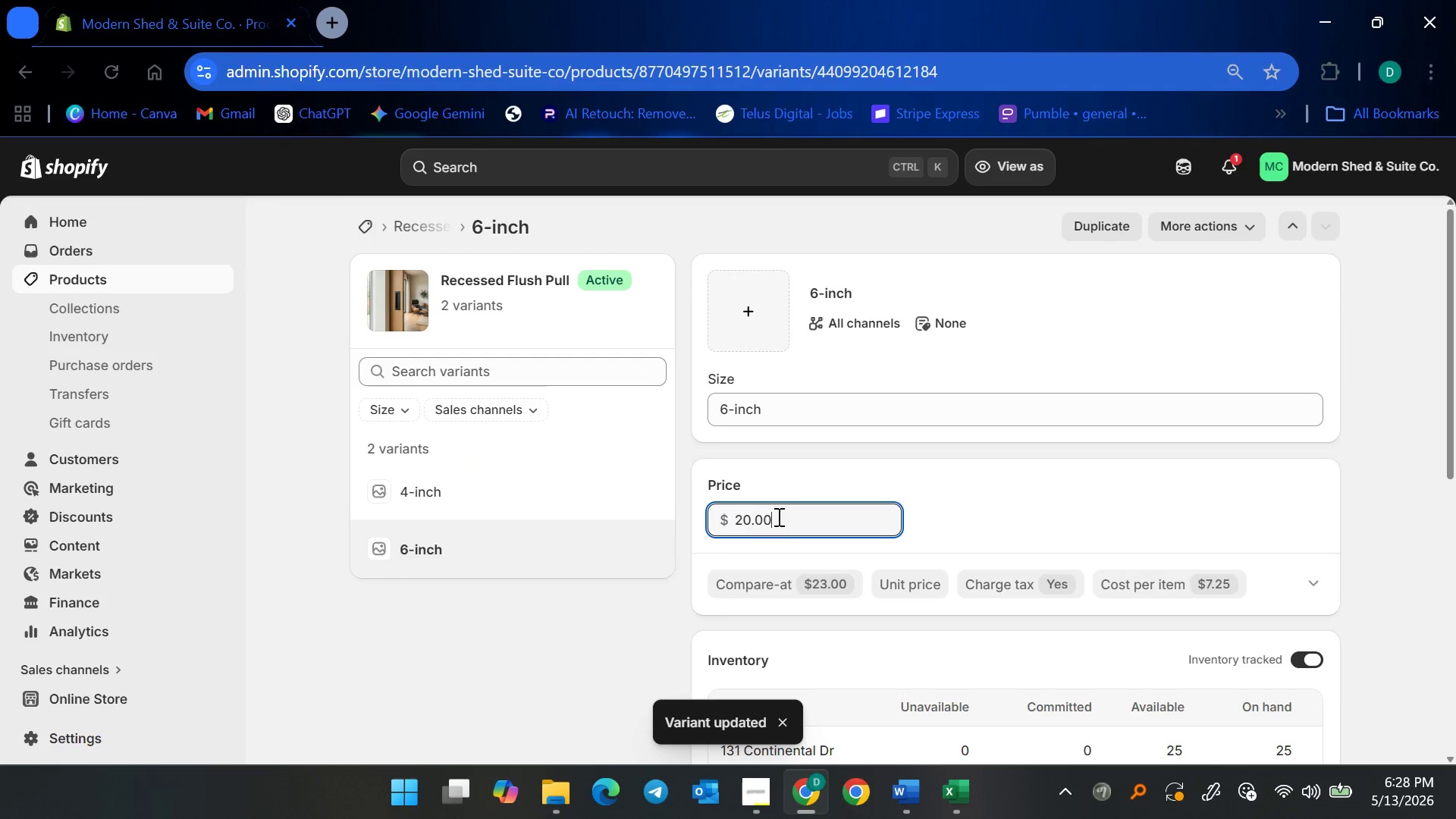 
left_click_drag(start_coordinate=[777, 516], to_coordinate=[735, 522])
 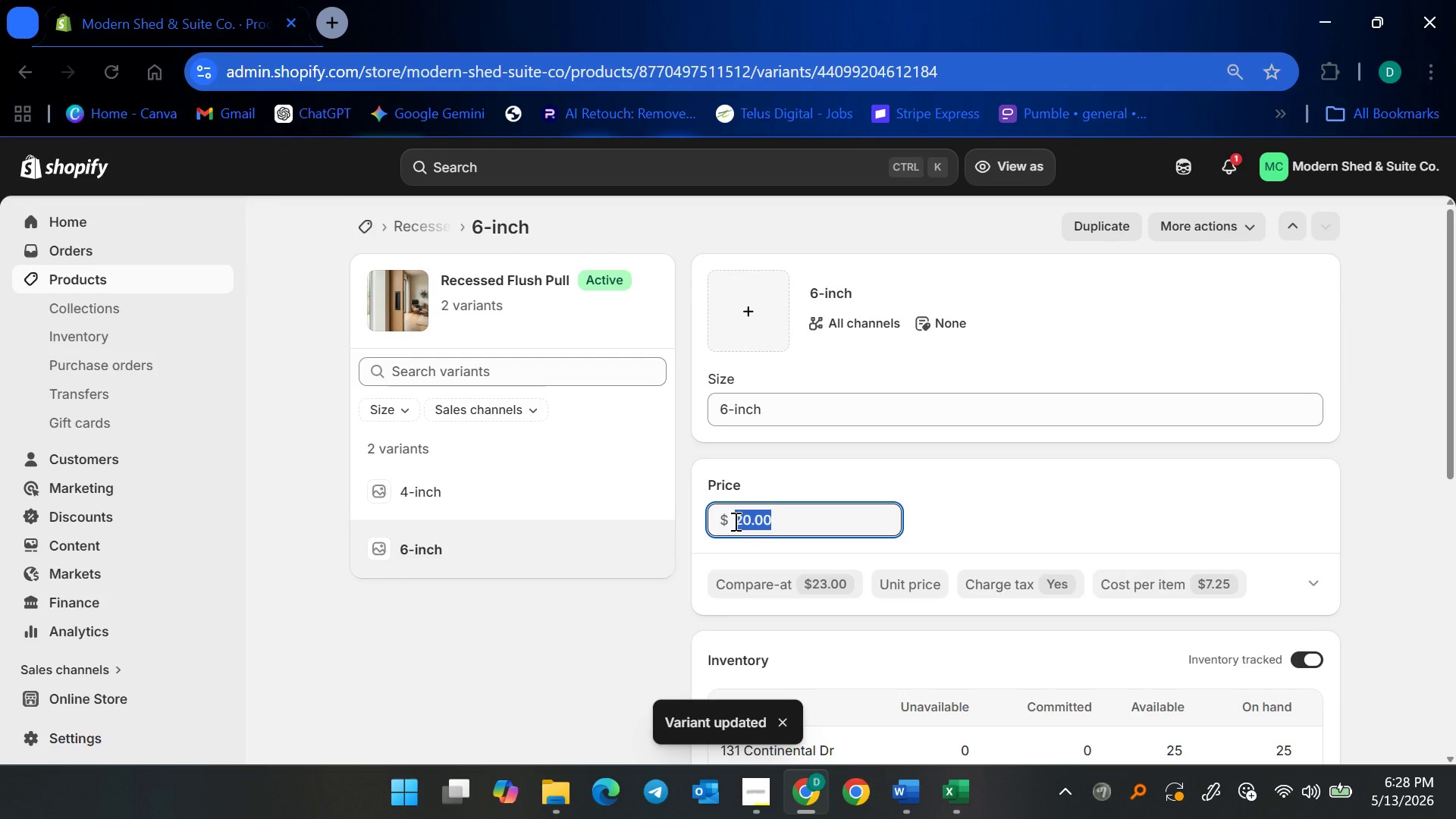 
type(24)
 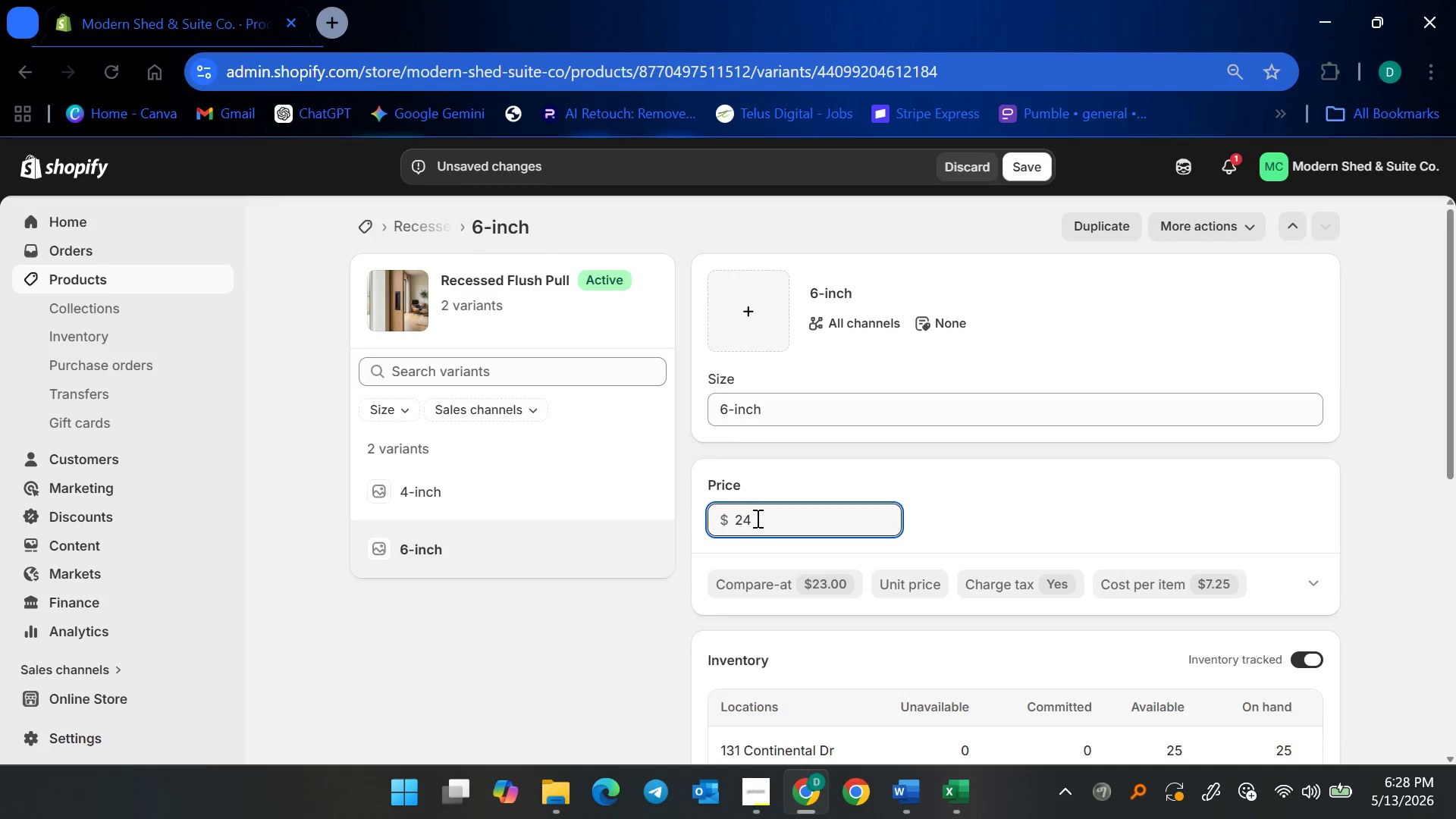 
scroll: coordinate [762, 561], scroll_direction: down, amount: 2.0
 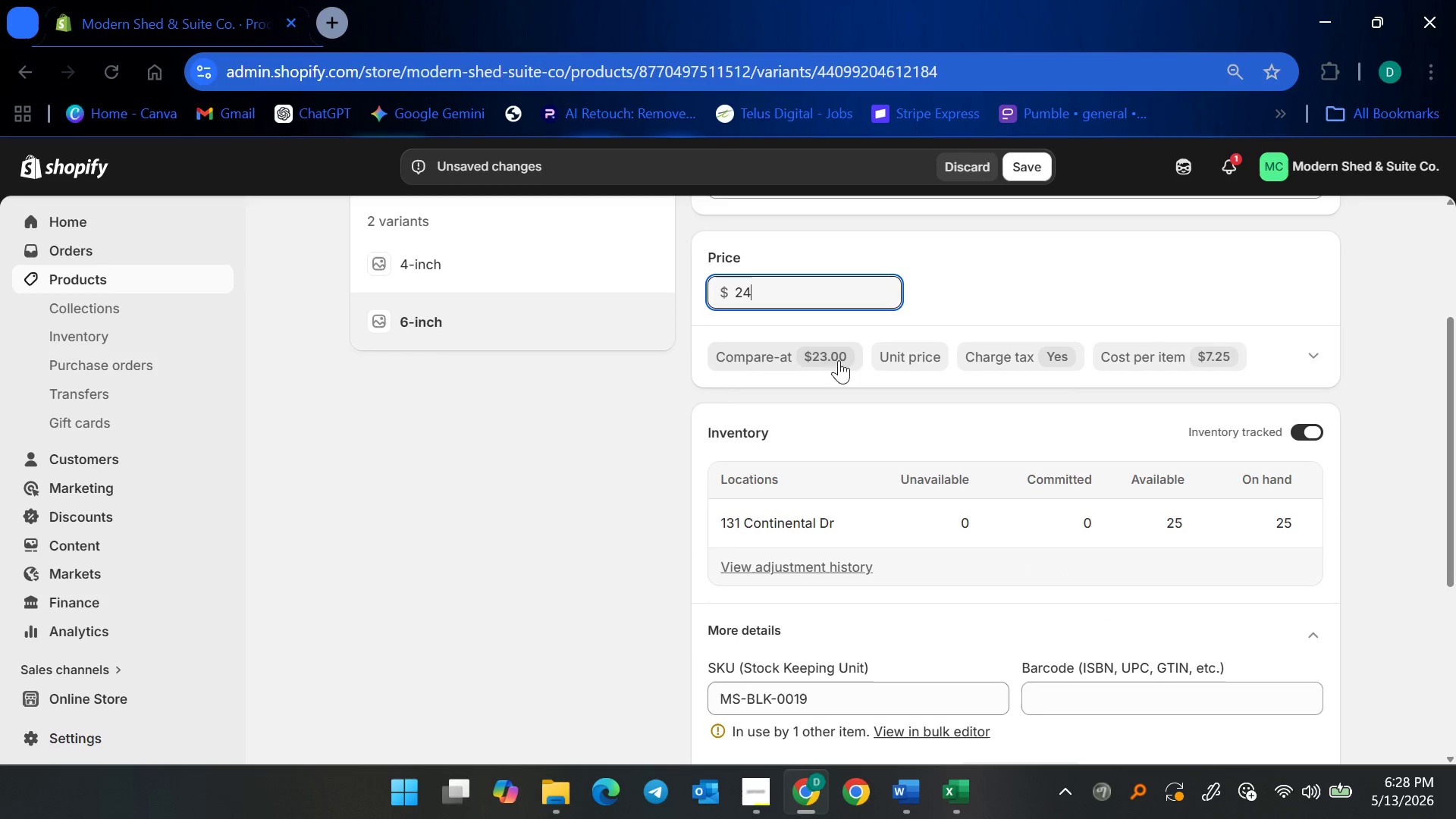 
left_click([826, 347])
 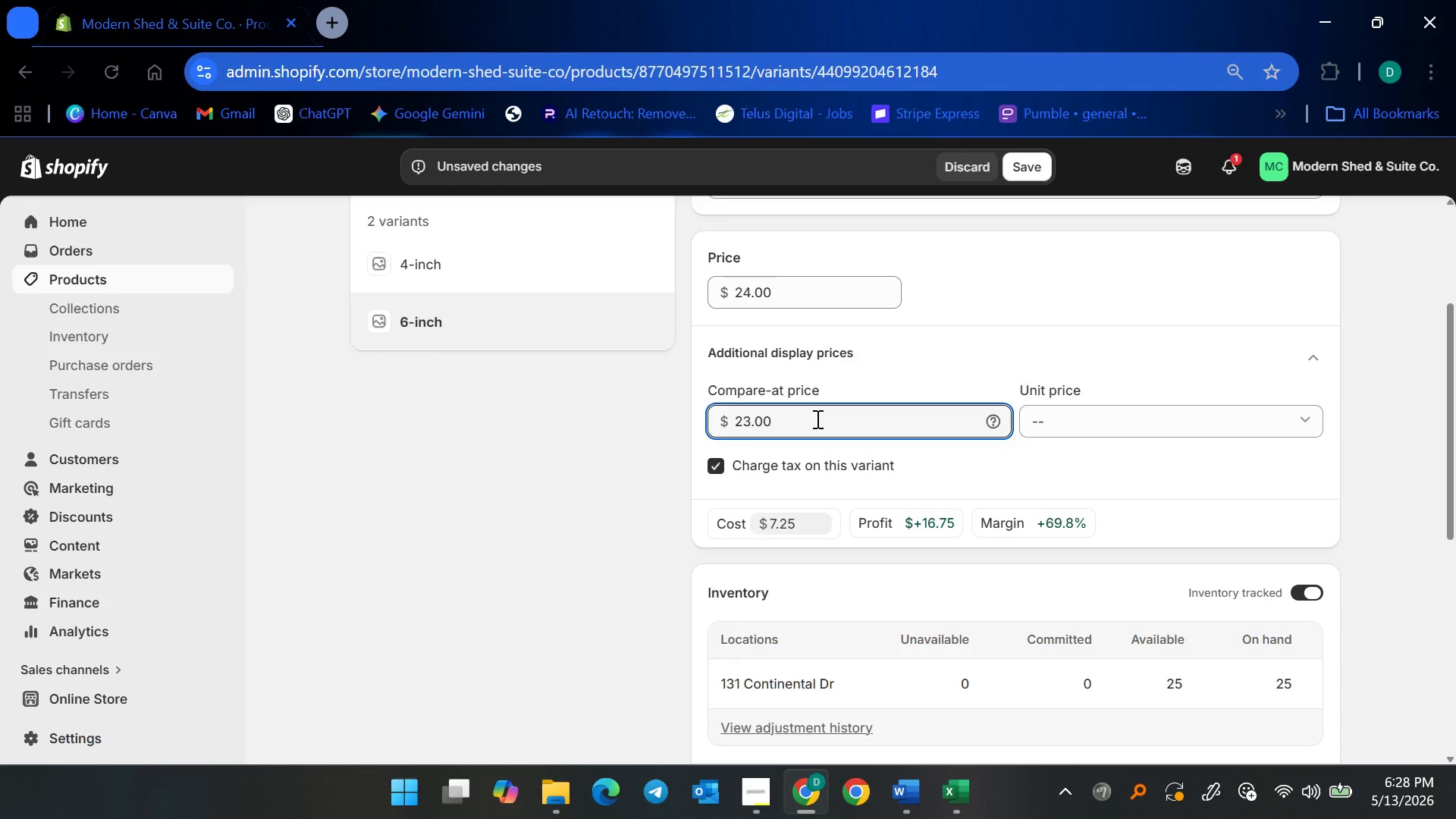 
key(Control+ControlLeft)
 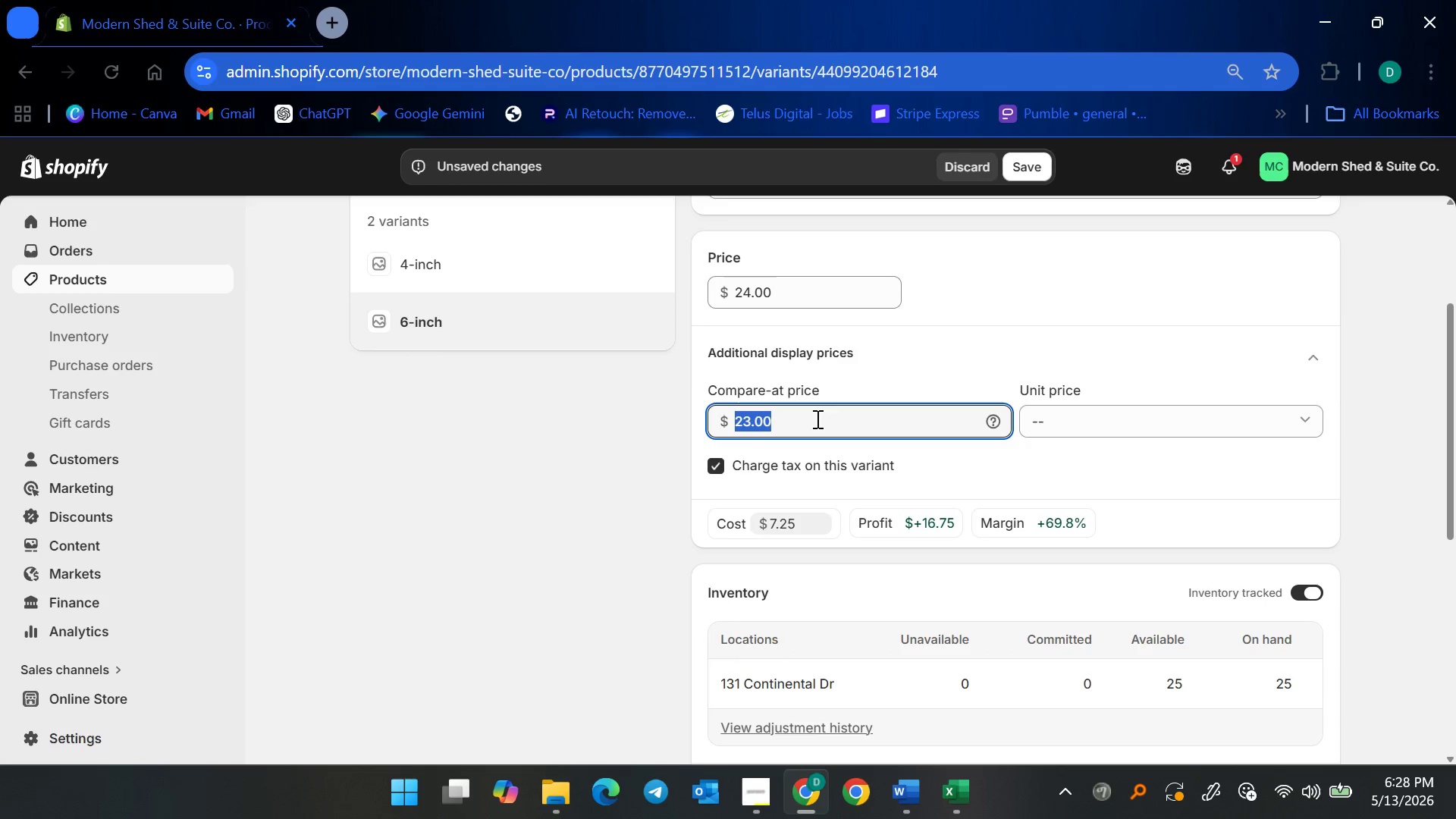 
key(Control+A)
 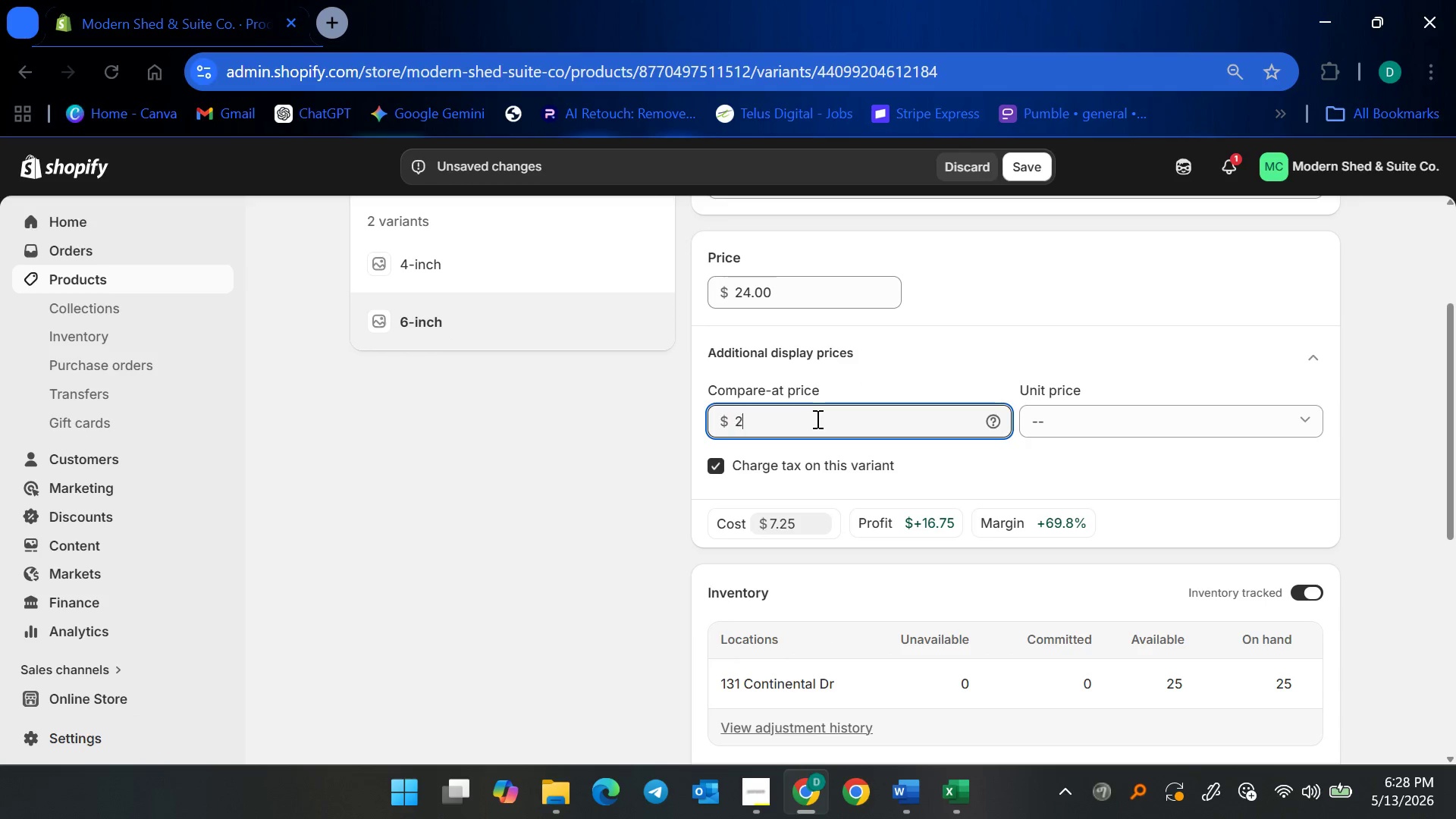 
type(27.60)
 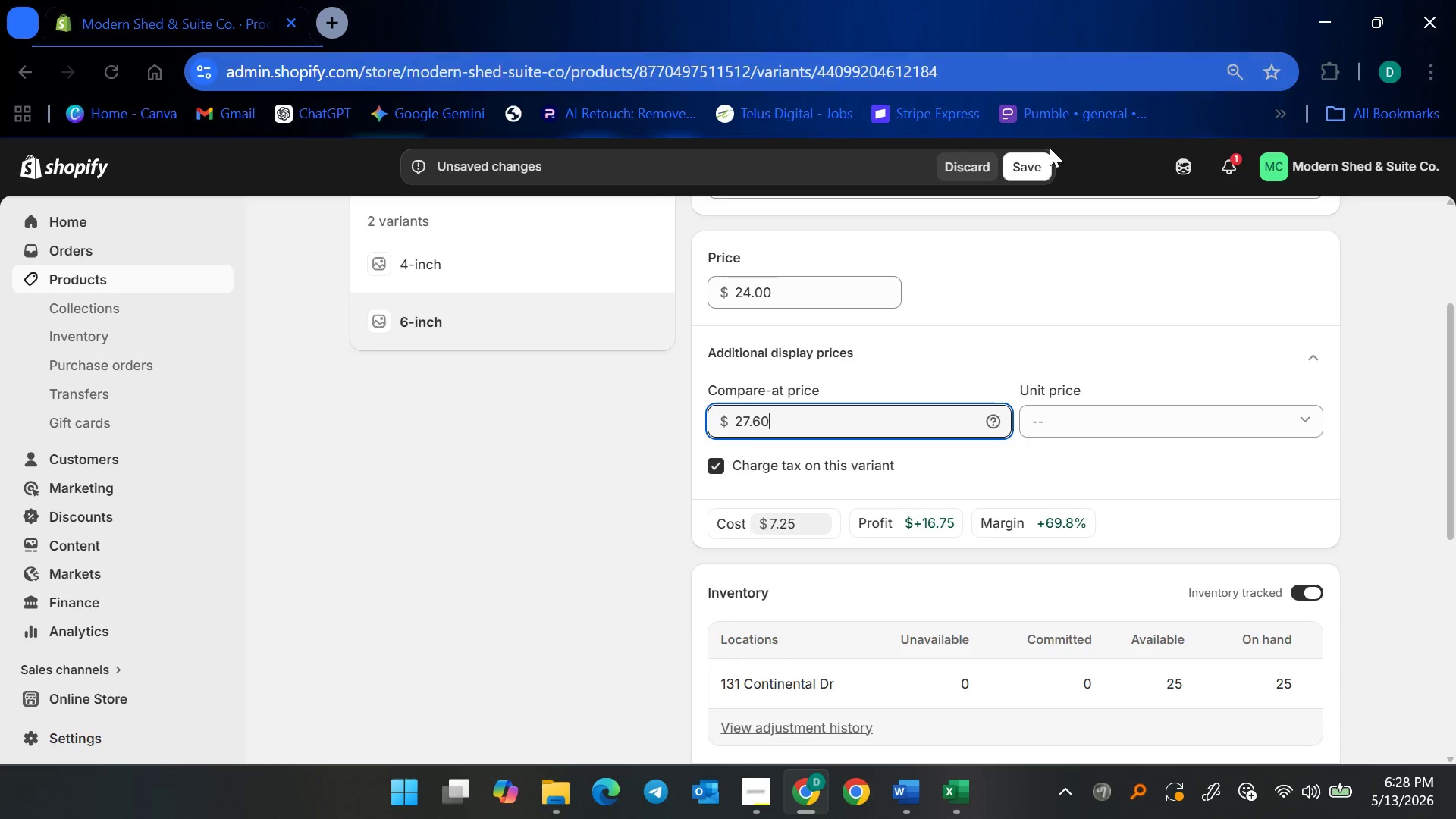 
left_click([1048, 156])
 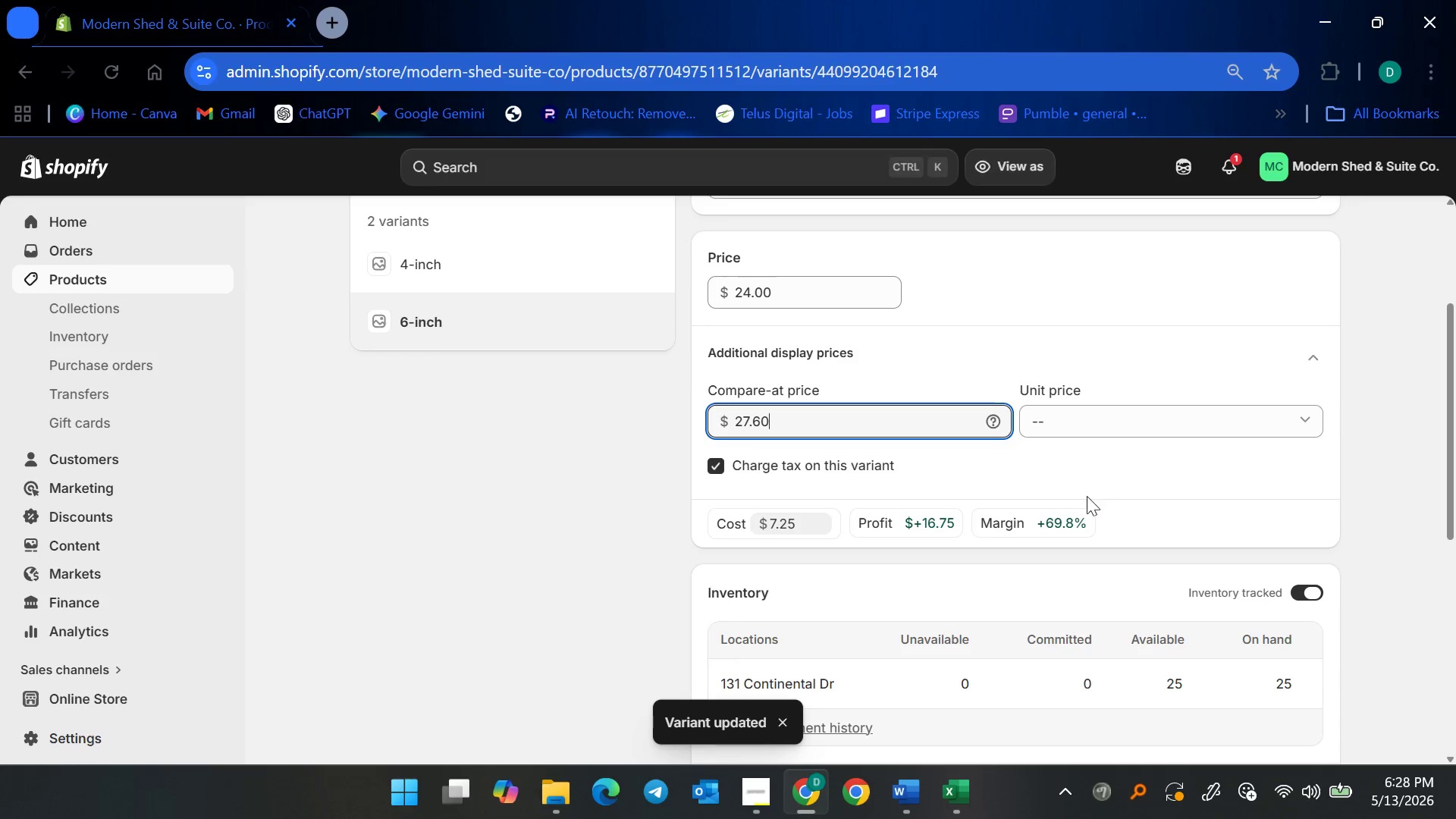 
scroll: coordinate [899, 565], scroll_direction: down, amount: 5.0
 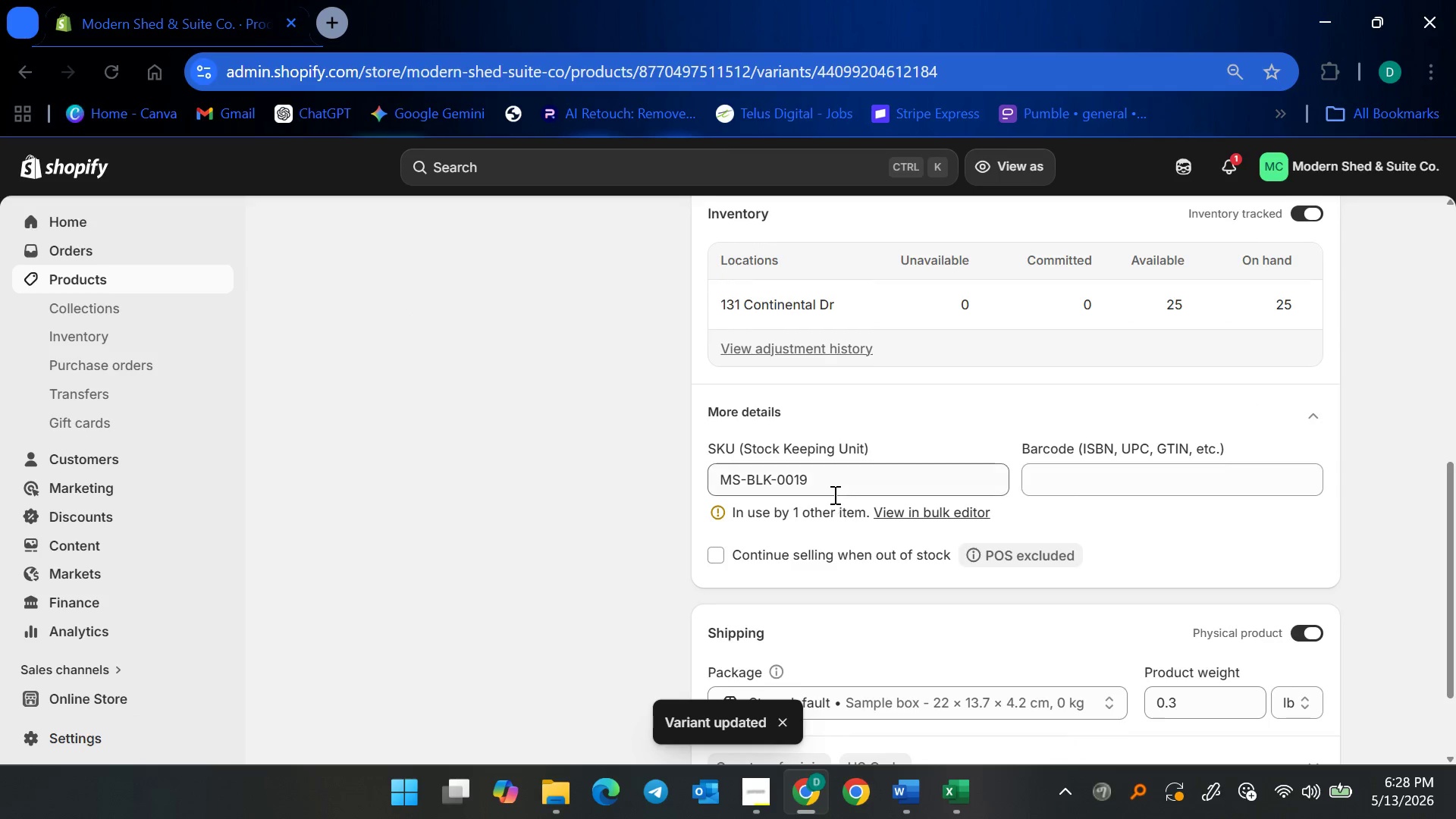 
left_click([833, 492])
 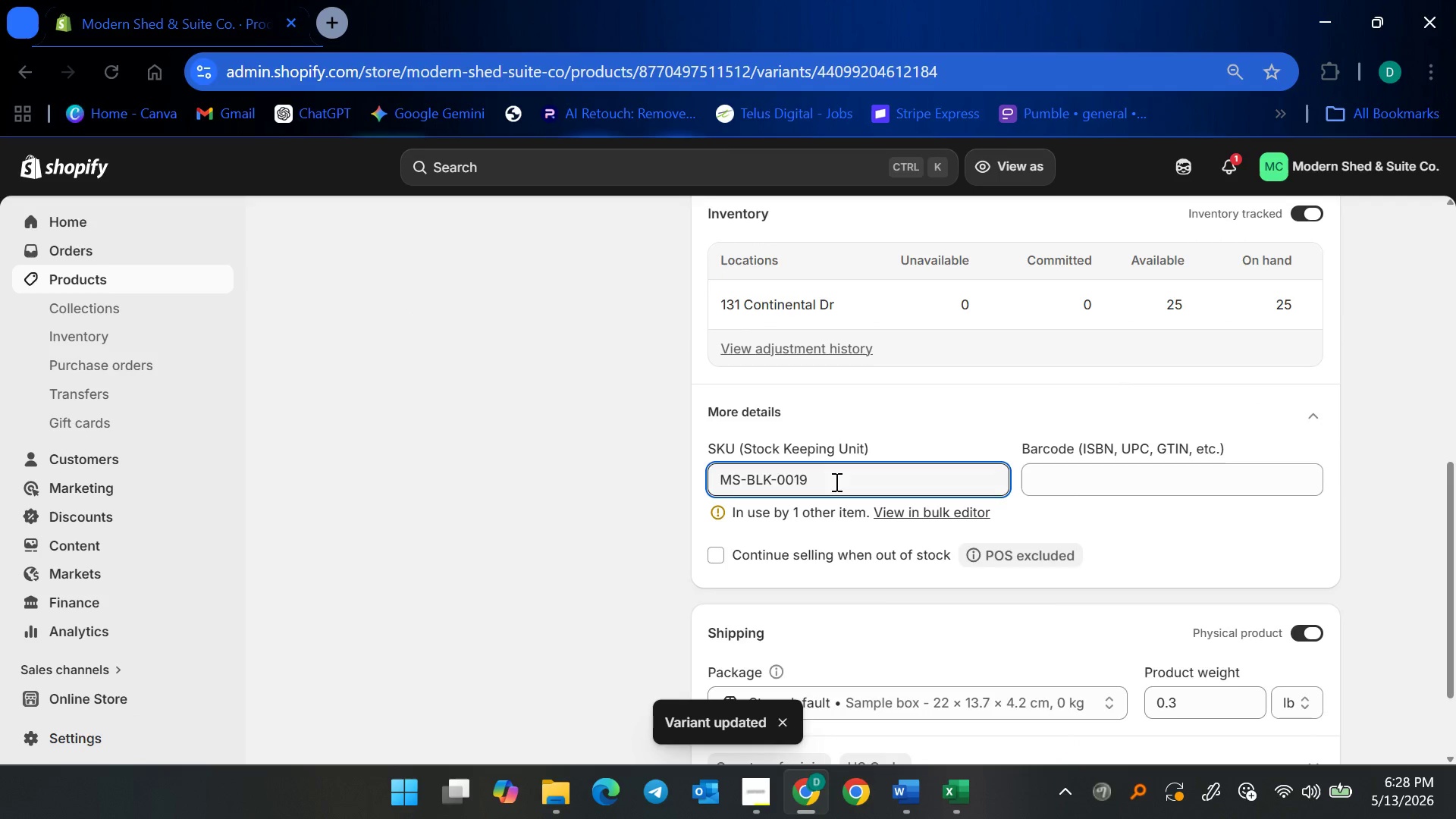 
key(Backspace)
 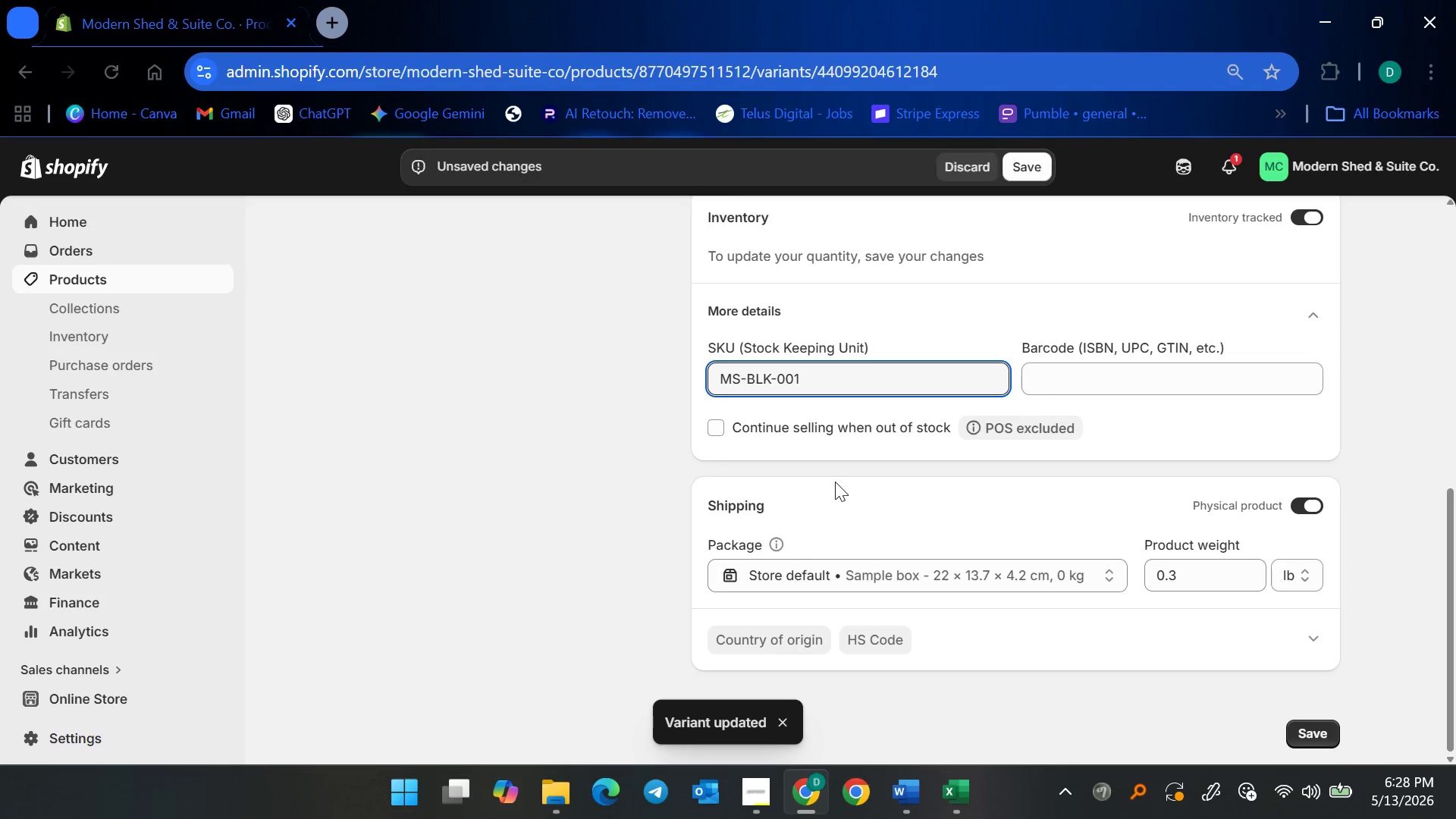 
key(8)
 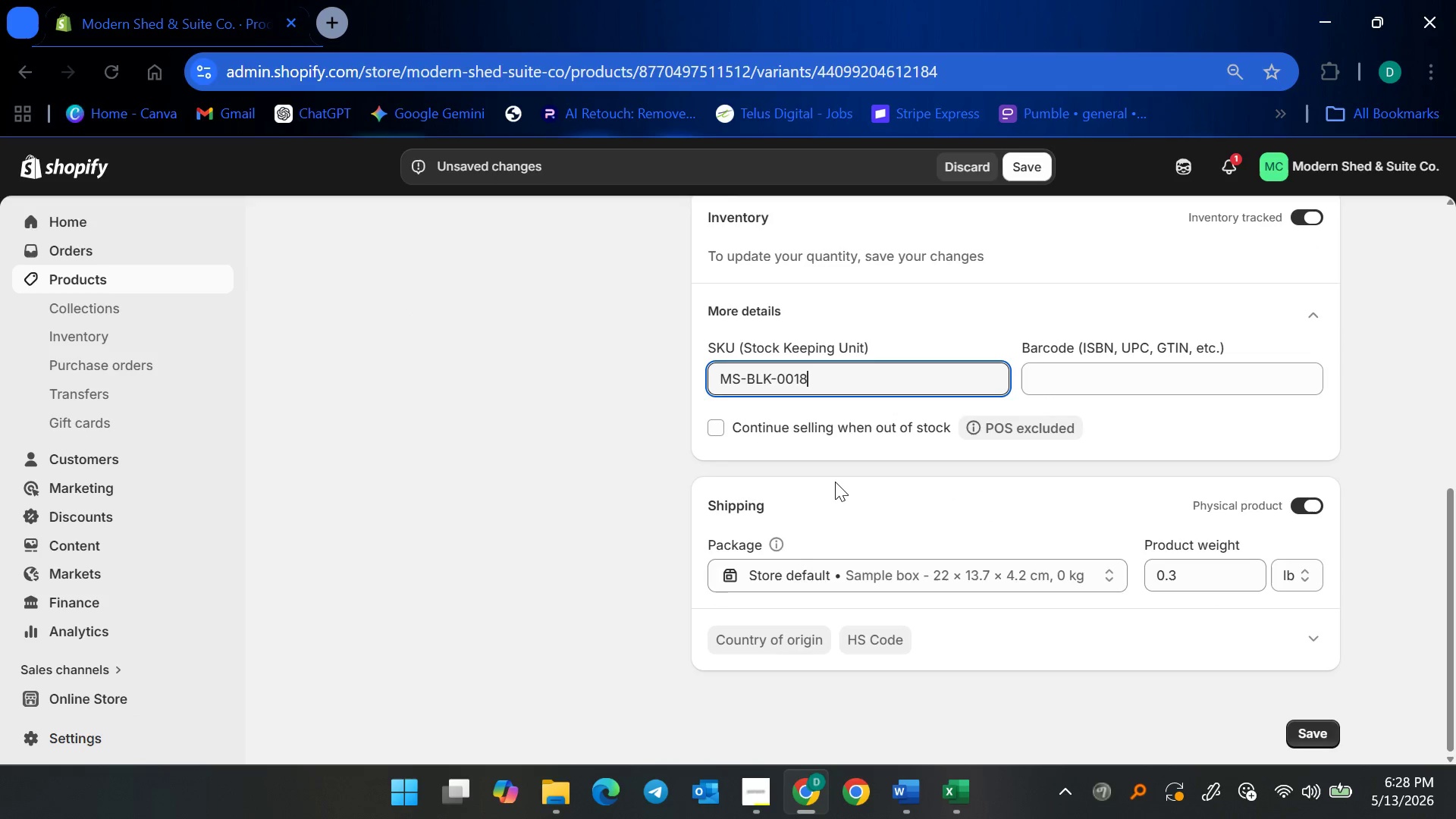 
key(Minus)
 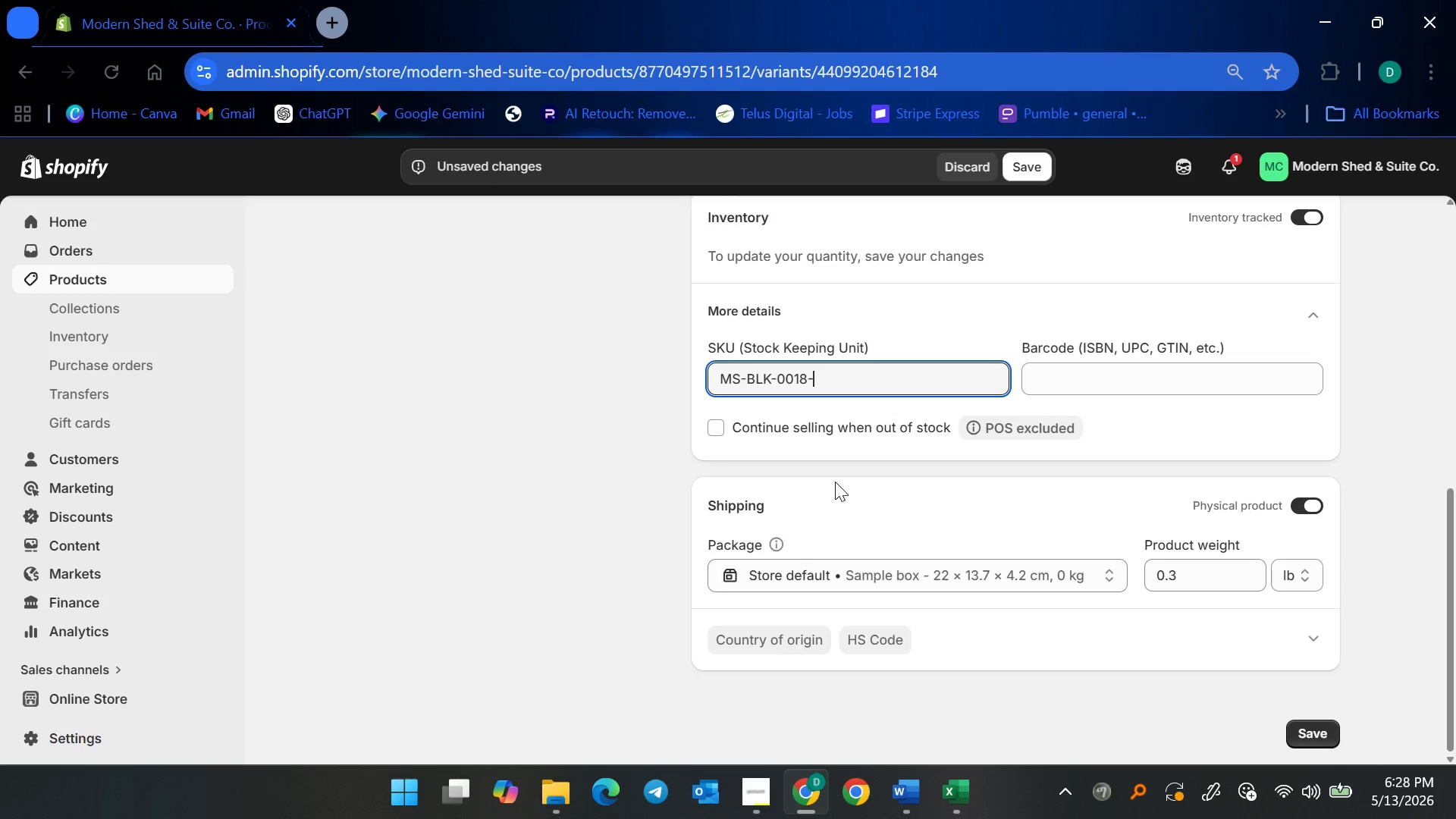 
type(06)
 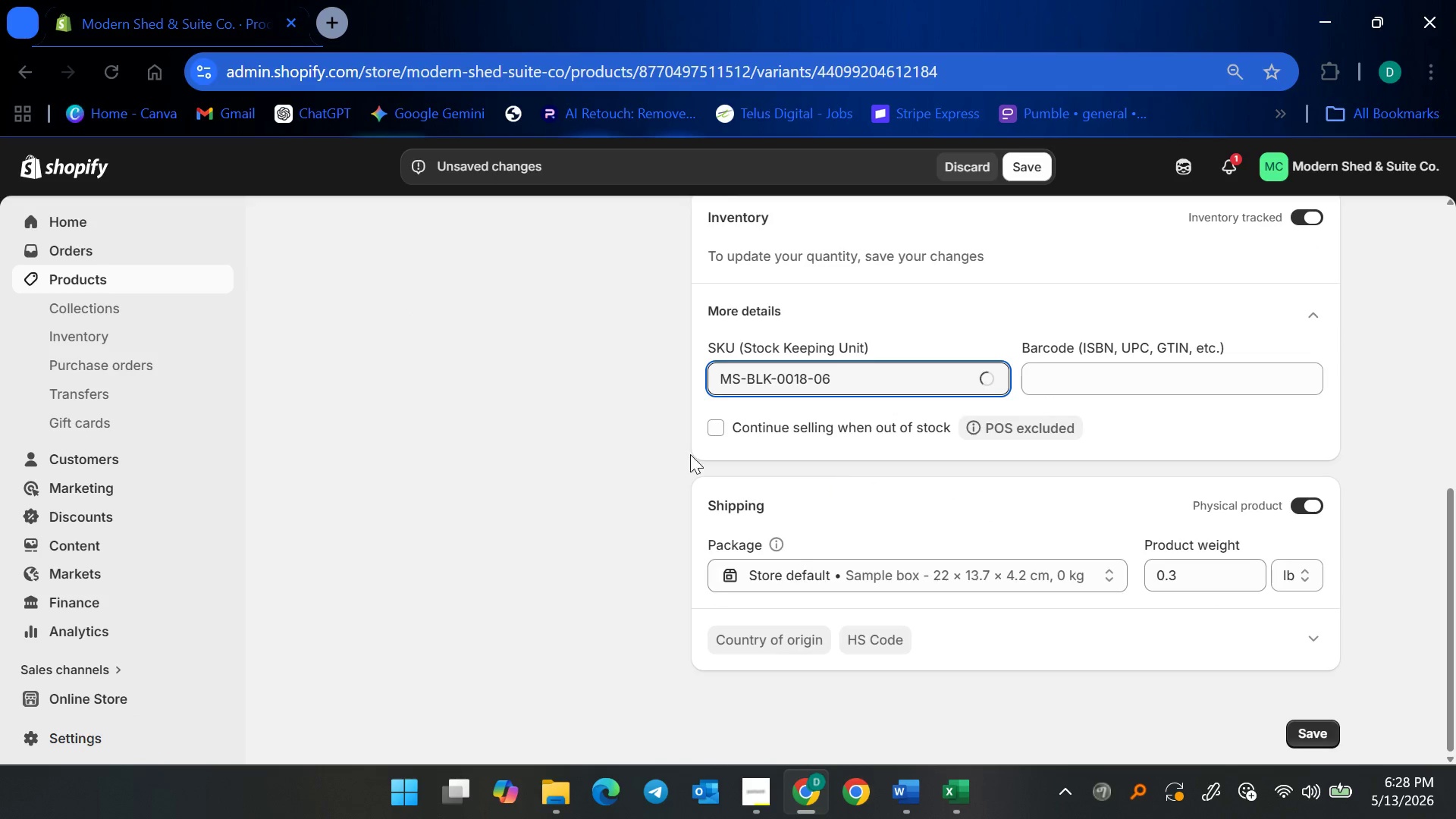 
scroll: coordinate [560, 500], scroll_direction: up, amount: 4.0
 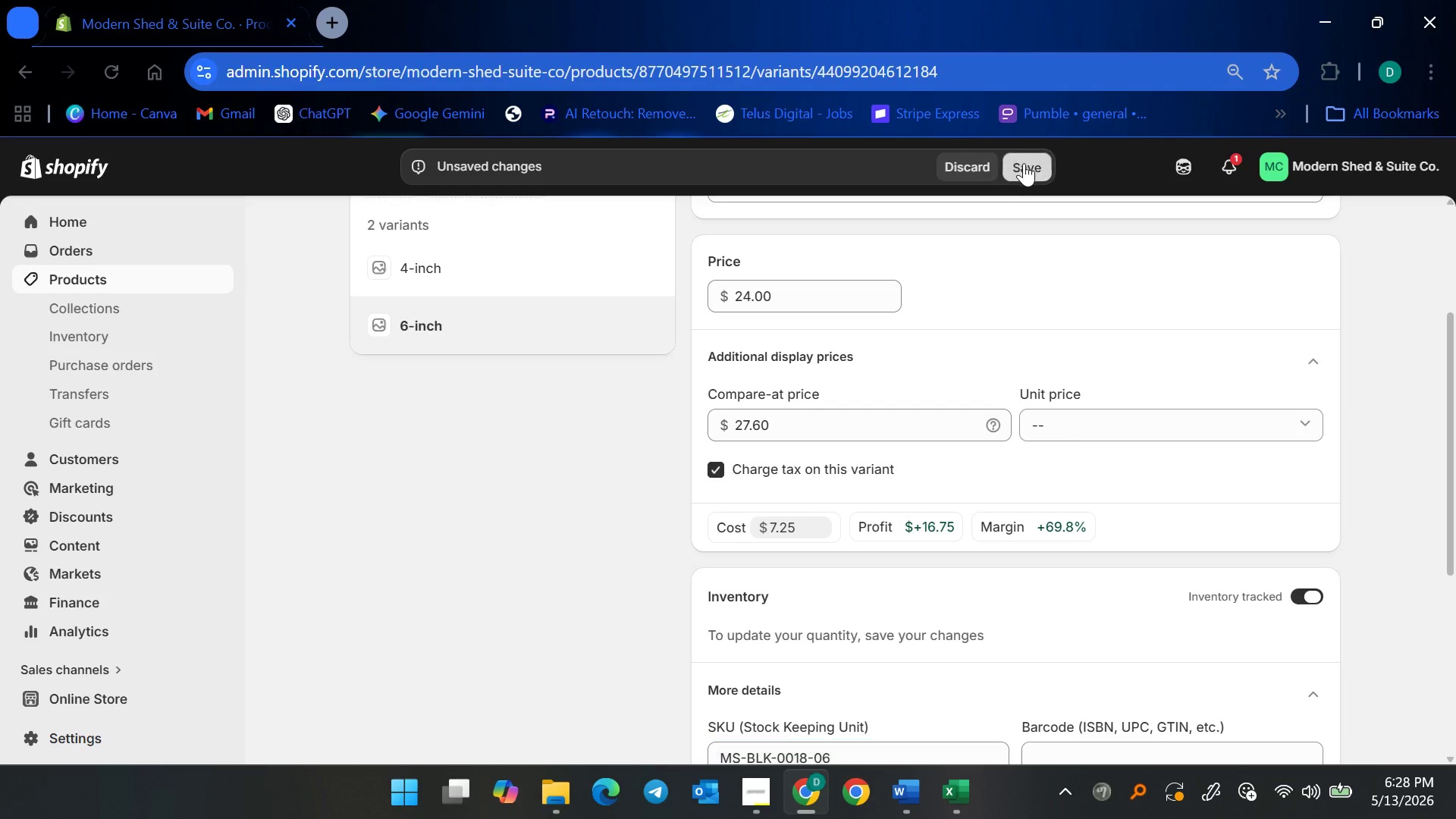 
scroll: coordinate [1203, 564], scroll_direction: down, amount: 5.0
 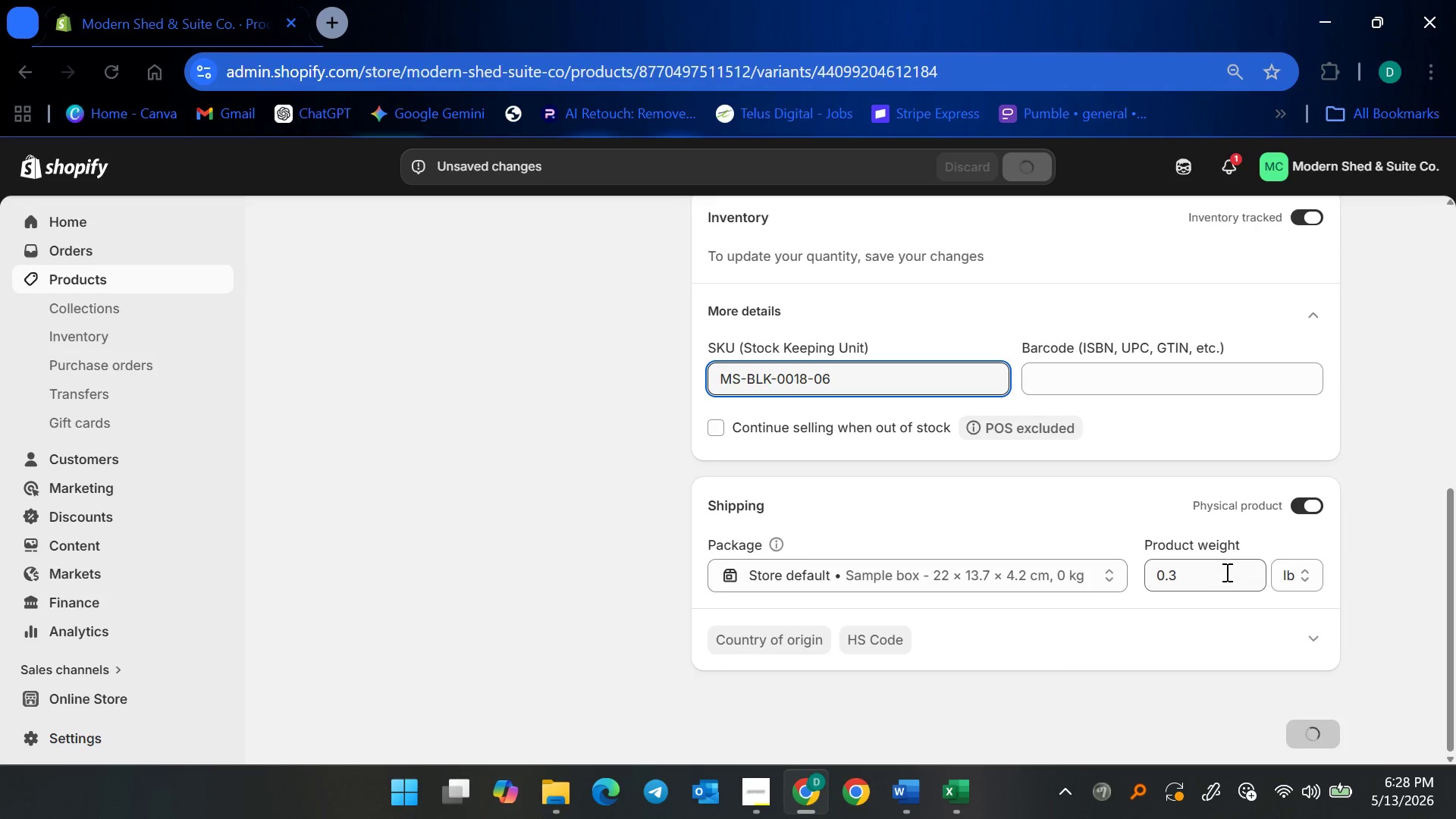 
left_click([1225, 572])
 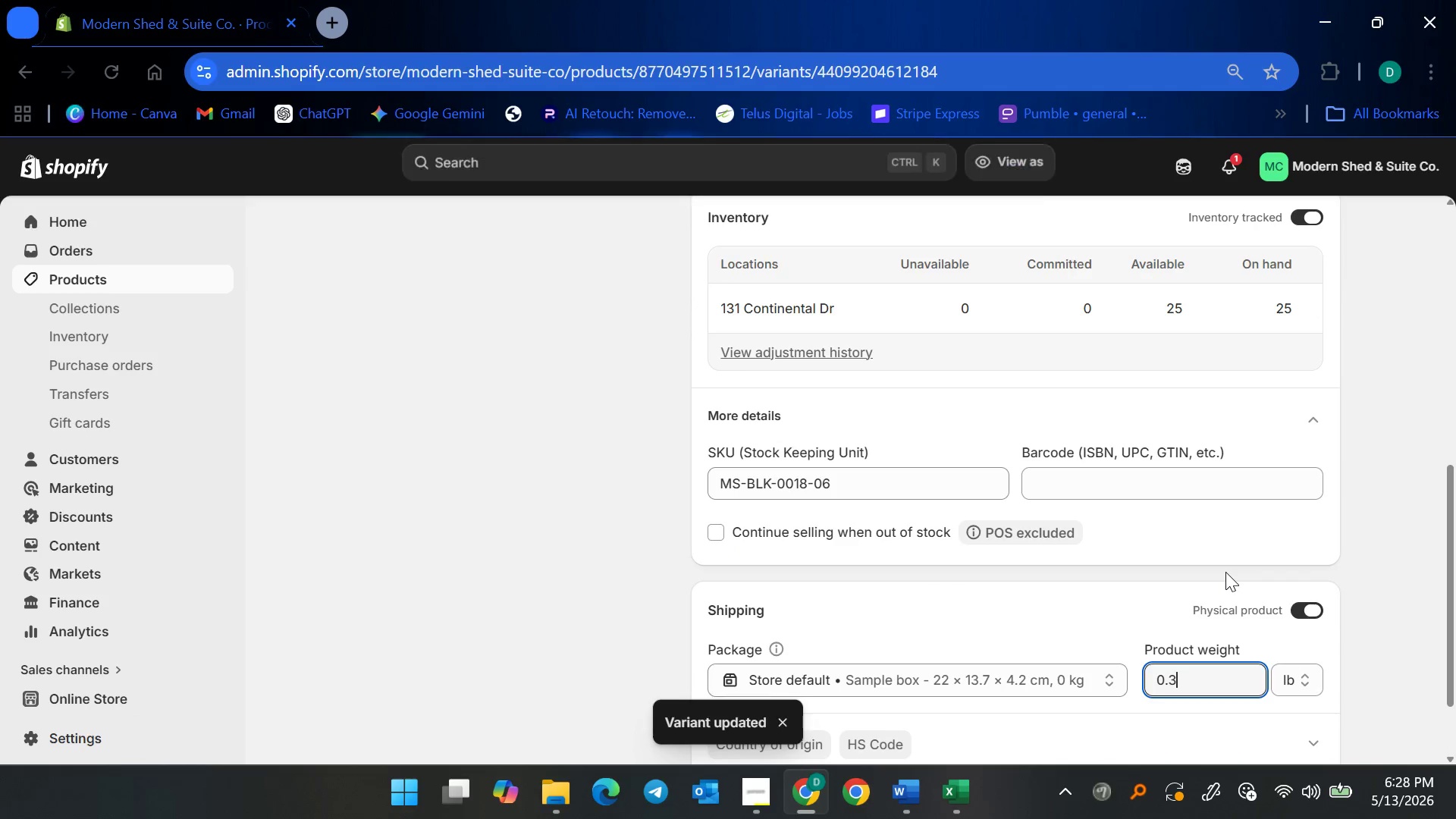 
key(Backspace)
 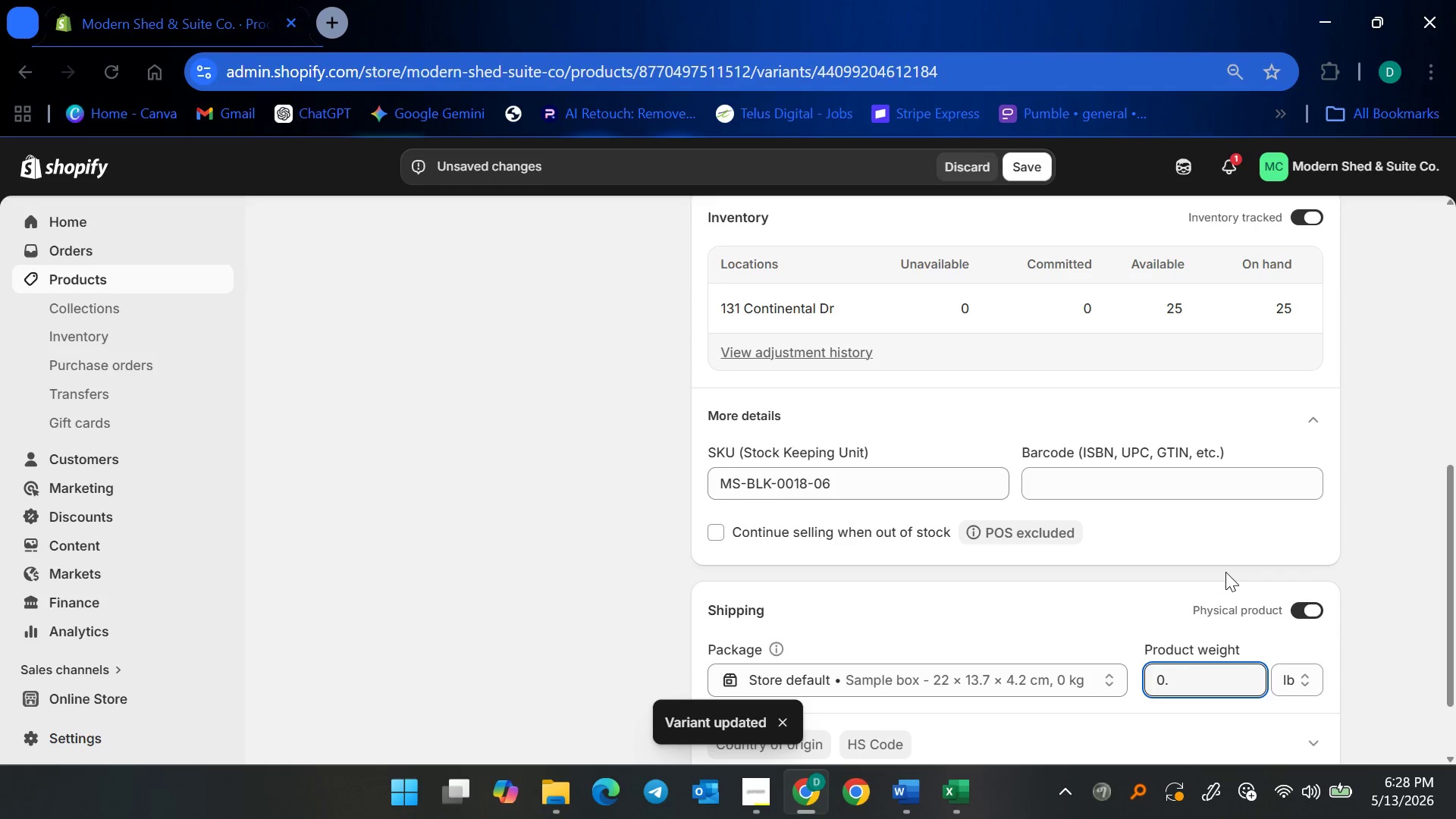 
key(4)
 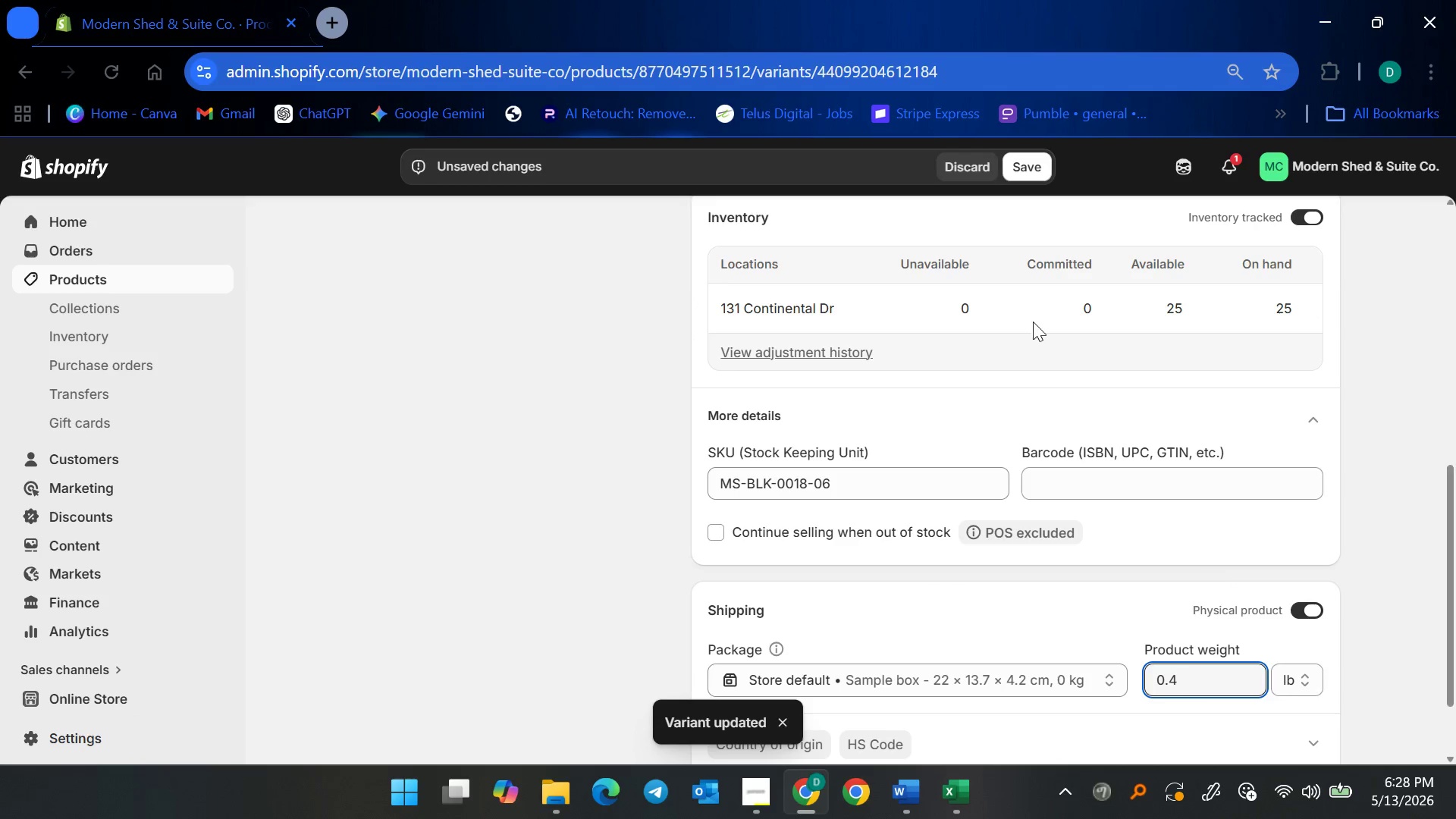 
left_click([1015, 171])
 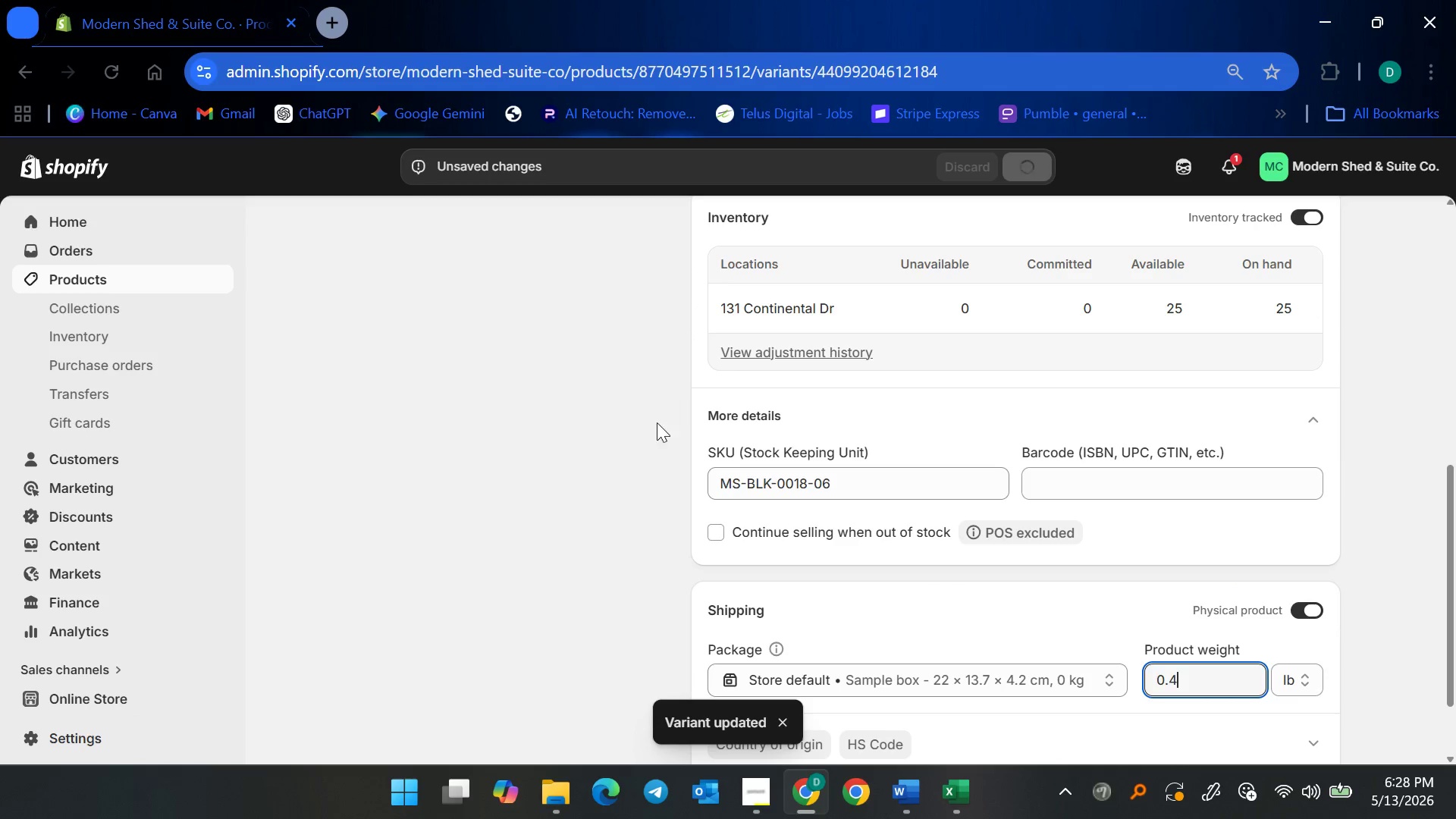 
scroll: coordinate [648, 437], scroll_direction: down, amount: 3.0
 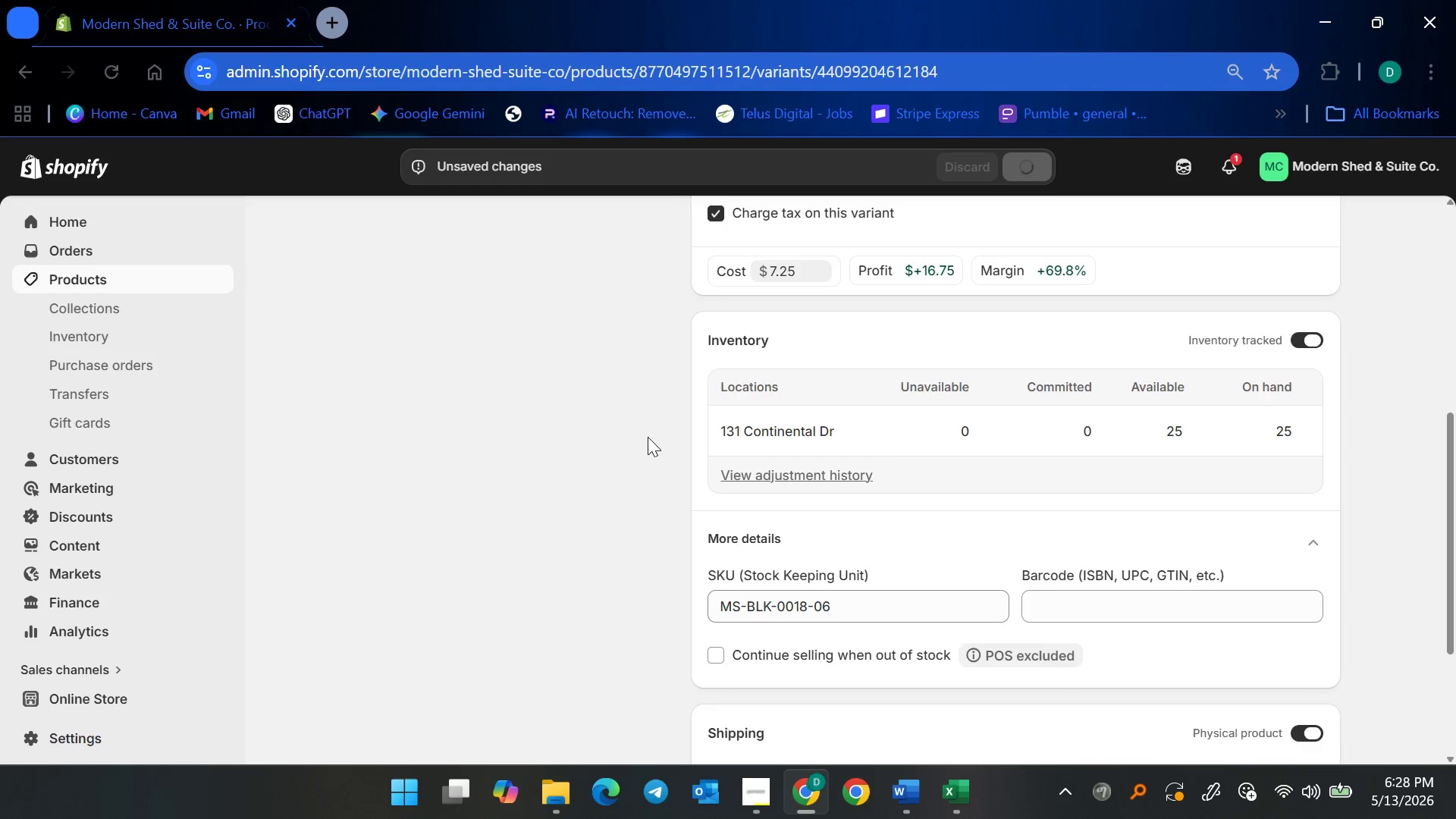 
scroll: coordinate [648, 437], scroll_direction: up, amount: 5.0
 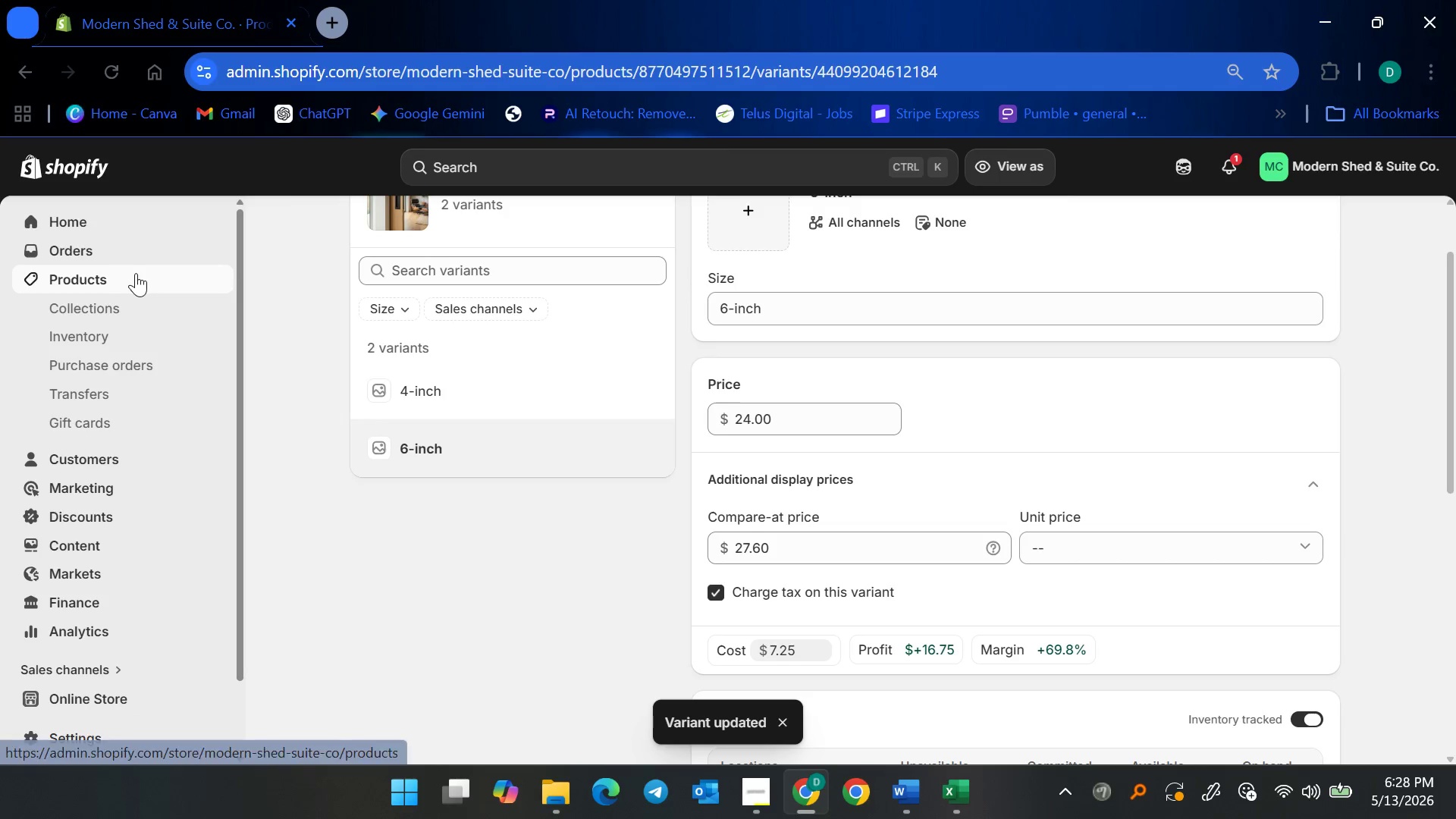 
left_click([136, 273])
 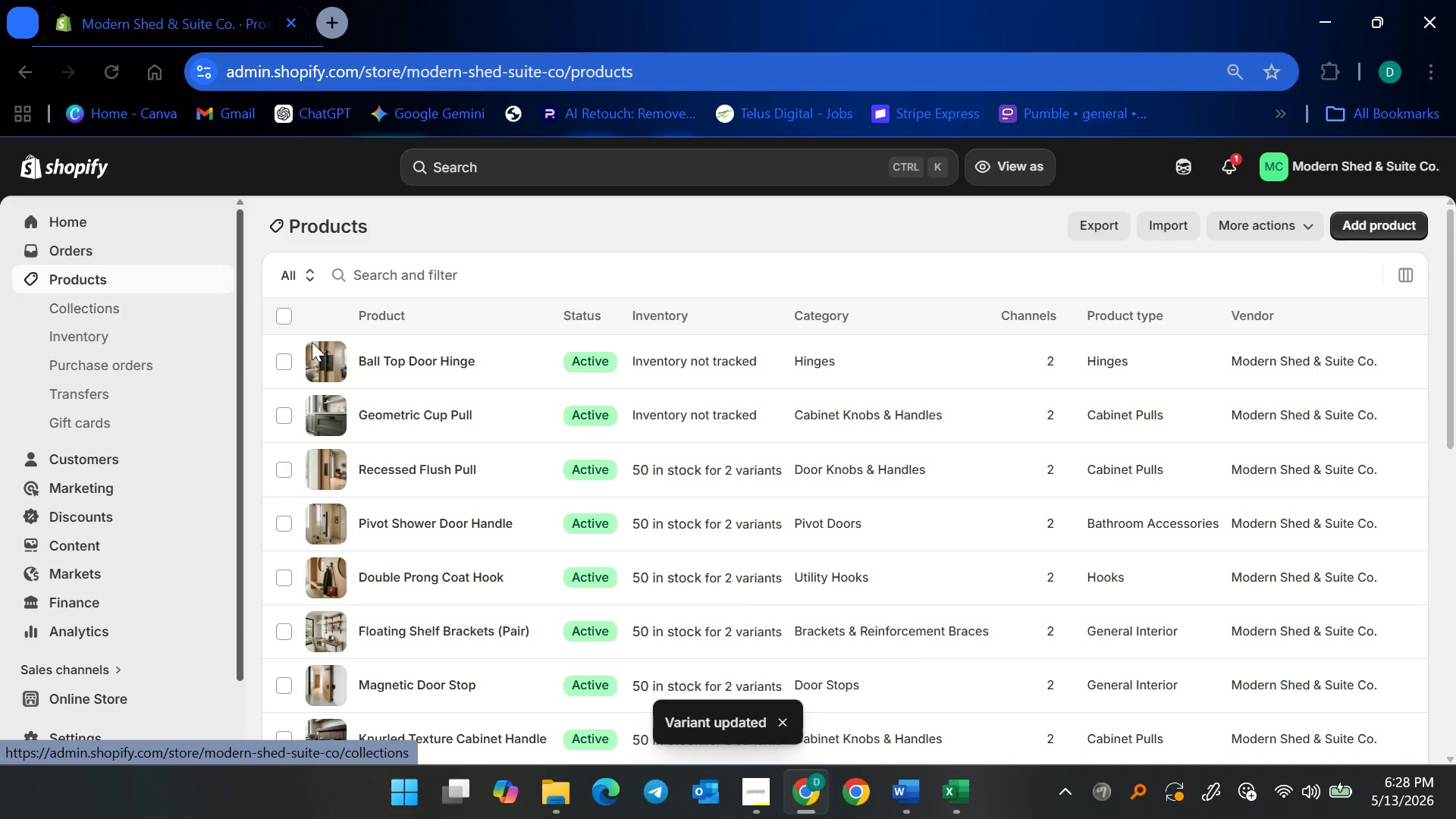 
scroll: coordinate [557, 510], scroll_direction: down, amount: 1.0
 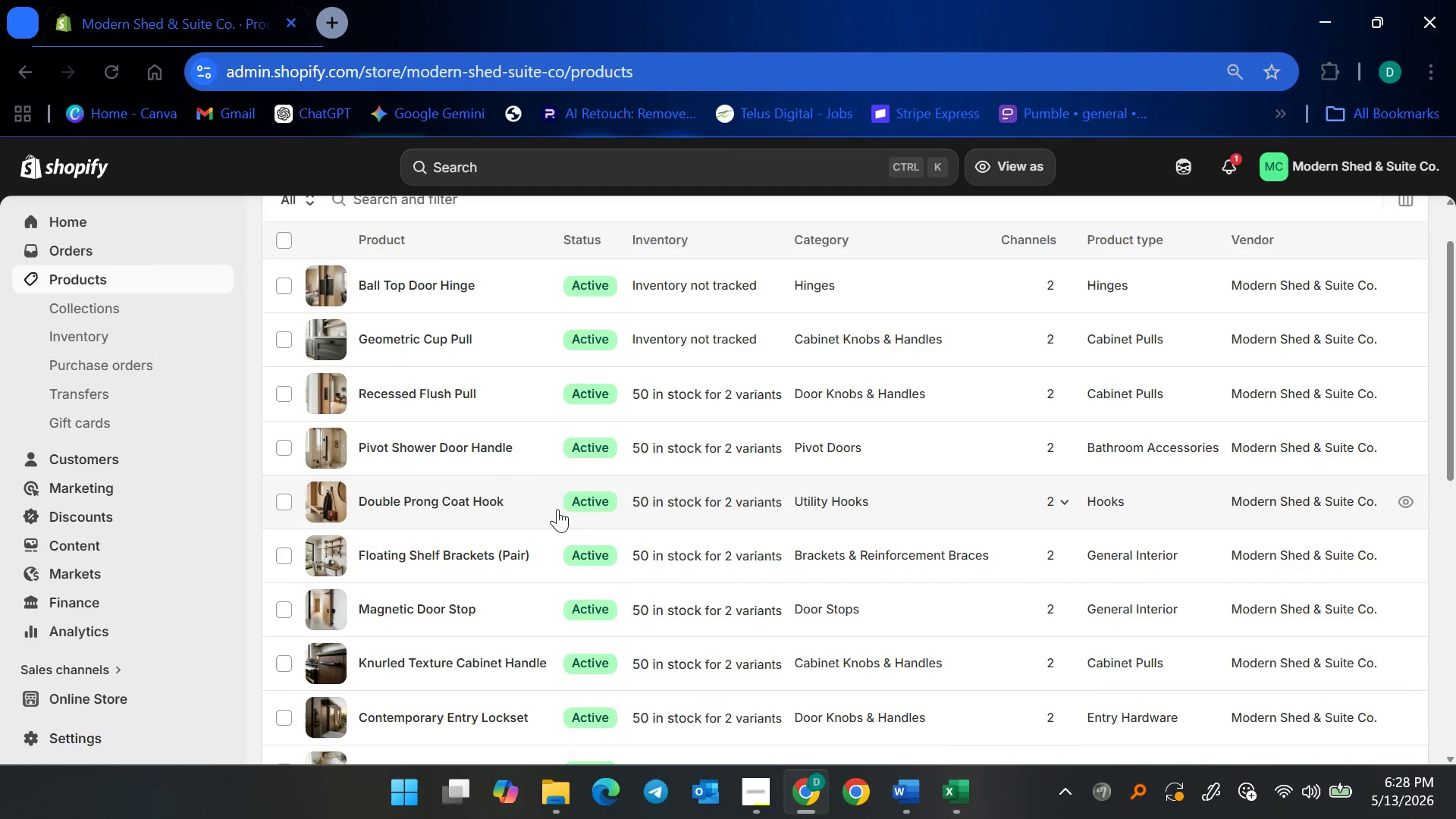 
scroll: coordinate [554, 479], scroll_direction: up, amount: 1.0
 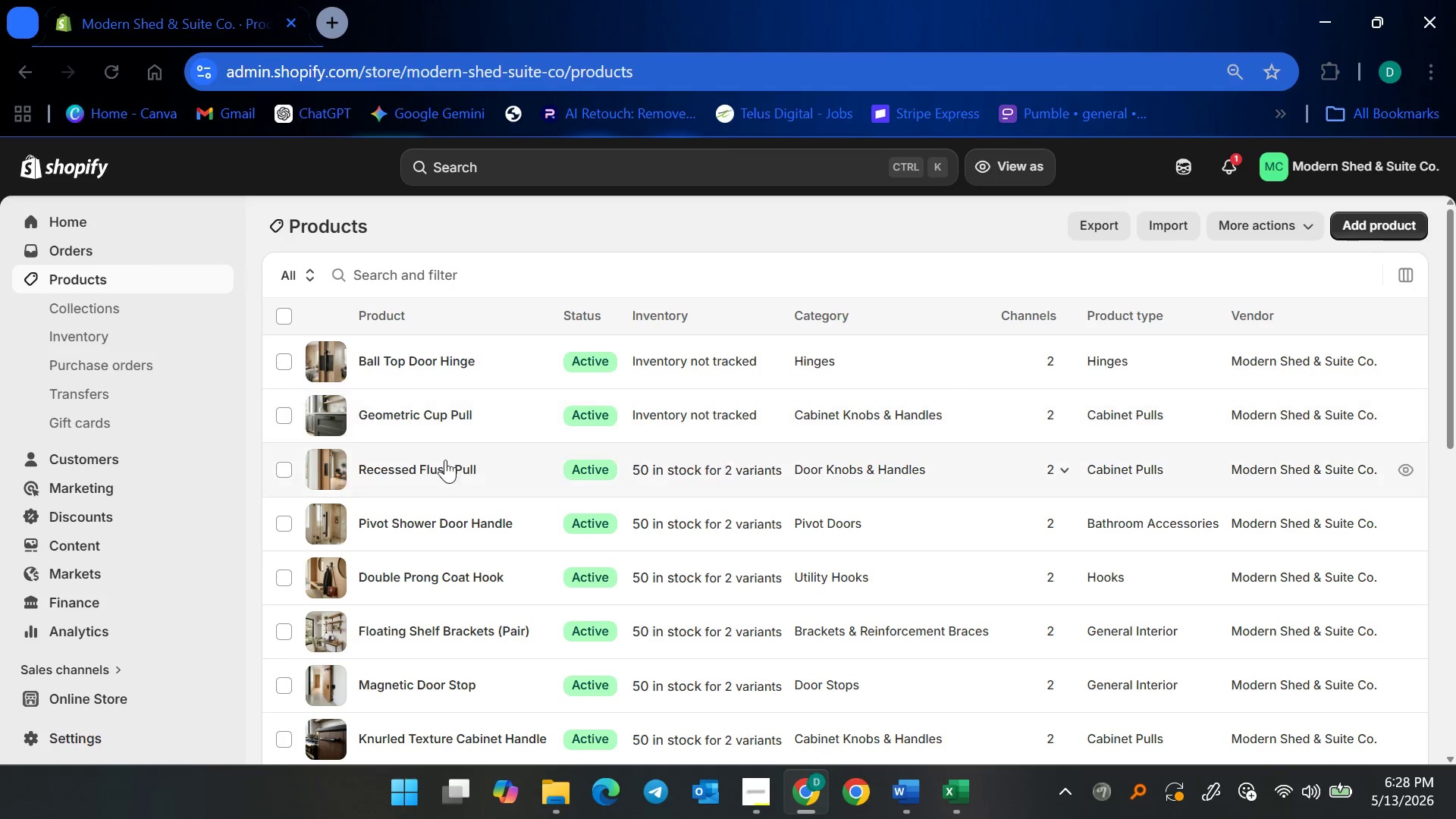 
left_click([430, 466])
 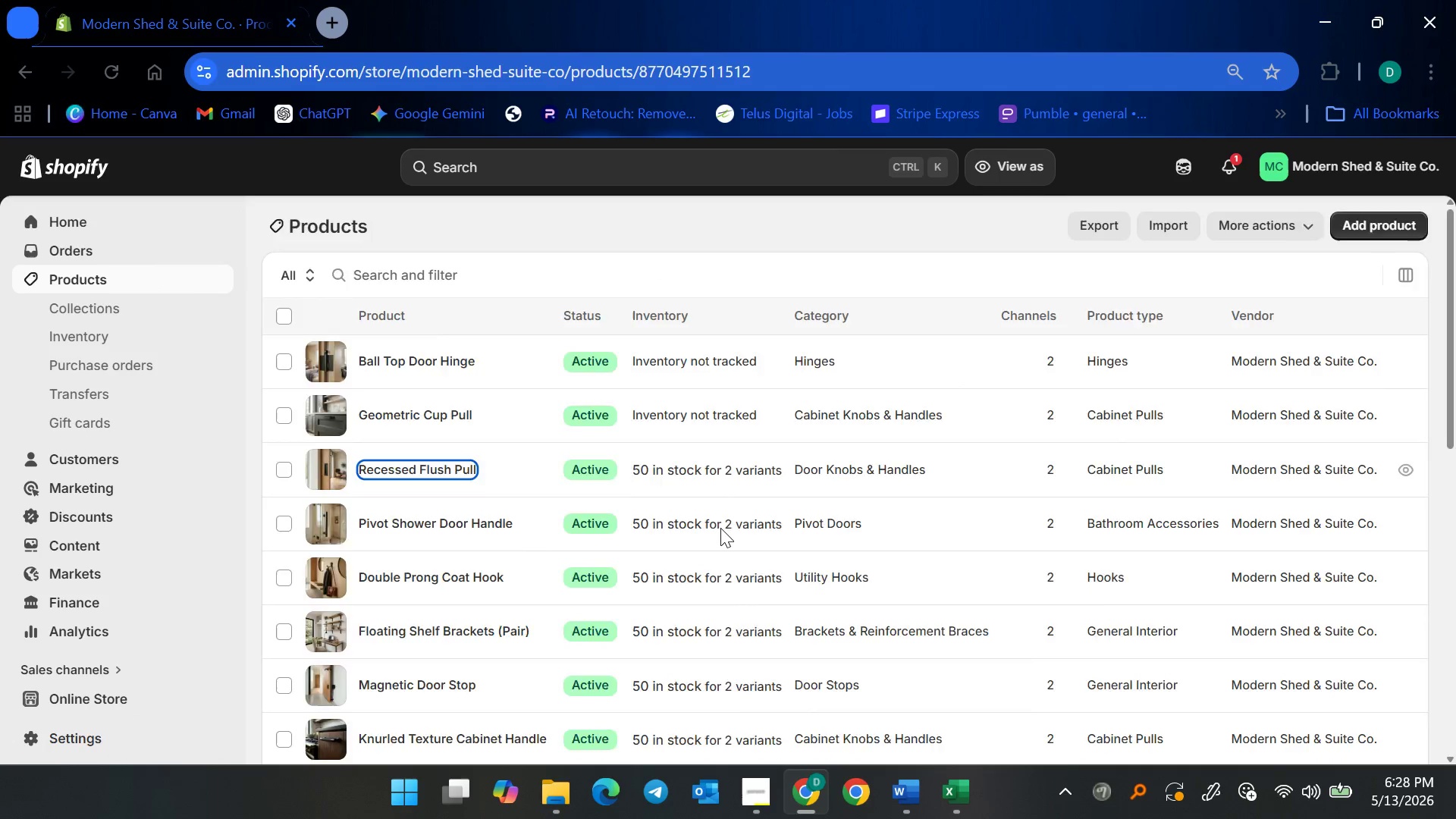 
scroll: coordinate [657, 529], scroll_direction: down, amount: 18.0
 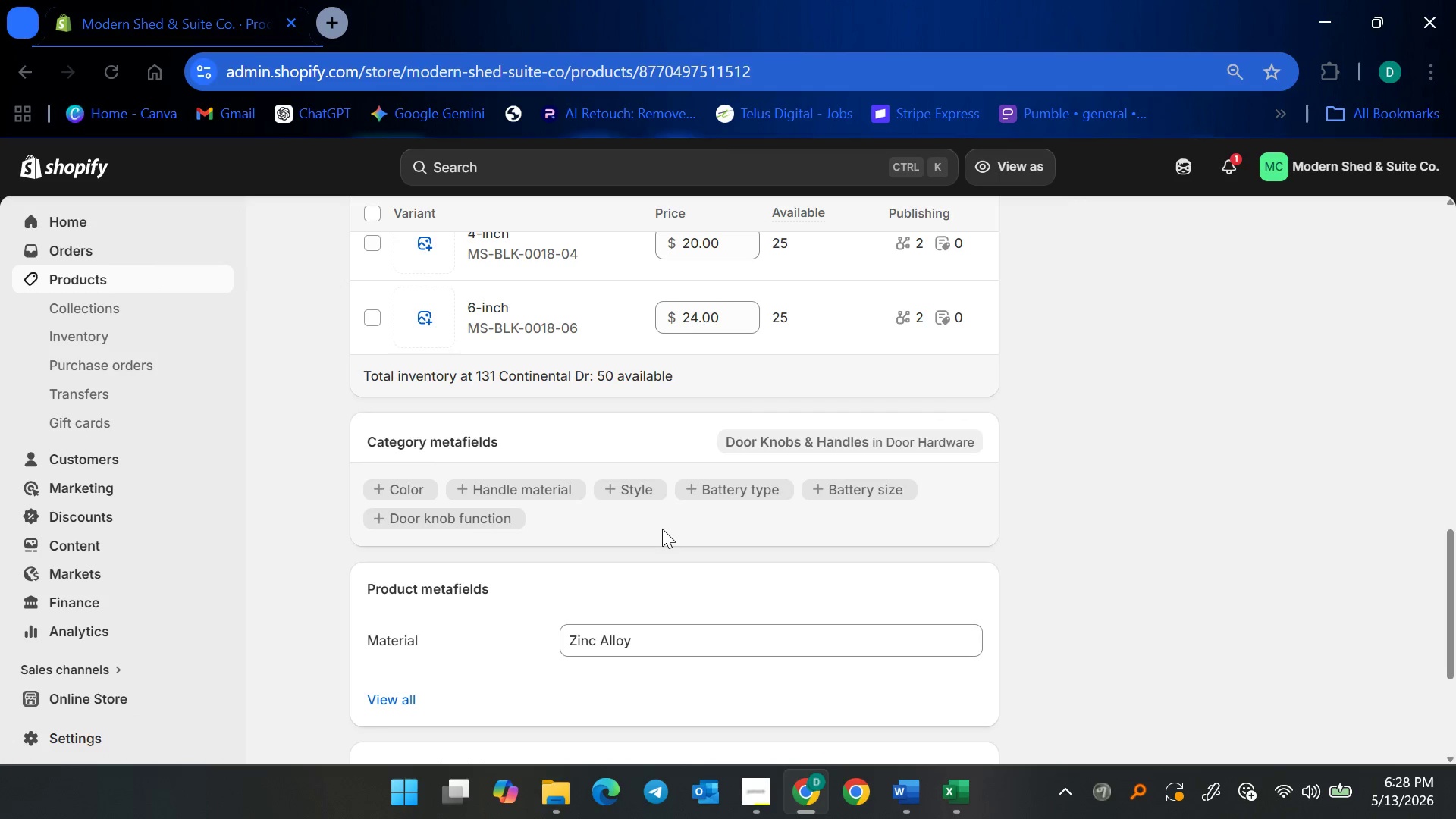 
scroll: coordinate [665, 529], scroll_direction: up, amount: 1.0
 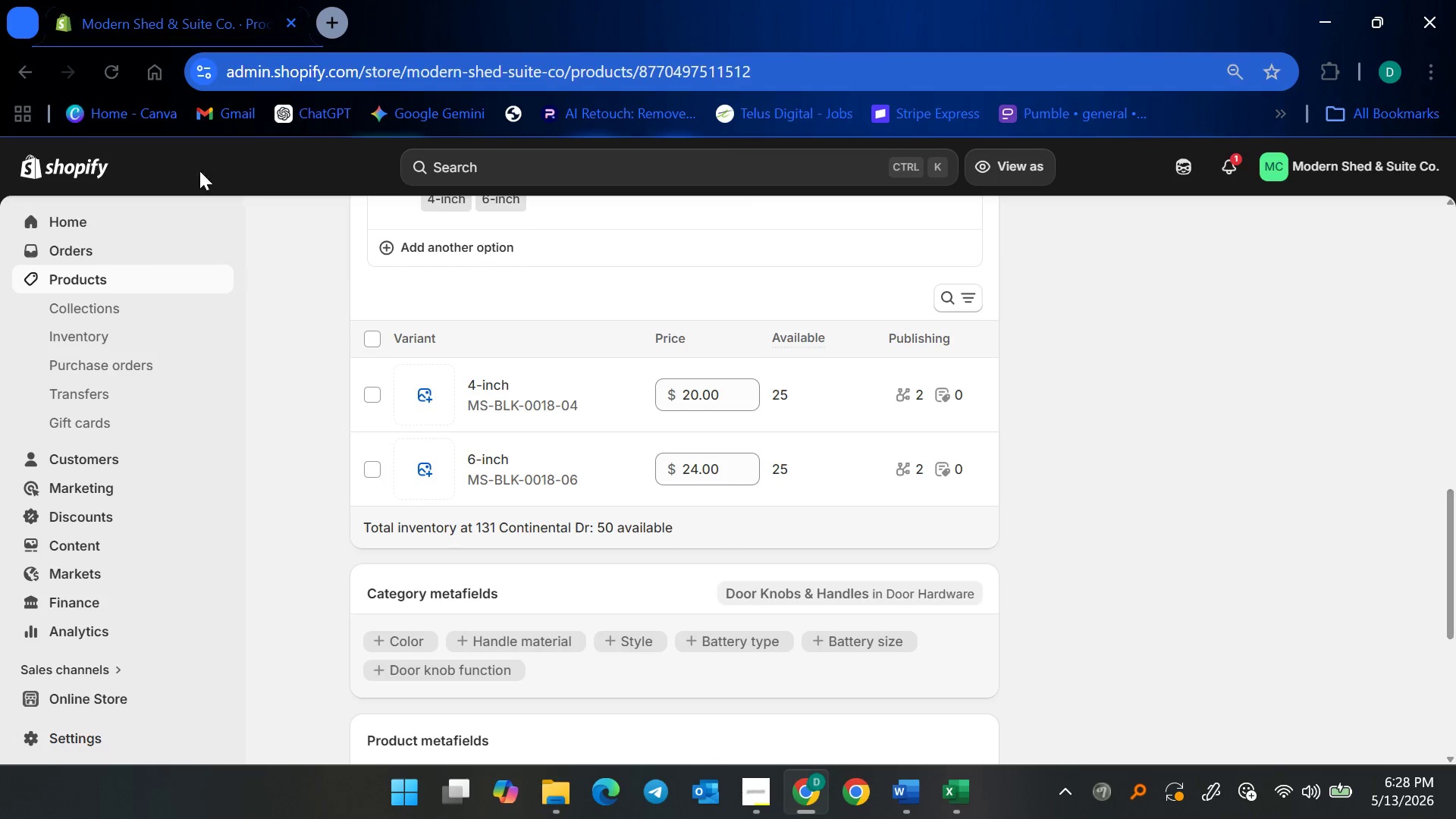 
left_click([98, 281])
 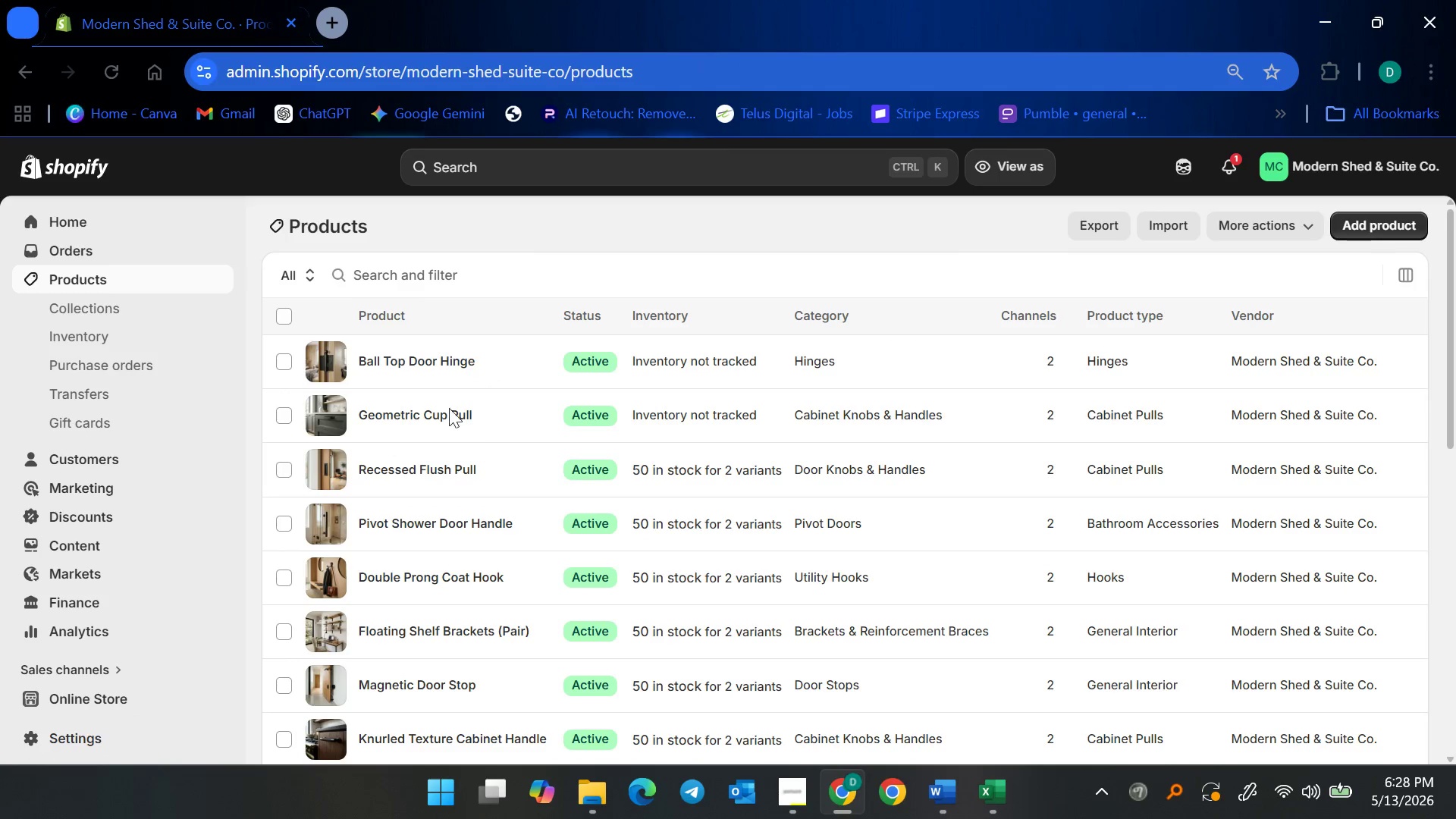 
left_click([447, 406])
 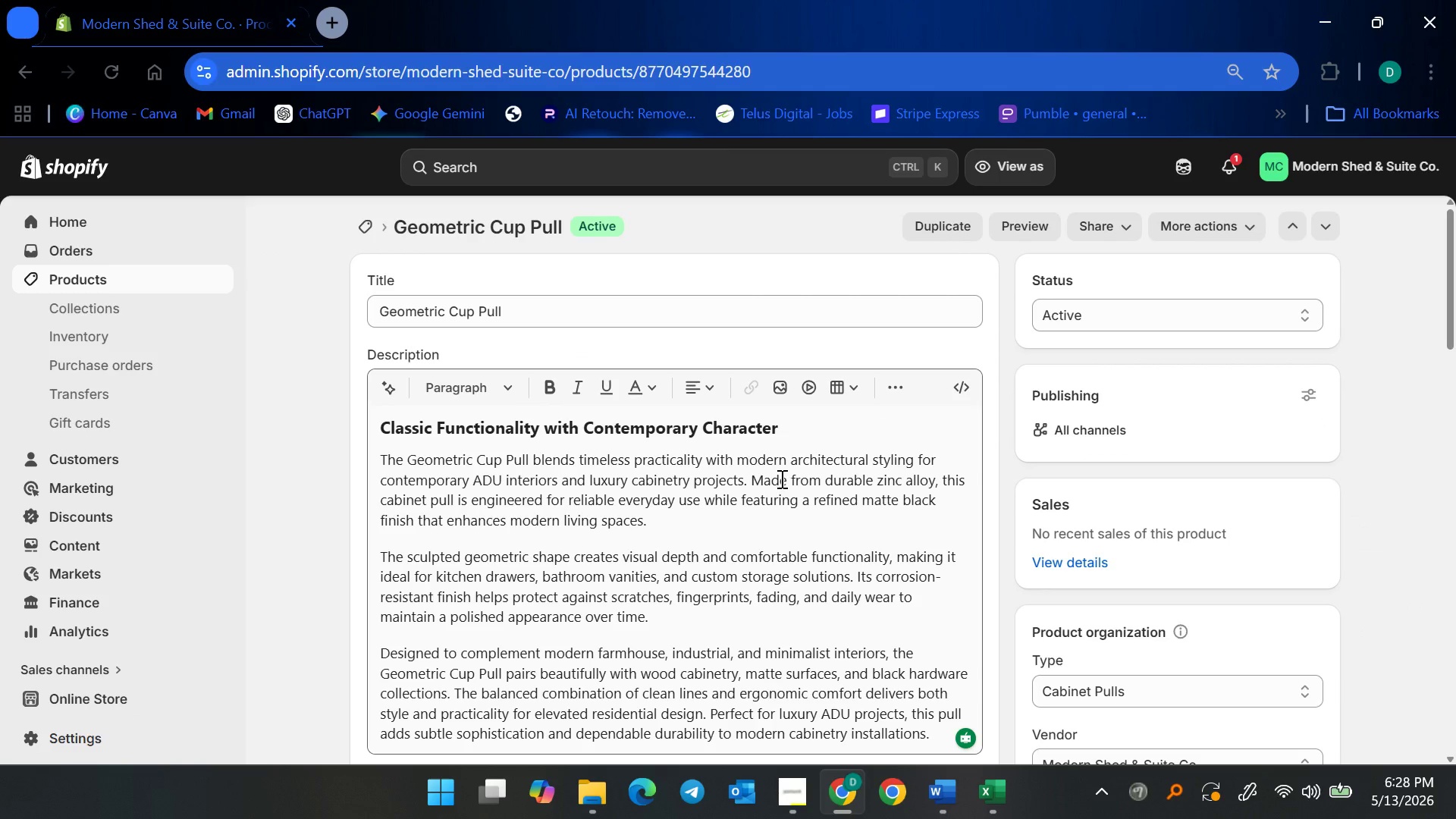 
wait(6.01)
 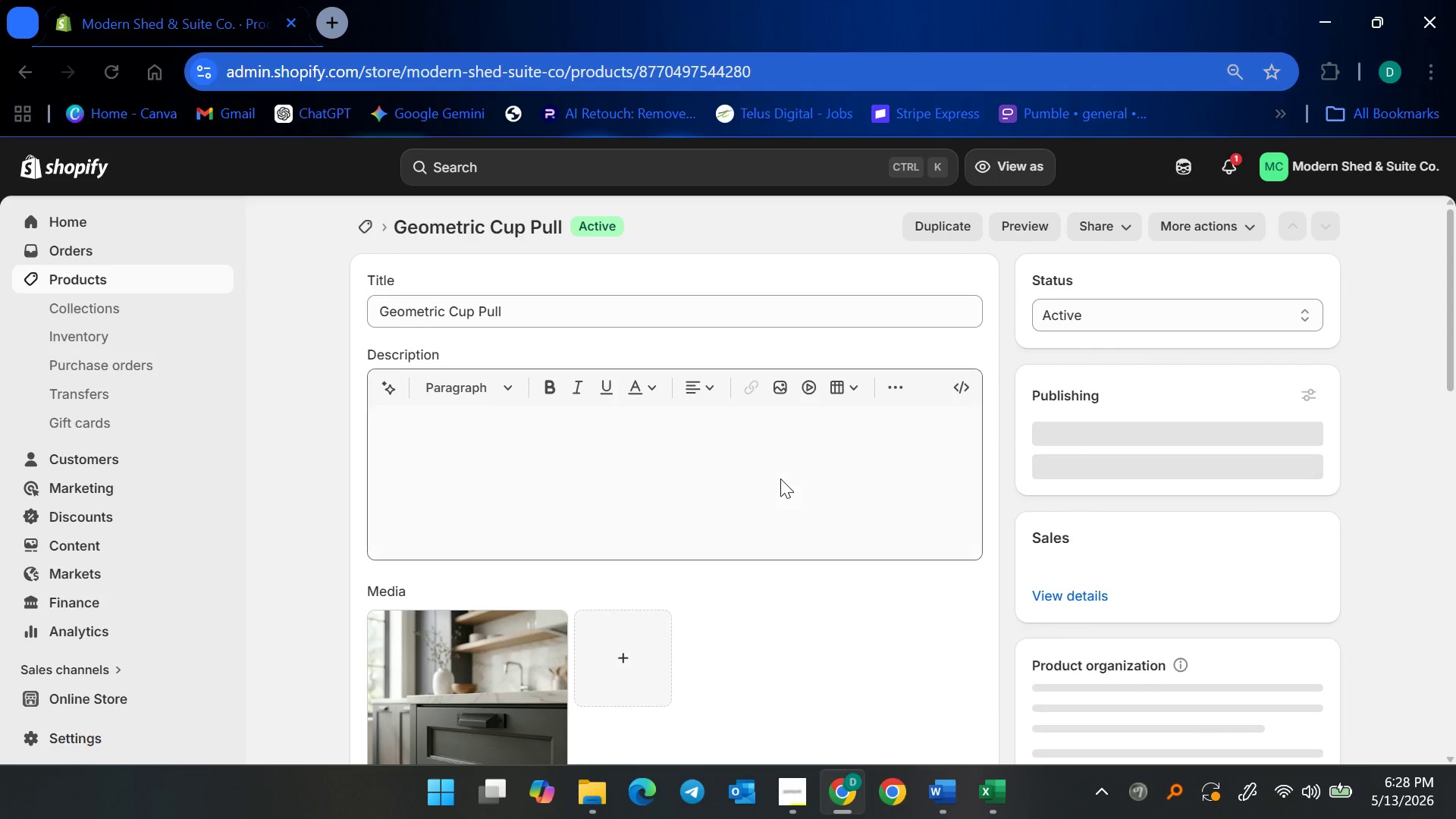 
scroll: coordinate [720, 511], scroll_direction: down, amount: 12.0
 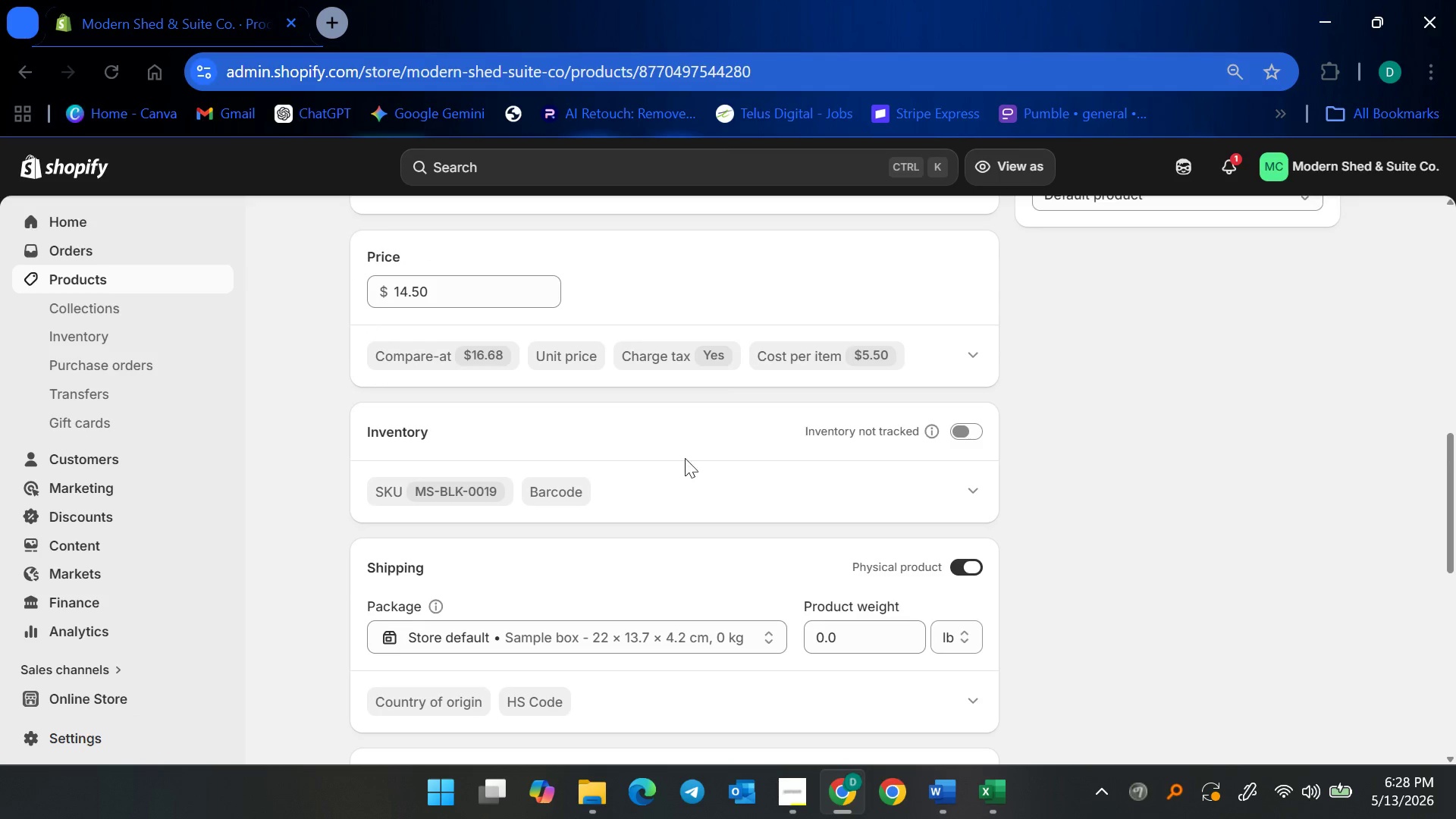 
scroll: coordinate [695, 507], scroll_direction: up, amount: 1.0
 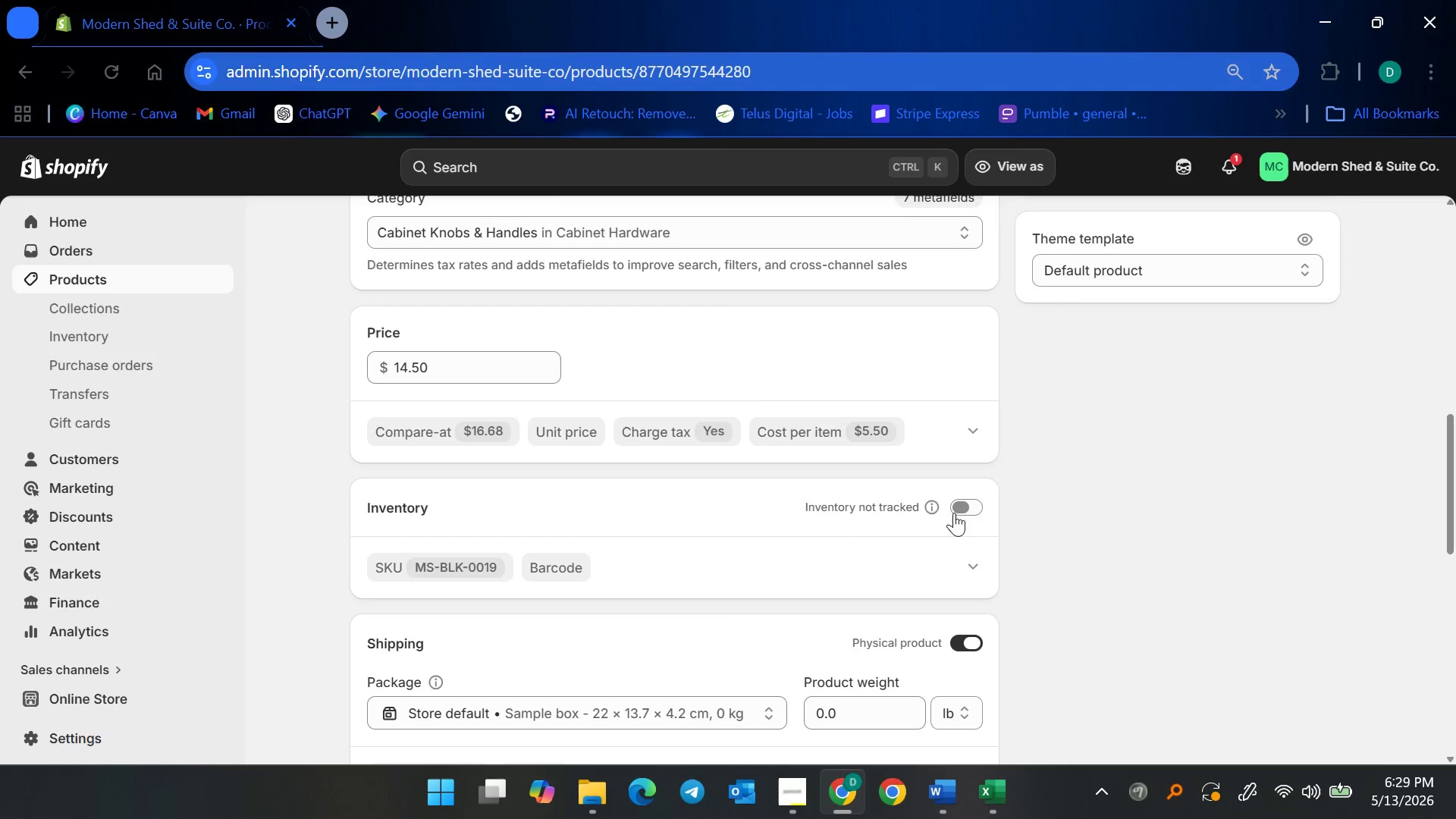 
left_click([974, 510])
 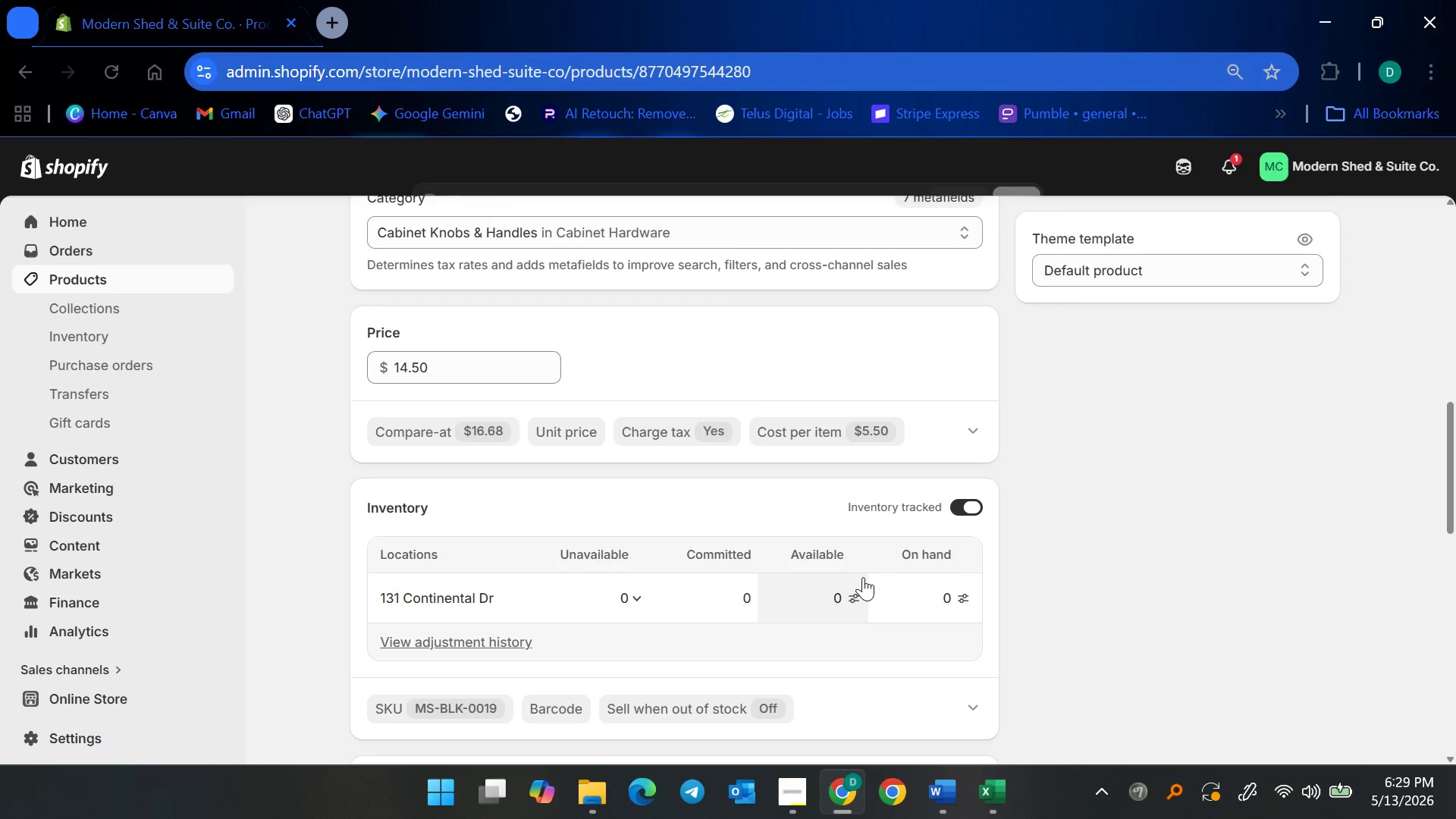 
left_click([858, 581])
 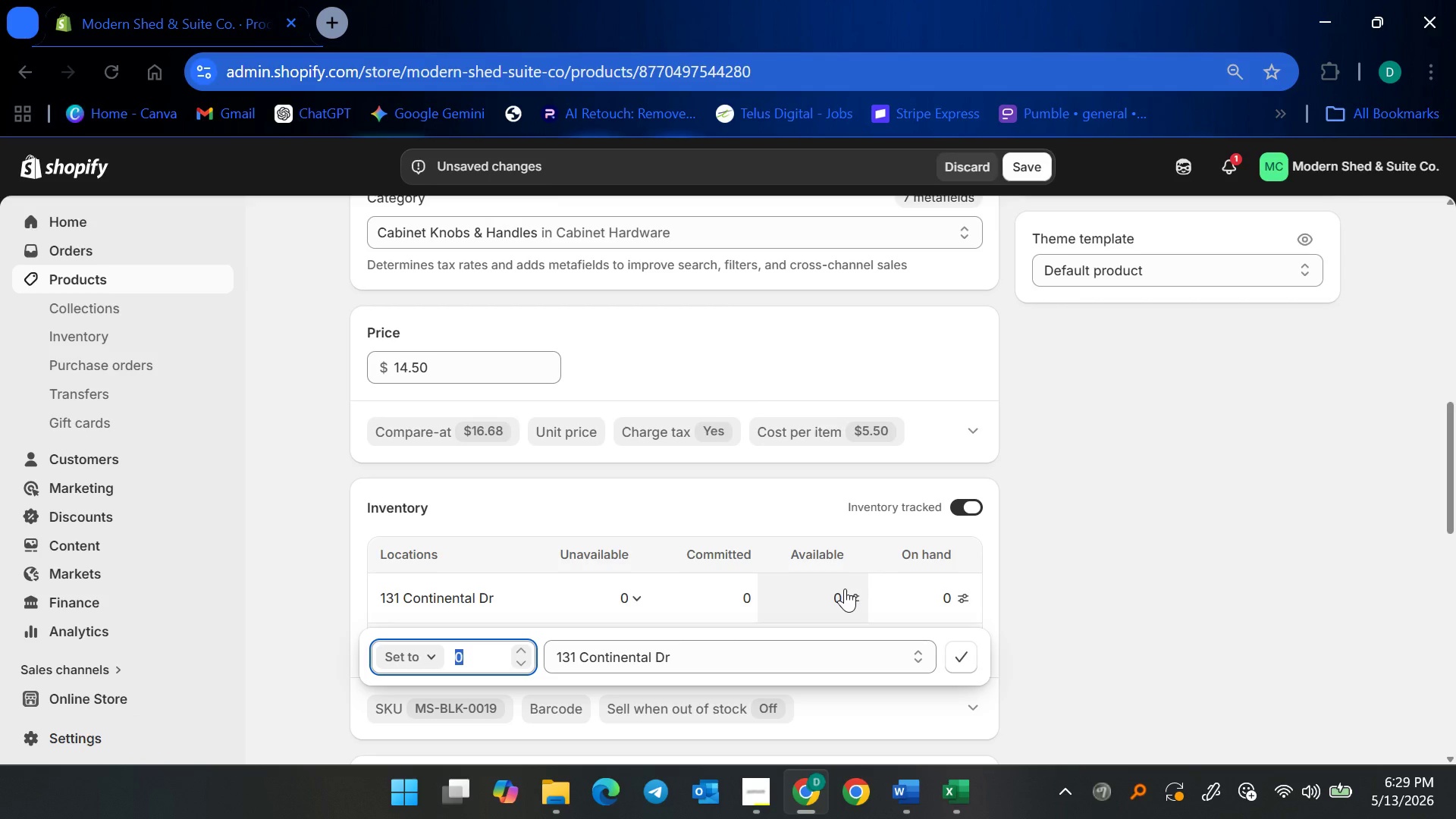 
type(25)
 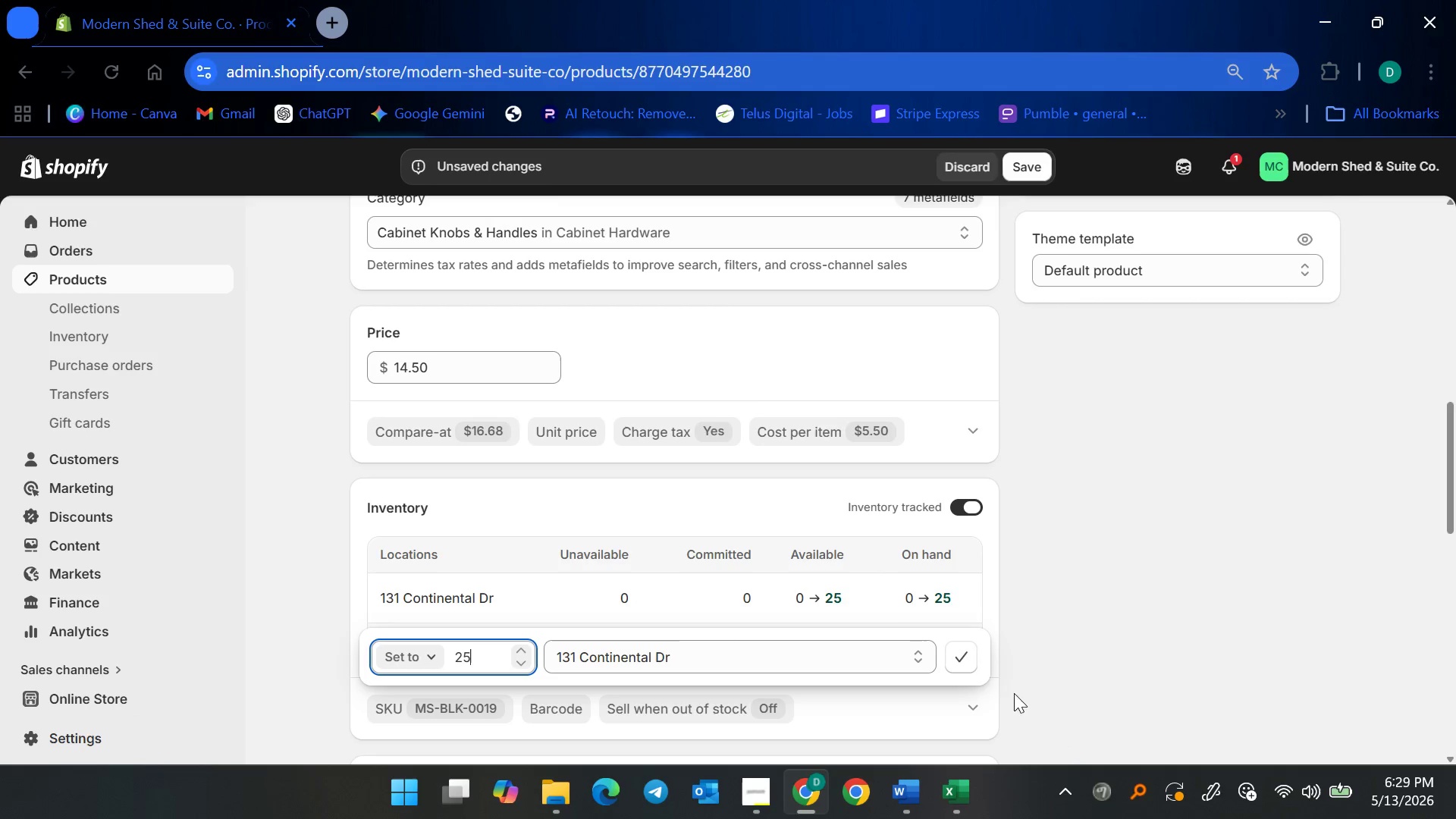 
left_click([969, 657])
 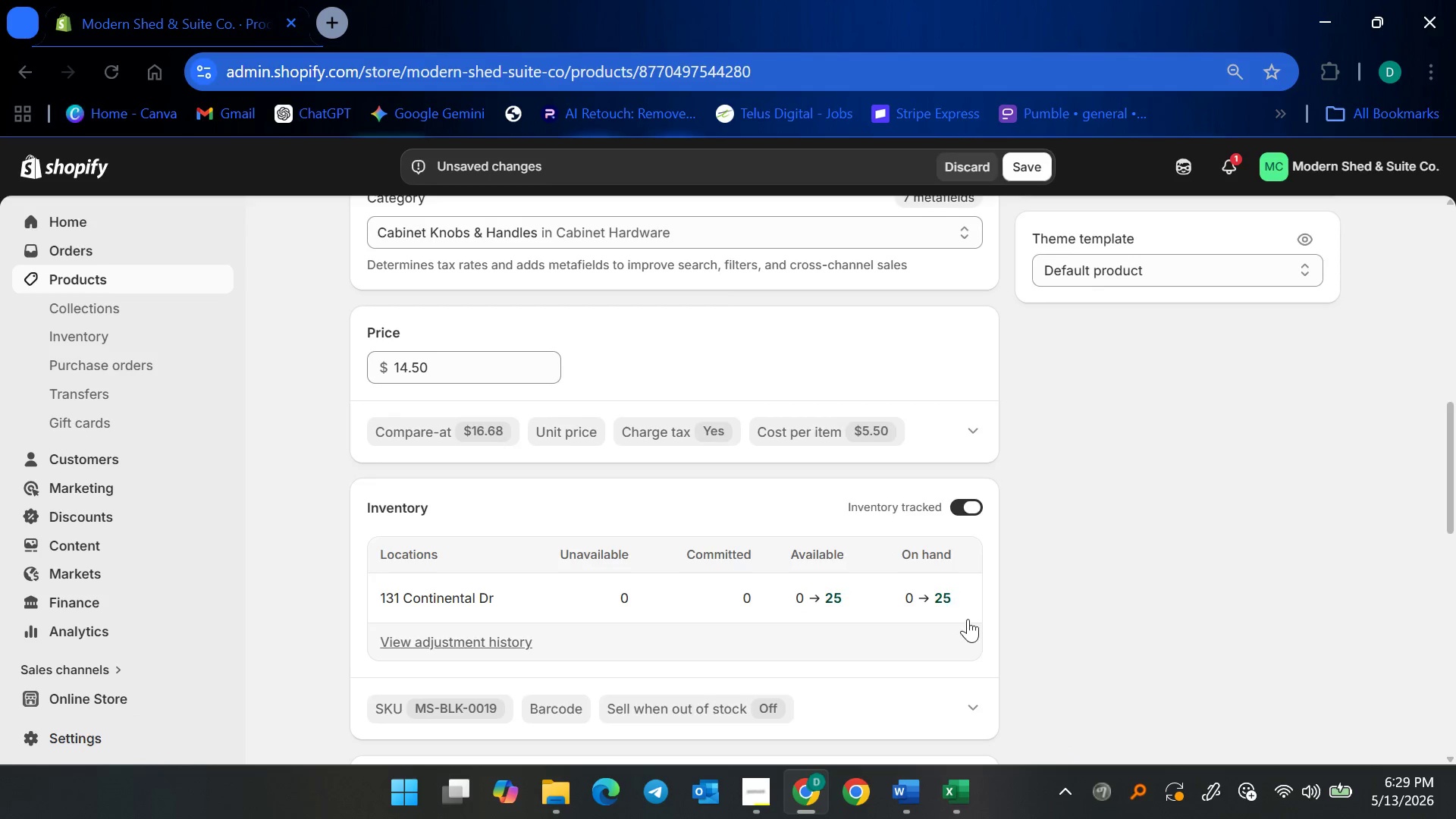 
scroll: coordinate [557, 573], scroll_direction: down, amount: 3.0
 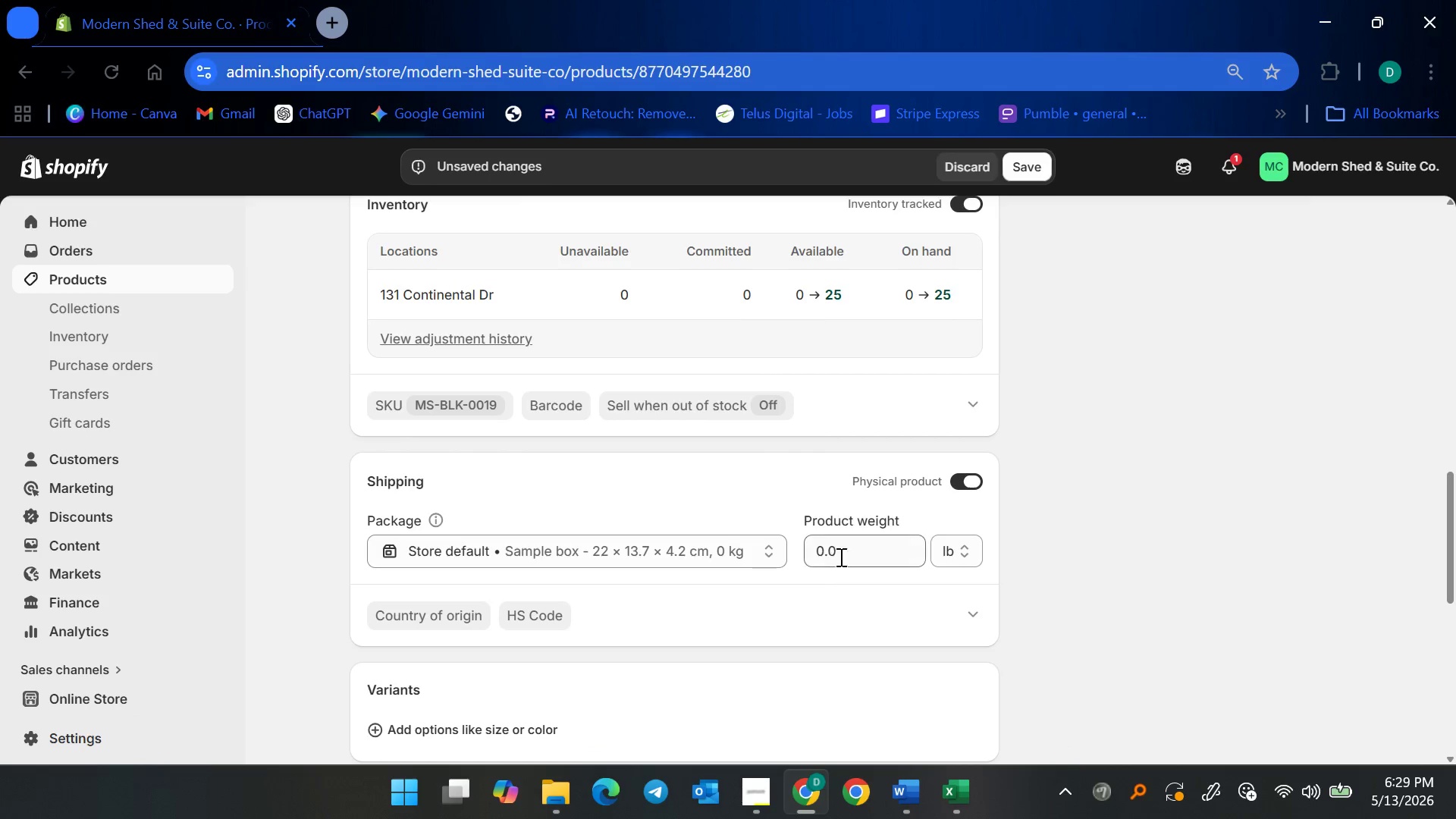 
left_click([852, 551])
 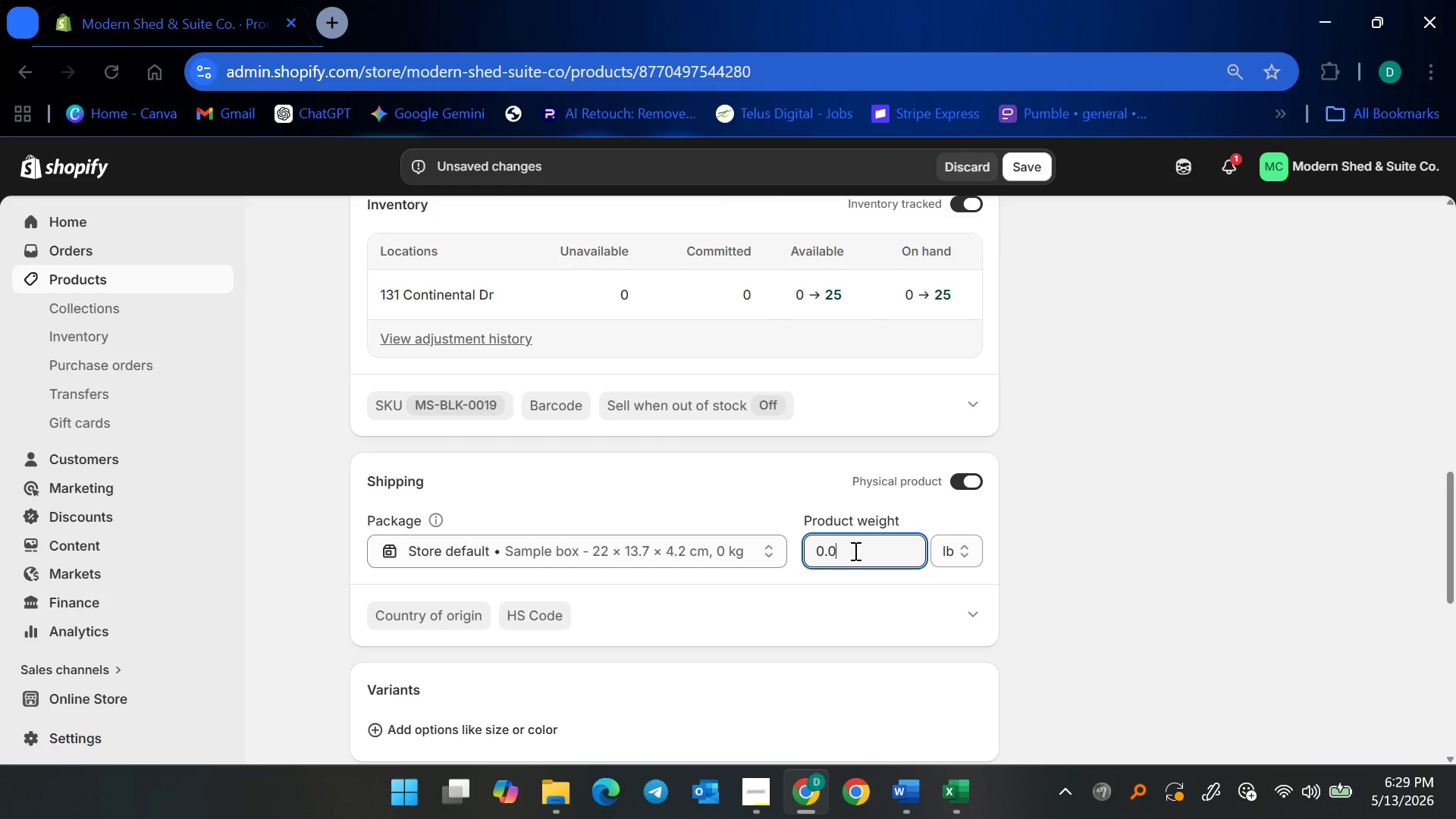 
key(Control+ControlLeft)
 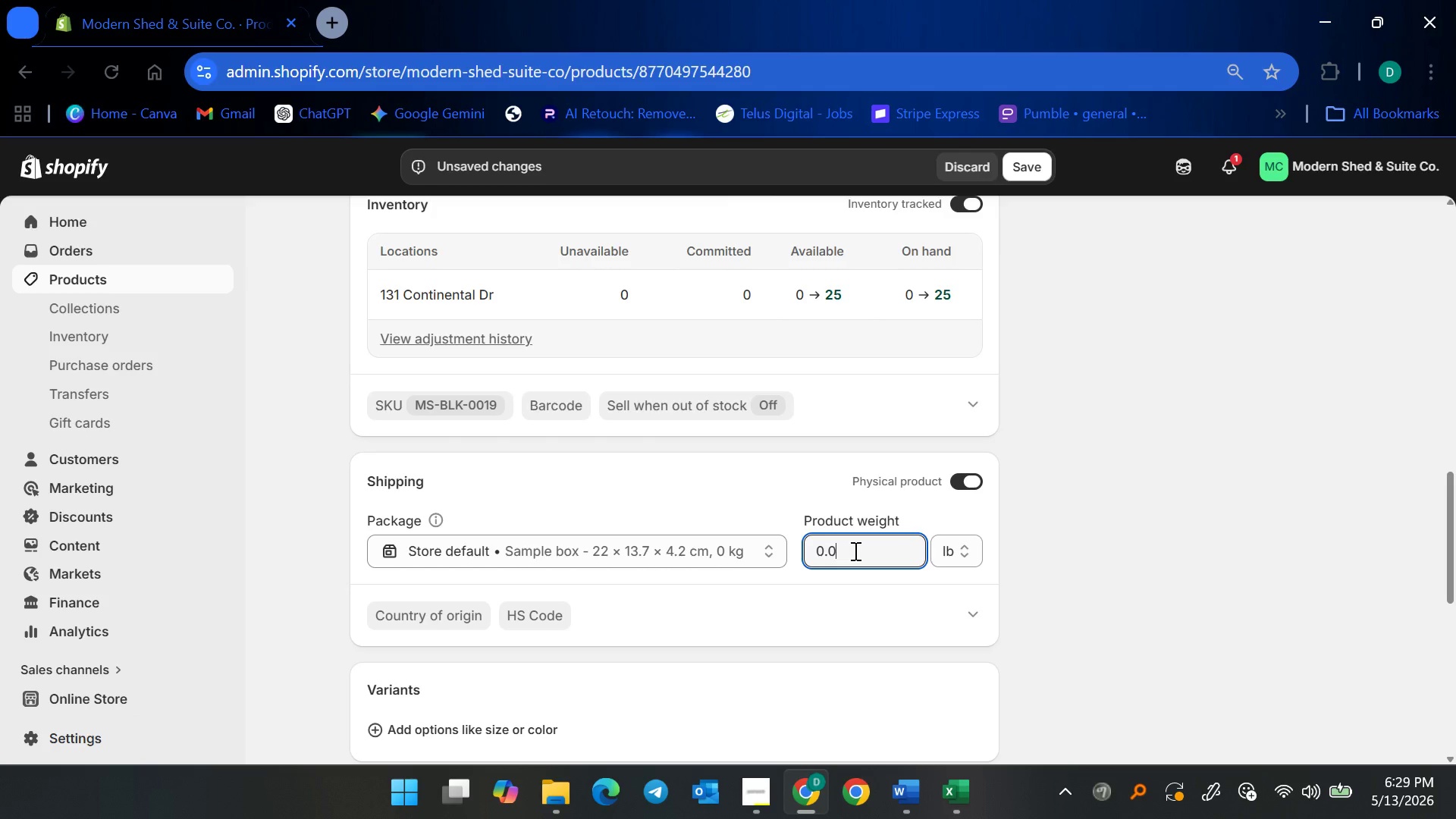 
key(Control+A)
 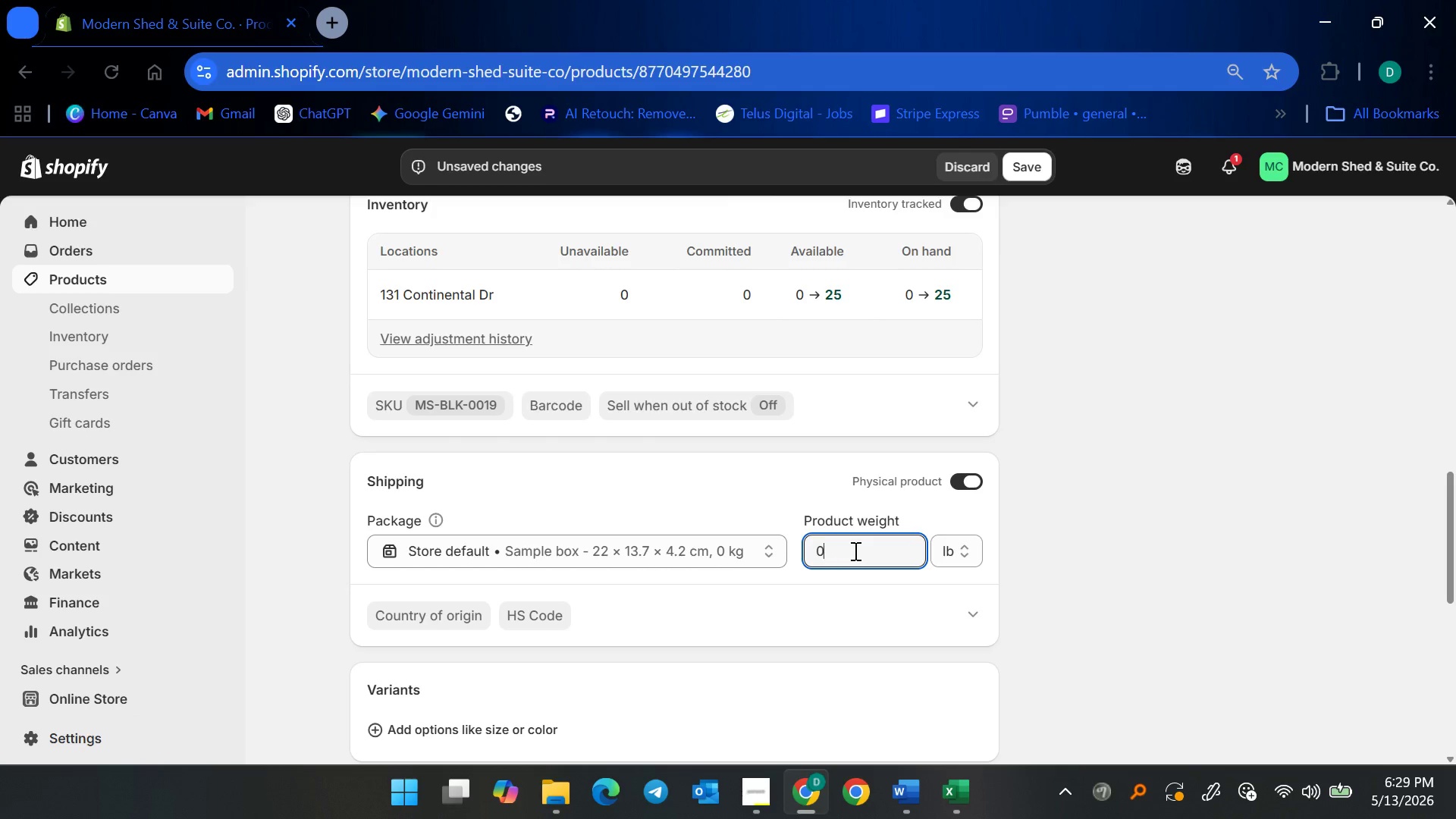 
type(0.25)
 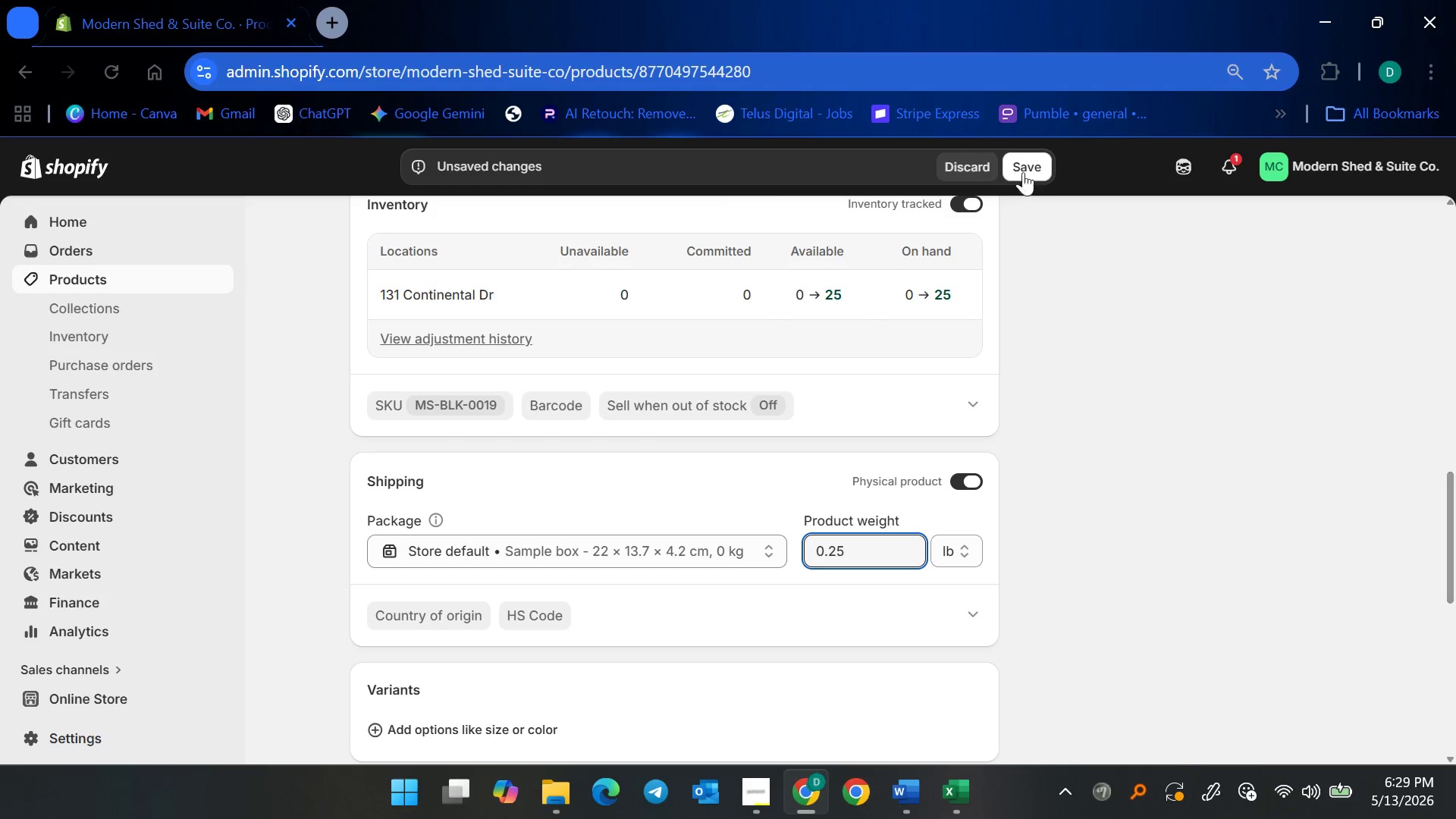 
scroll: coordinate [874, 359], scroll_direction: down, amount: 3.0
 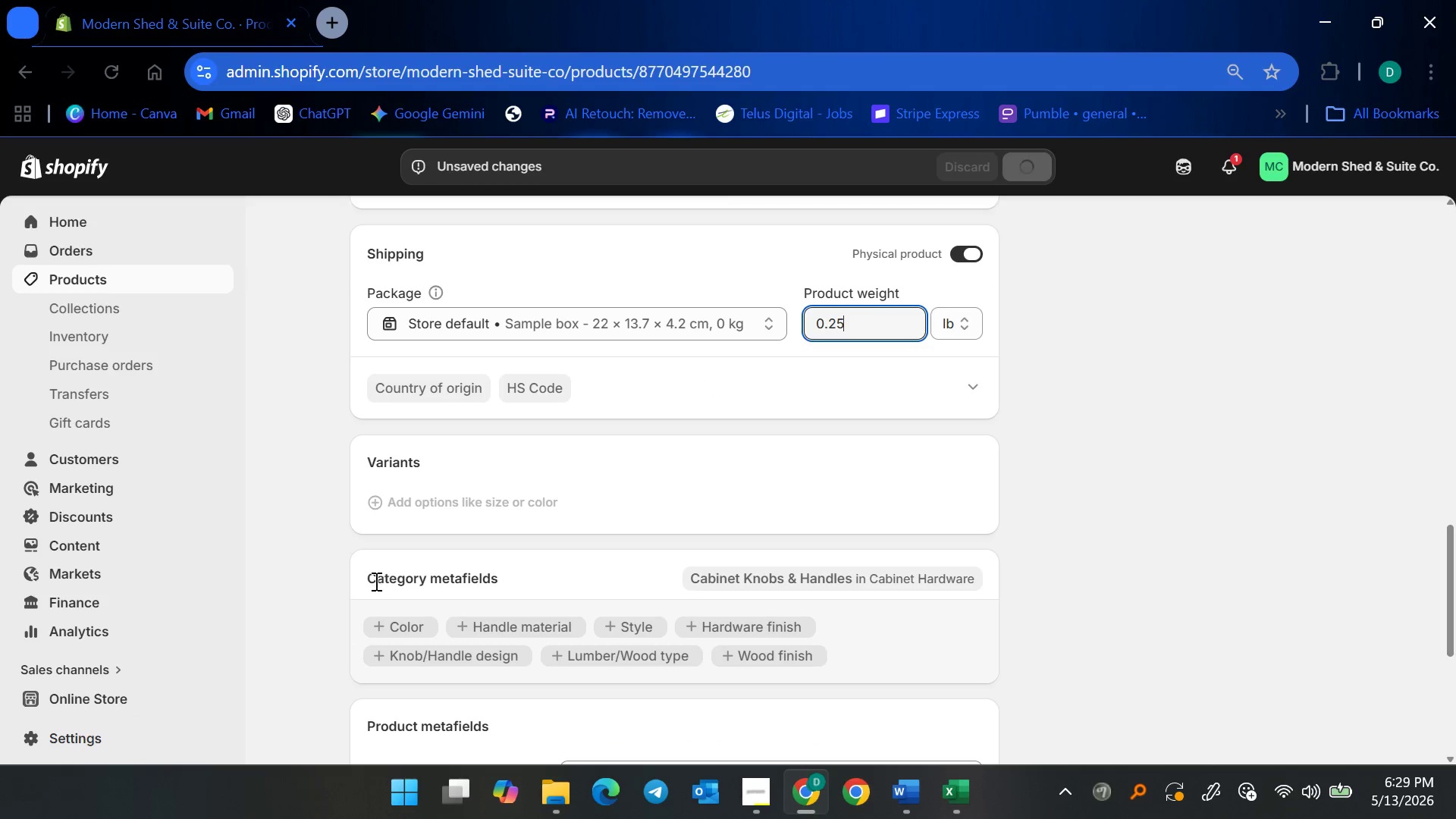 
scroll: coordinate [589, 592], scroll_direction: up, amount: 7.0
 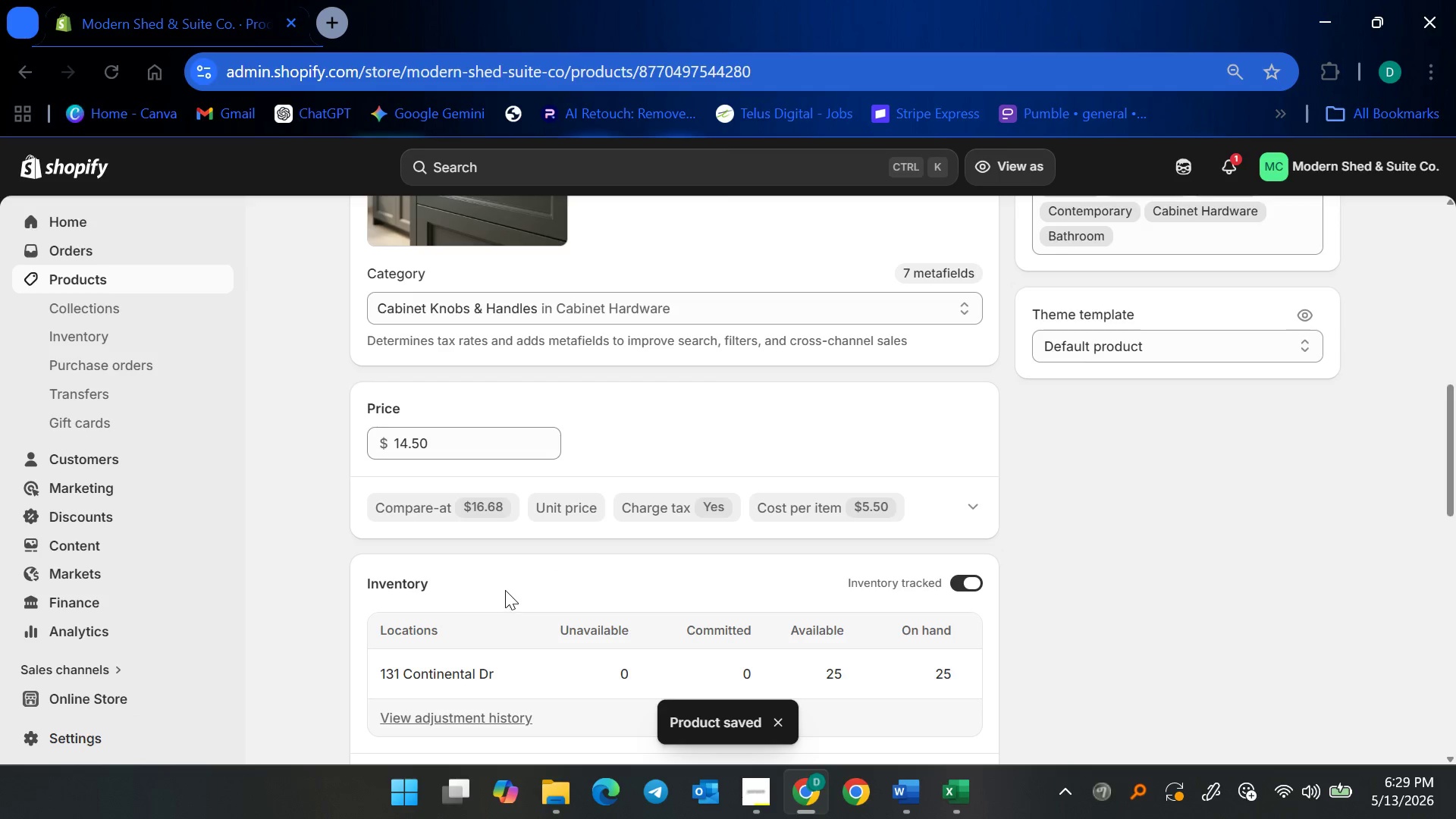 
scroll: coordinate [538, 606], scroll_direction: down, amount: 8.0
 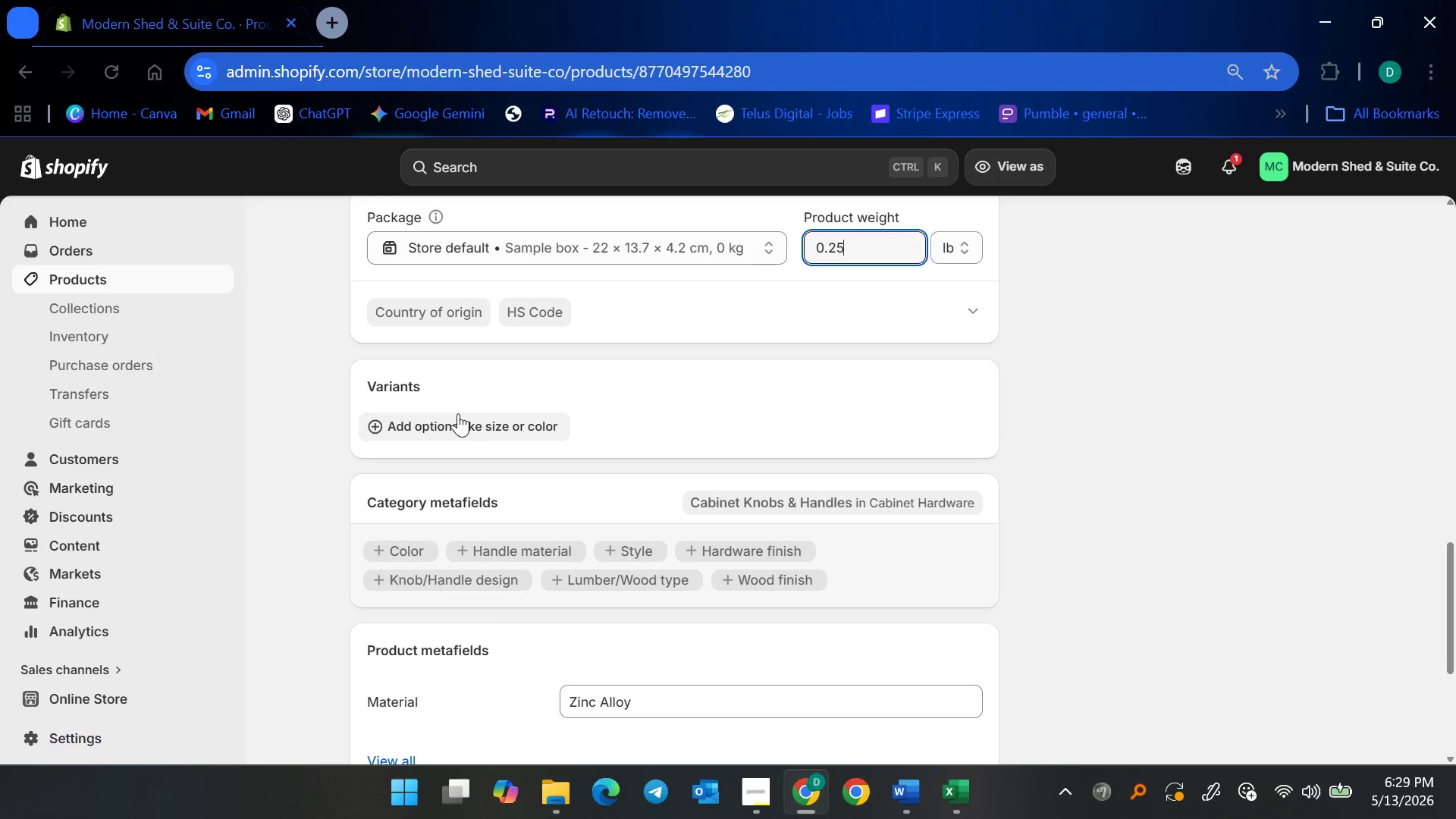 
left_click([458, 415])
 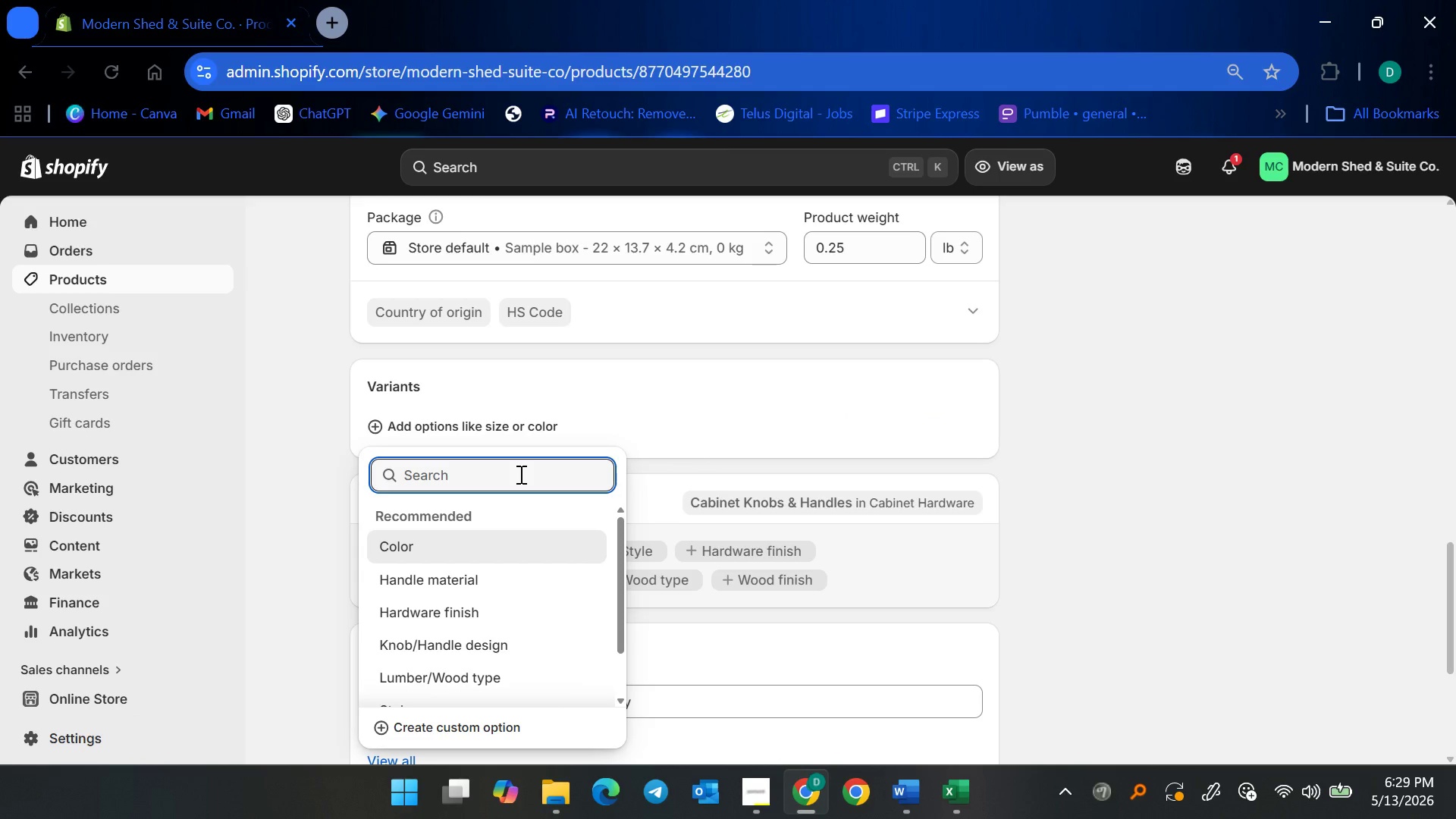 
wait(5.22)
 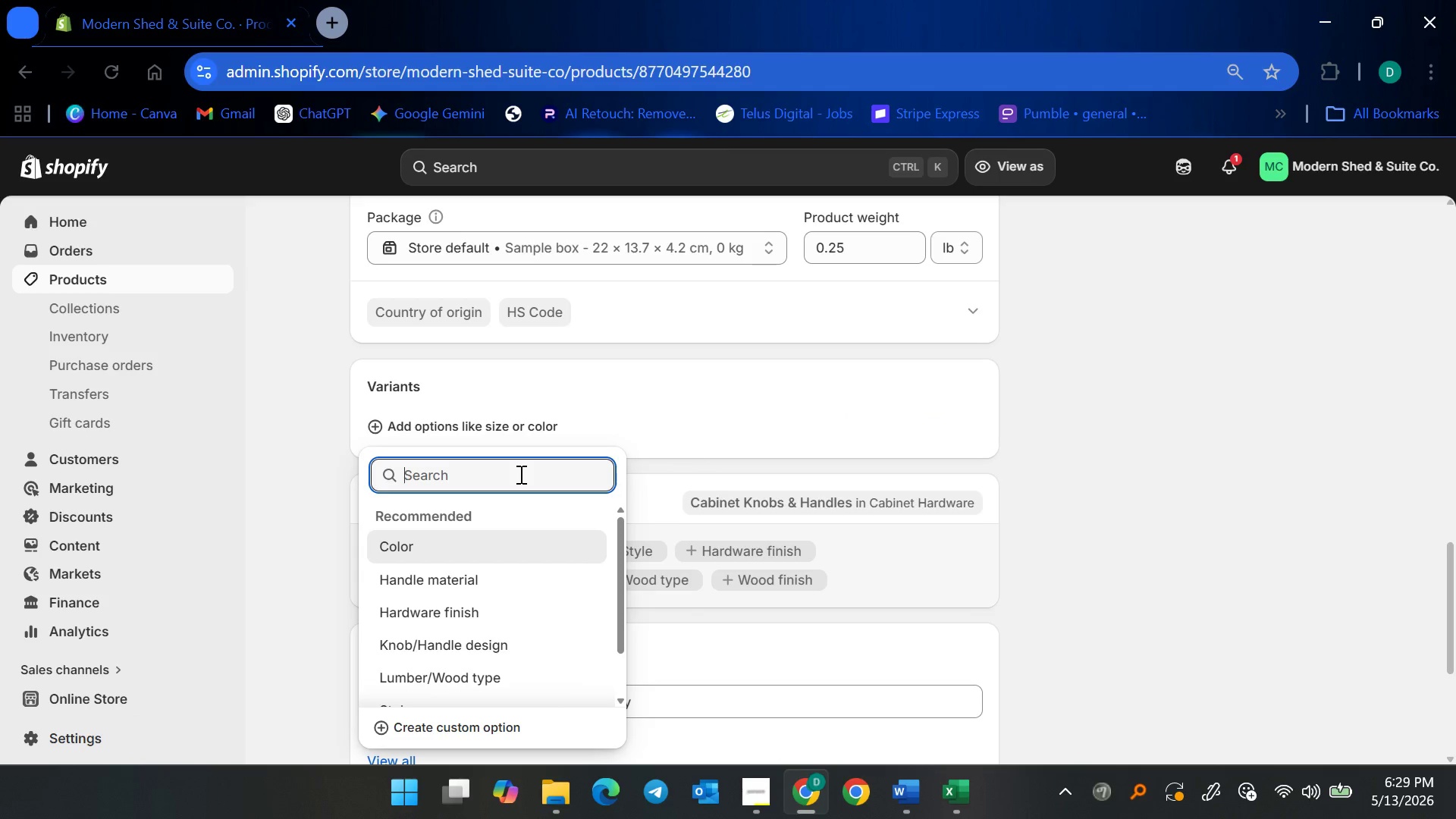 
type(Sizwe)
key(Backspace)
key(Backspace)
type(3)
key(Backspace)
type(e)
 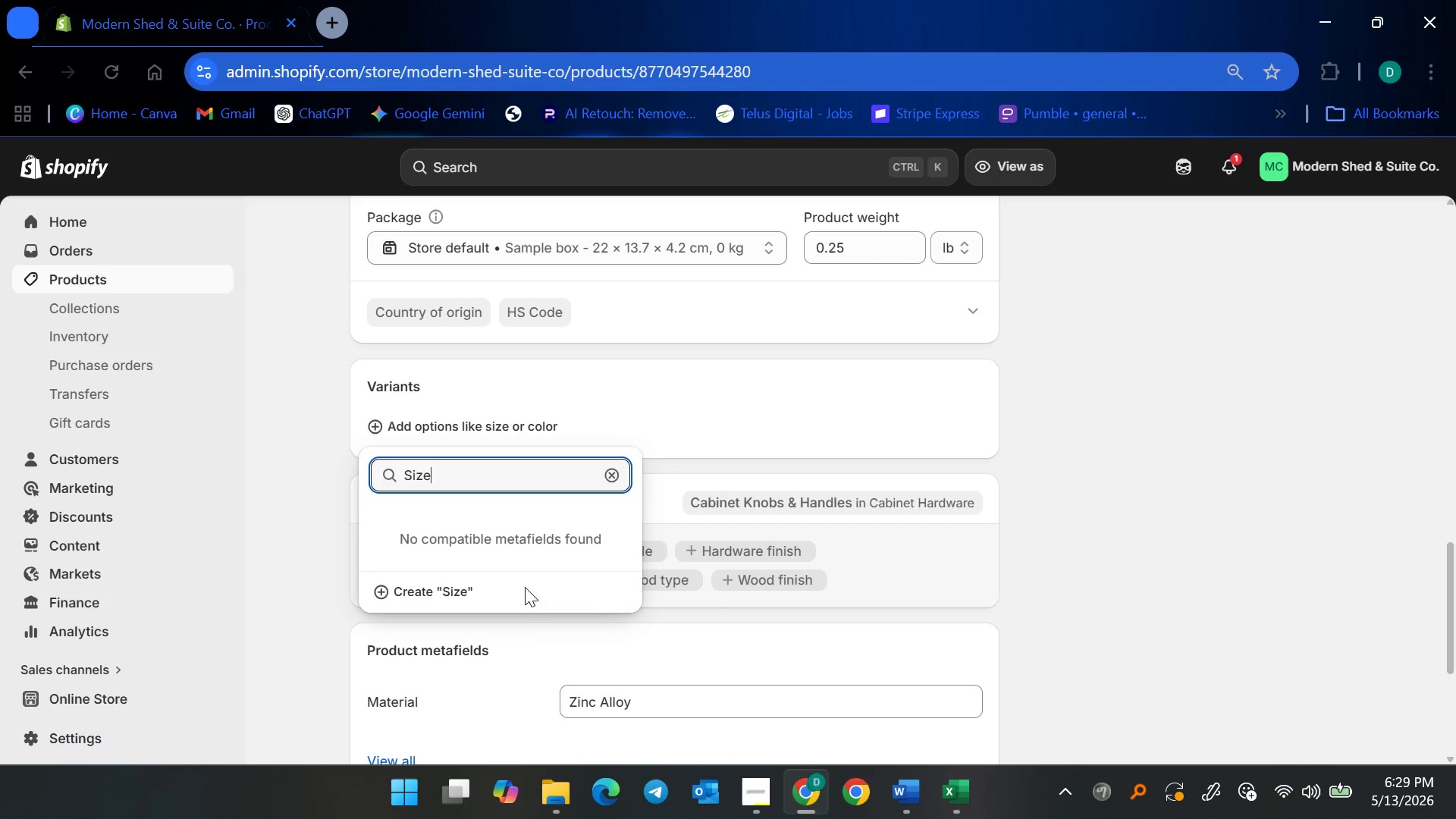 
double_click([469, 587])
 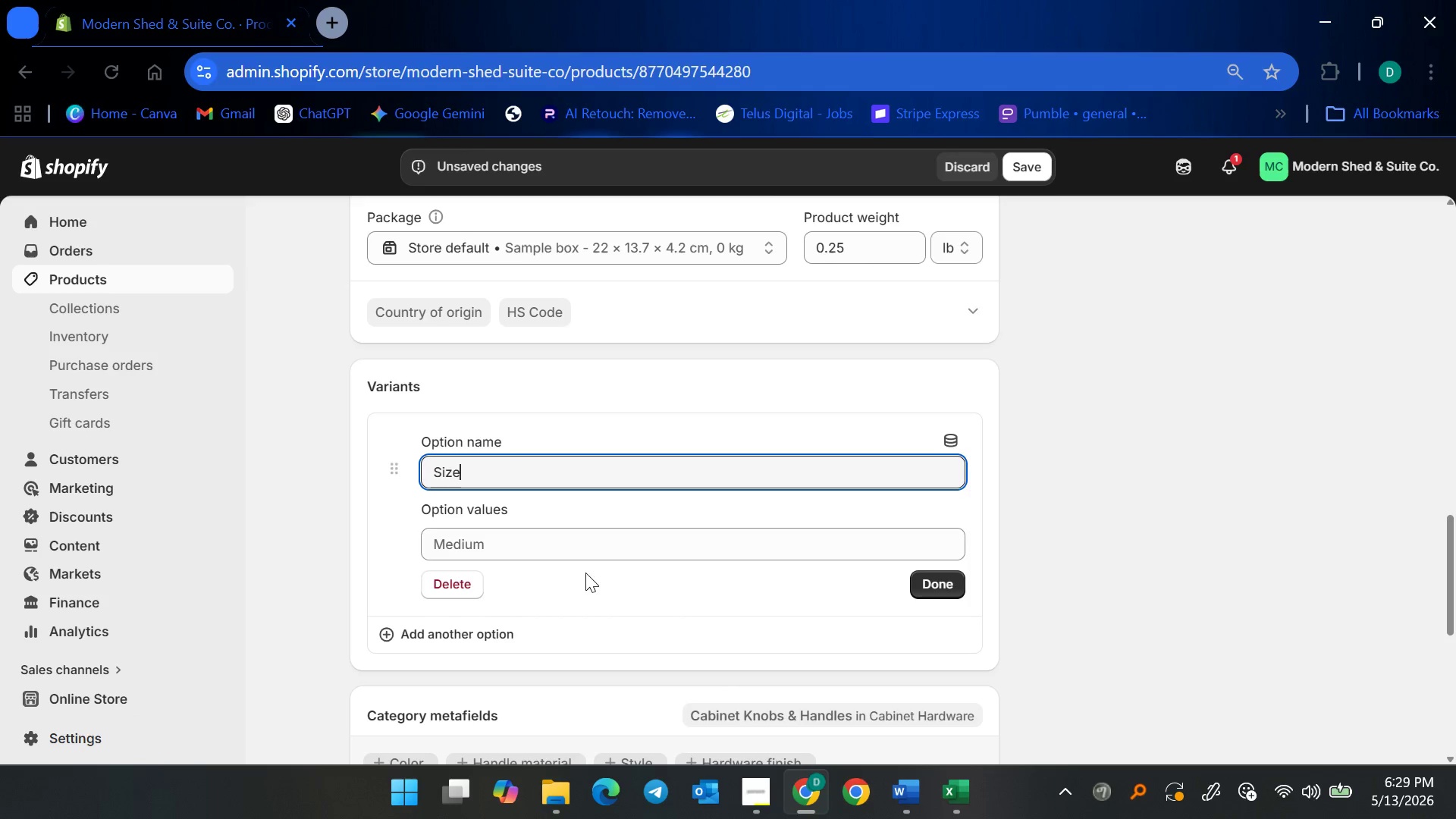 
left_click([568, 538])
 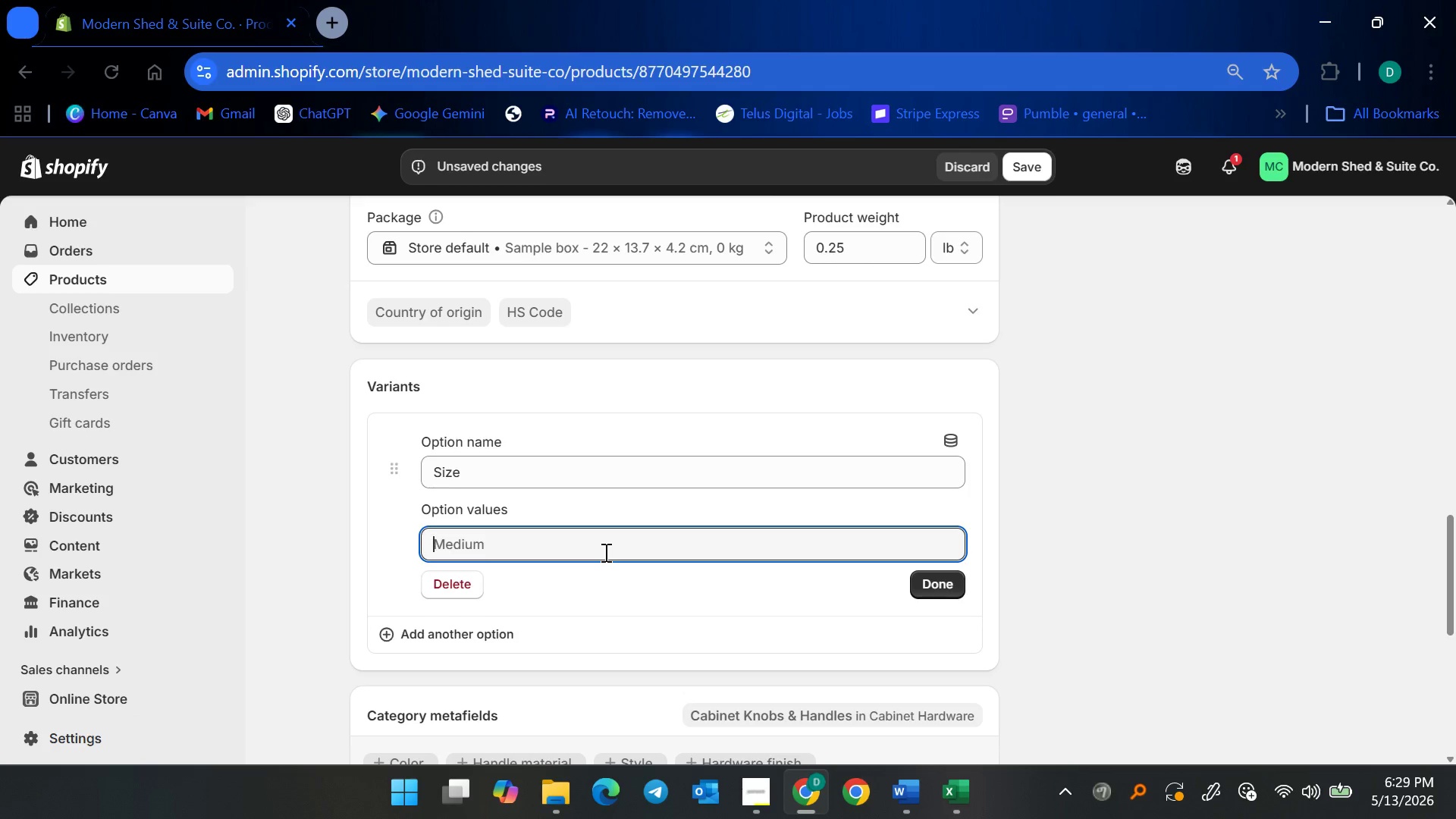 
type(3-inch Ceneter)
key(Backspace)
key(Backspace)
type(r)
key(Backspace)
key(Backspace)
key(Backspace)
type(ter)
 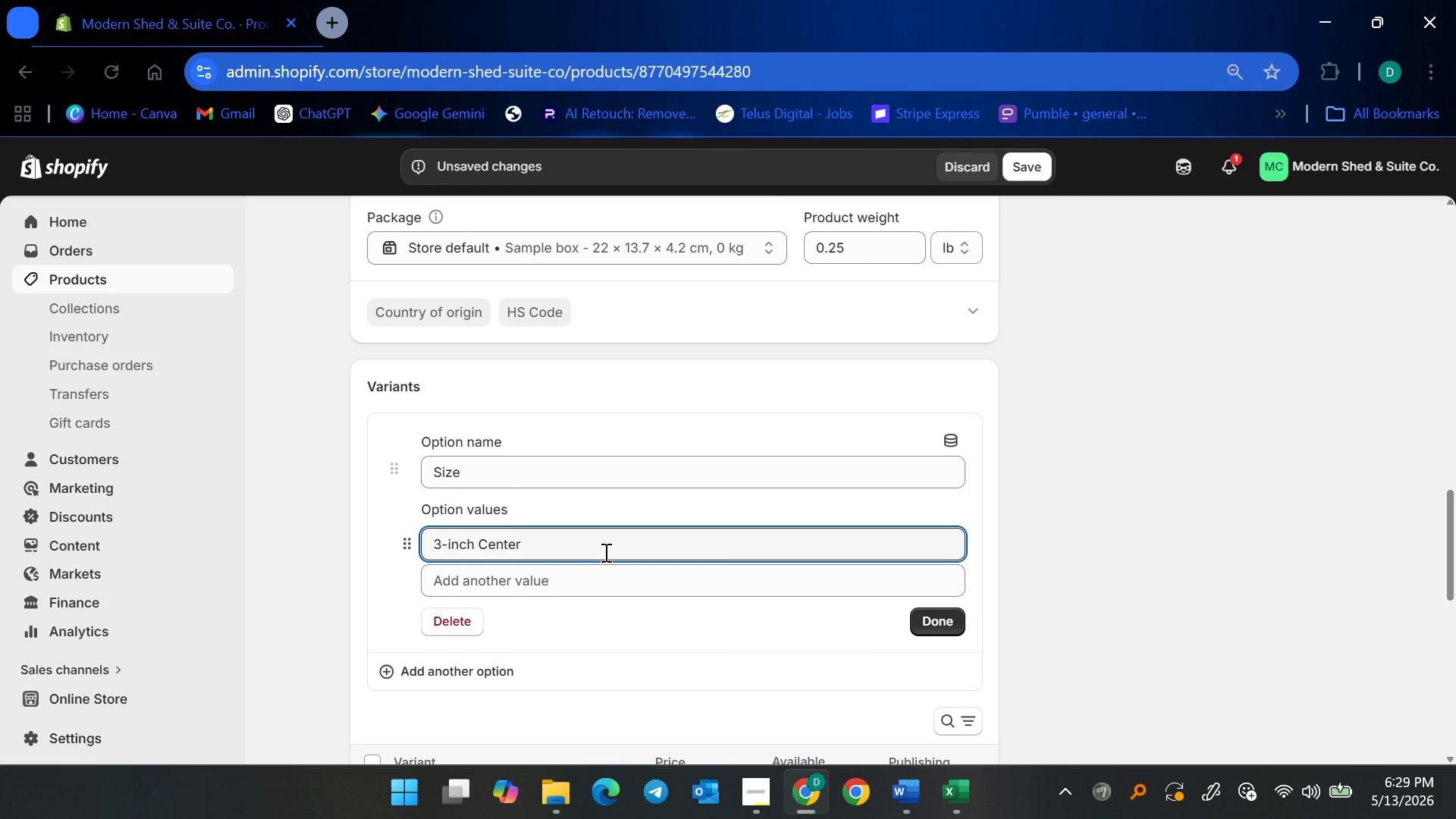 
left_click([711, 576])
 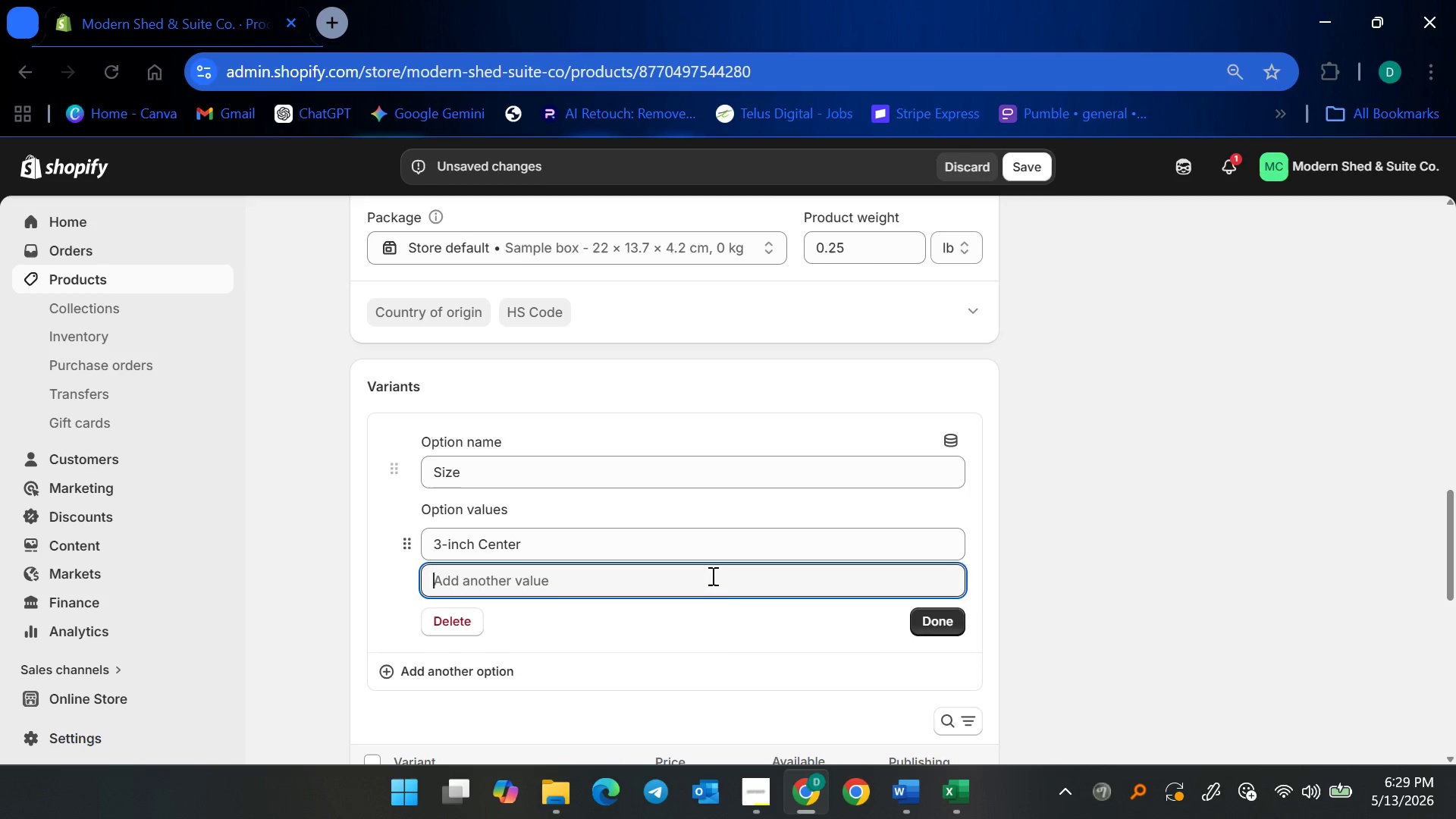 
type(5-inch Center)
 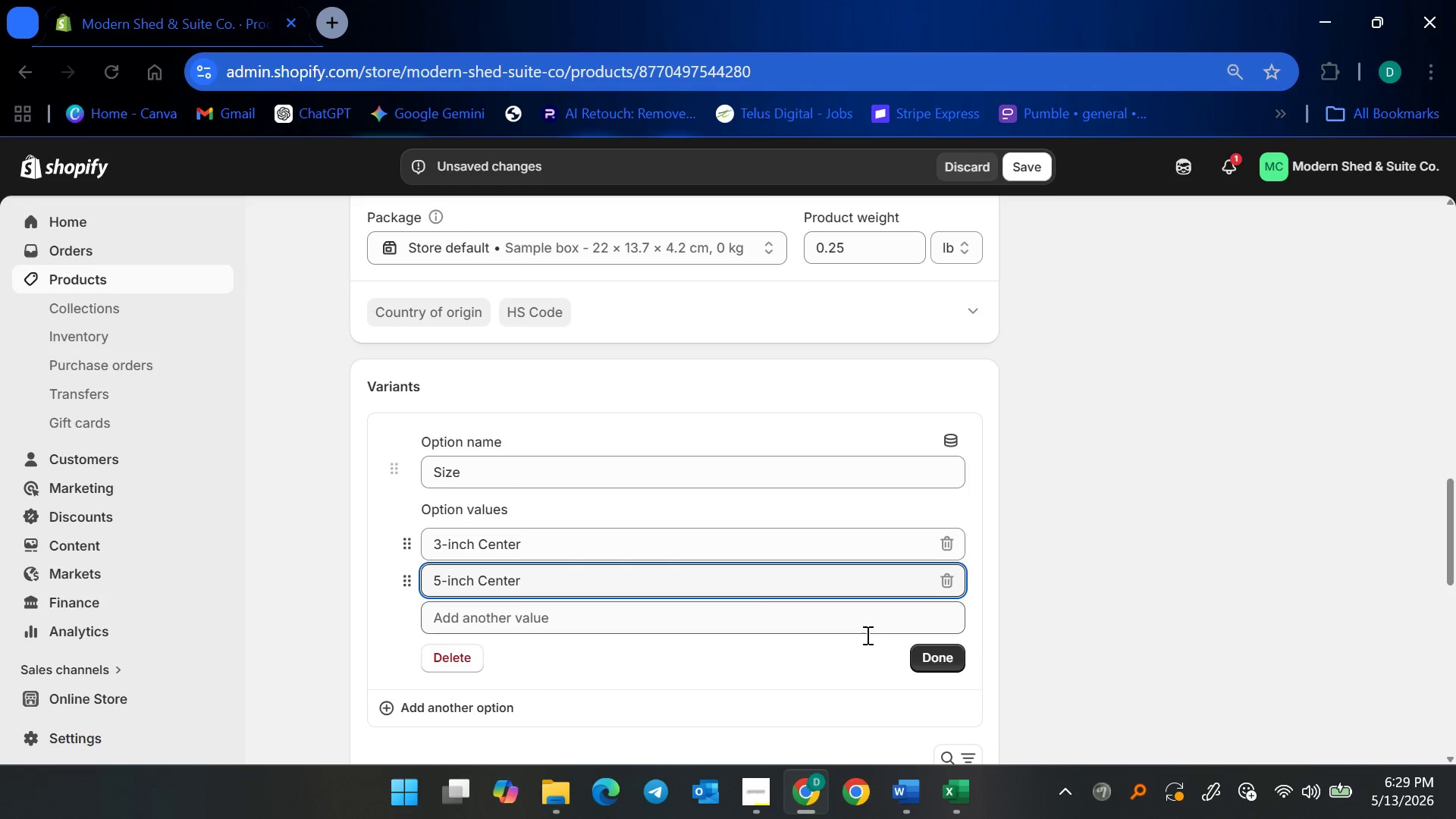 
left_click([930, 661])
 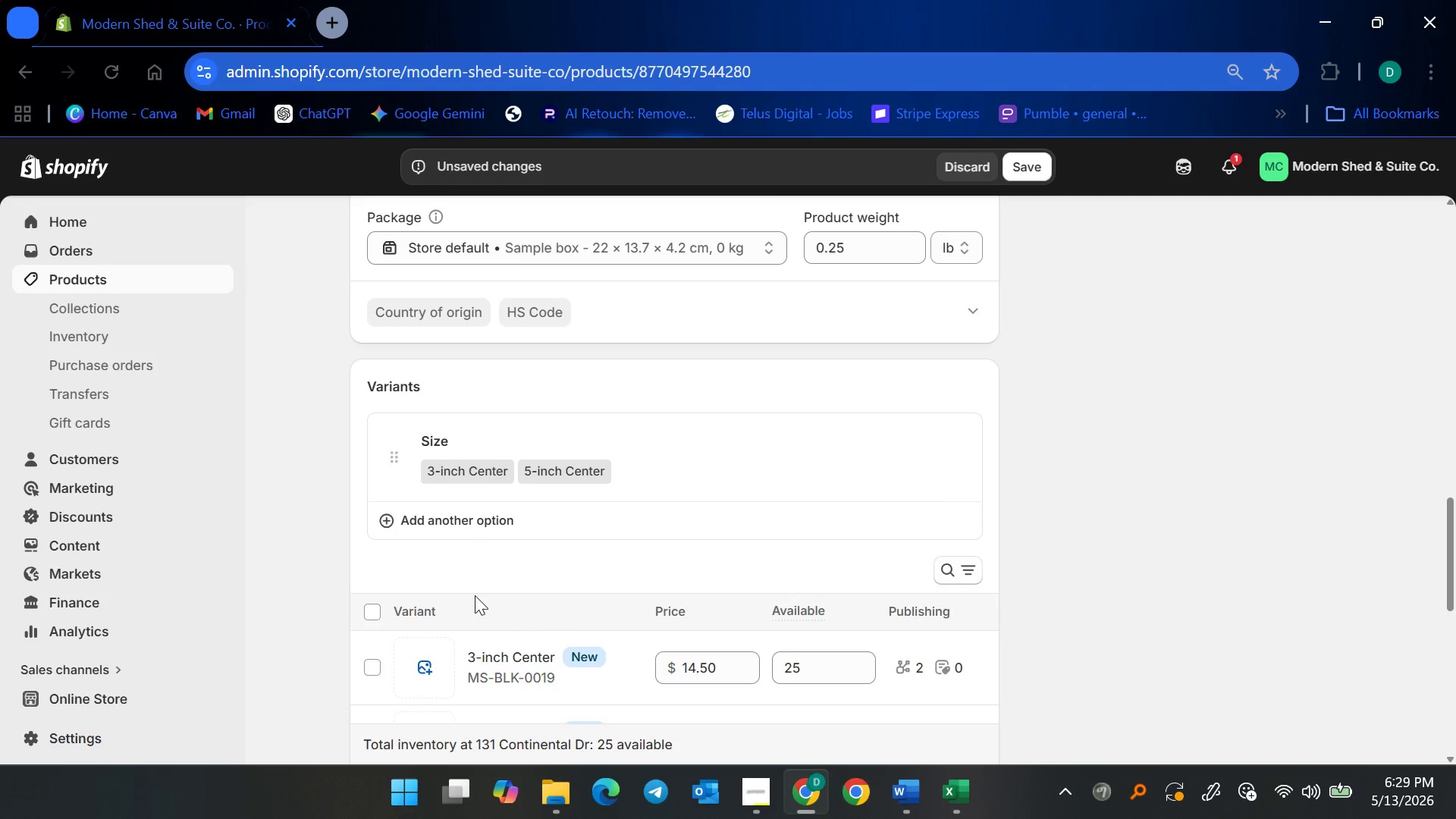 
scroll: coordinate [519, 605], scroll_direction: down, amount: 2.0
 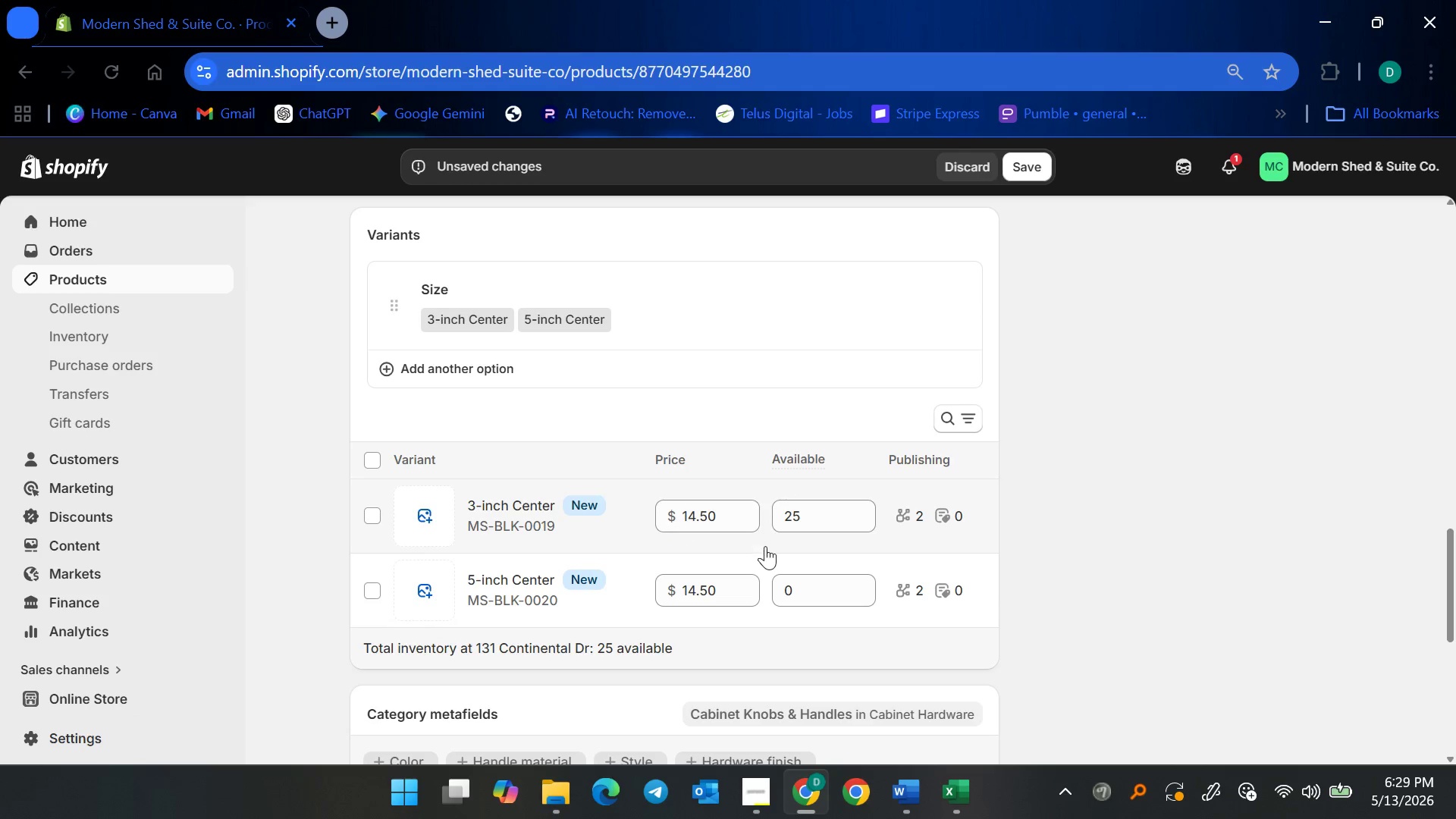 
left_click([791, 583])
 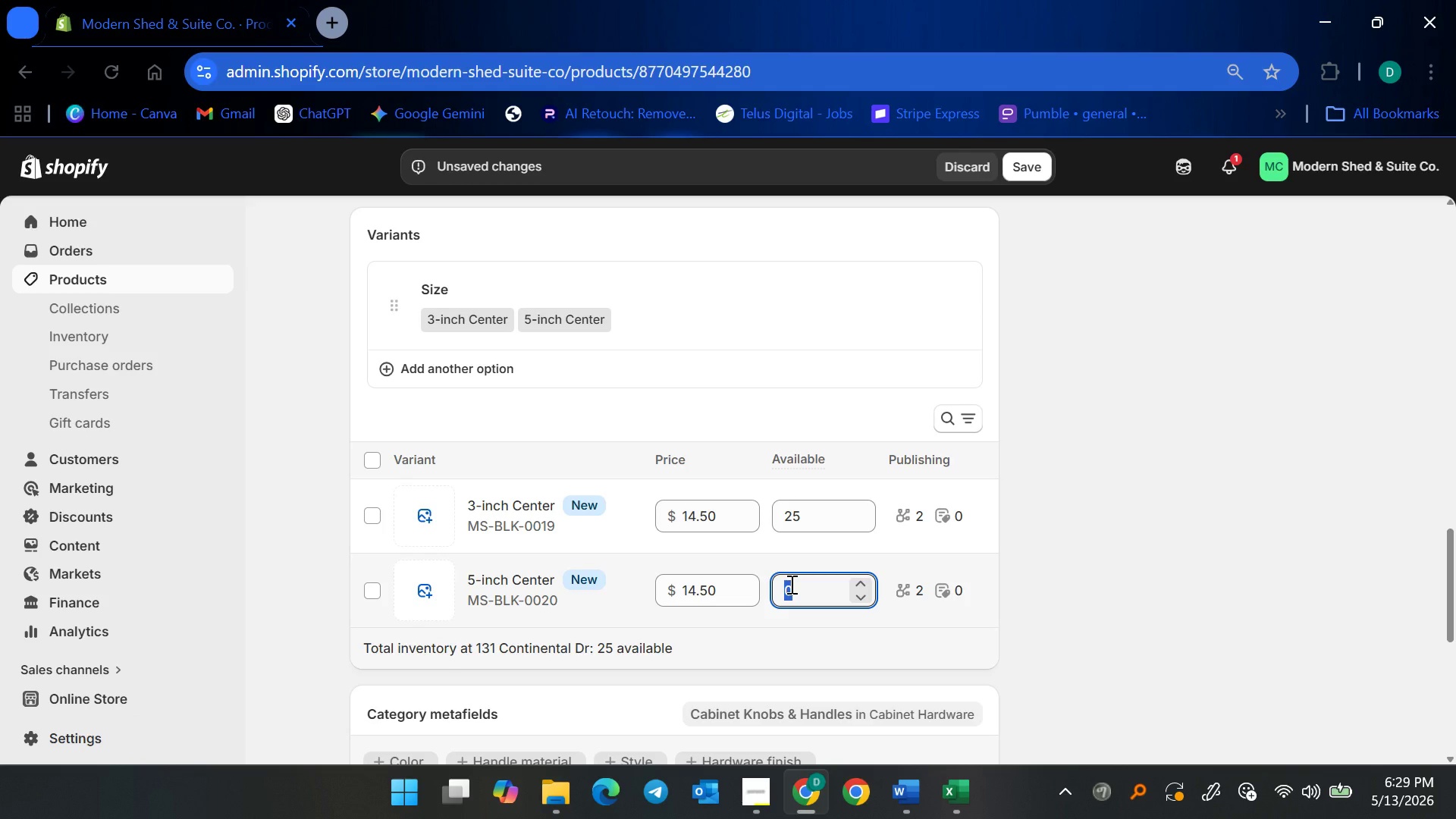 
type(25)
 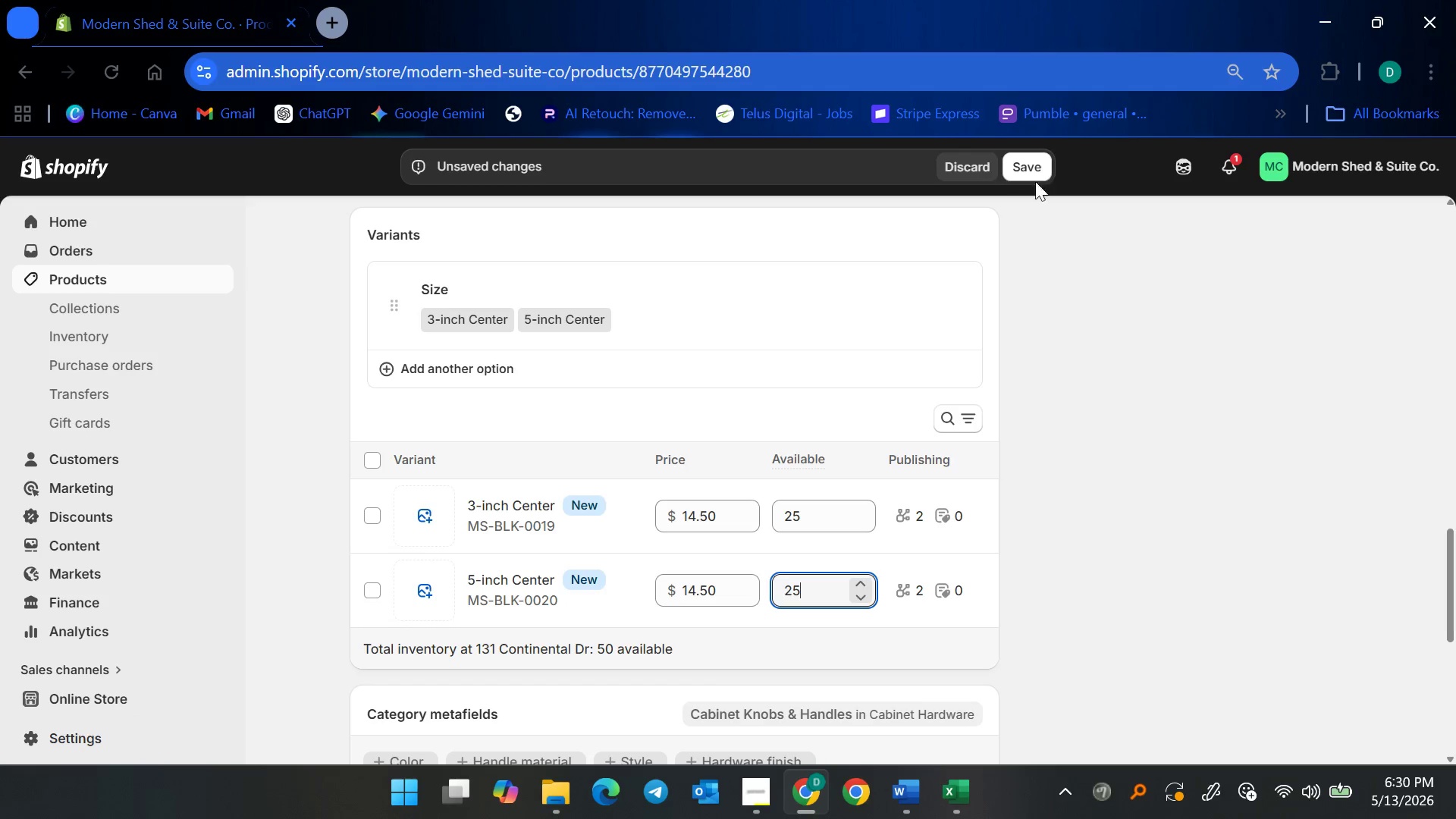 
left_click([1034, 171])
 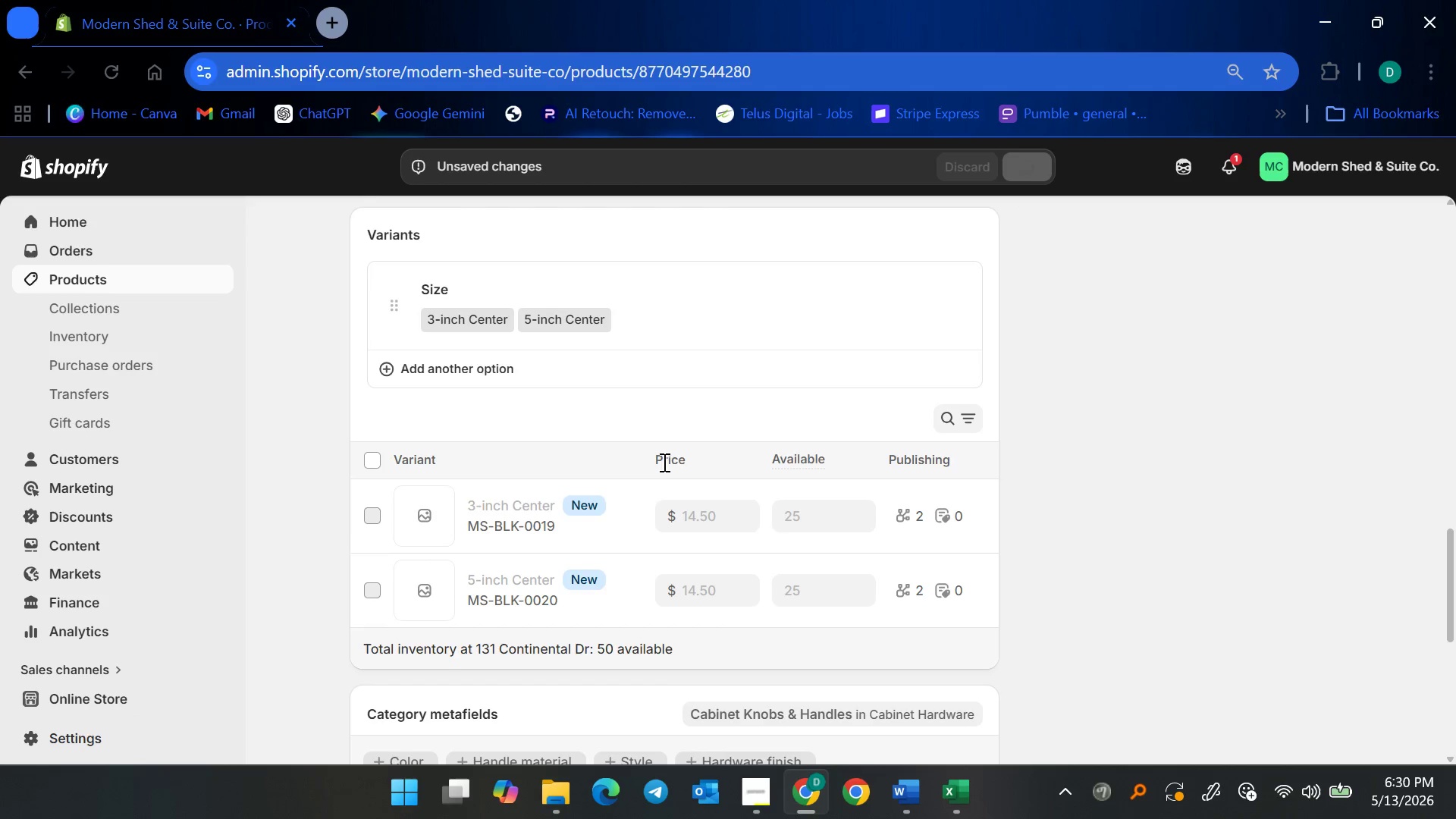 
scroll: coordinate [652, 463], scroll_direction: down, amount: 3.0
 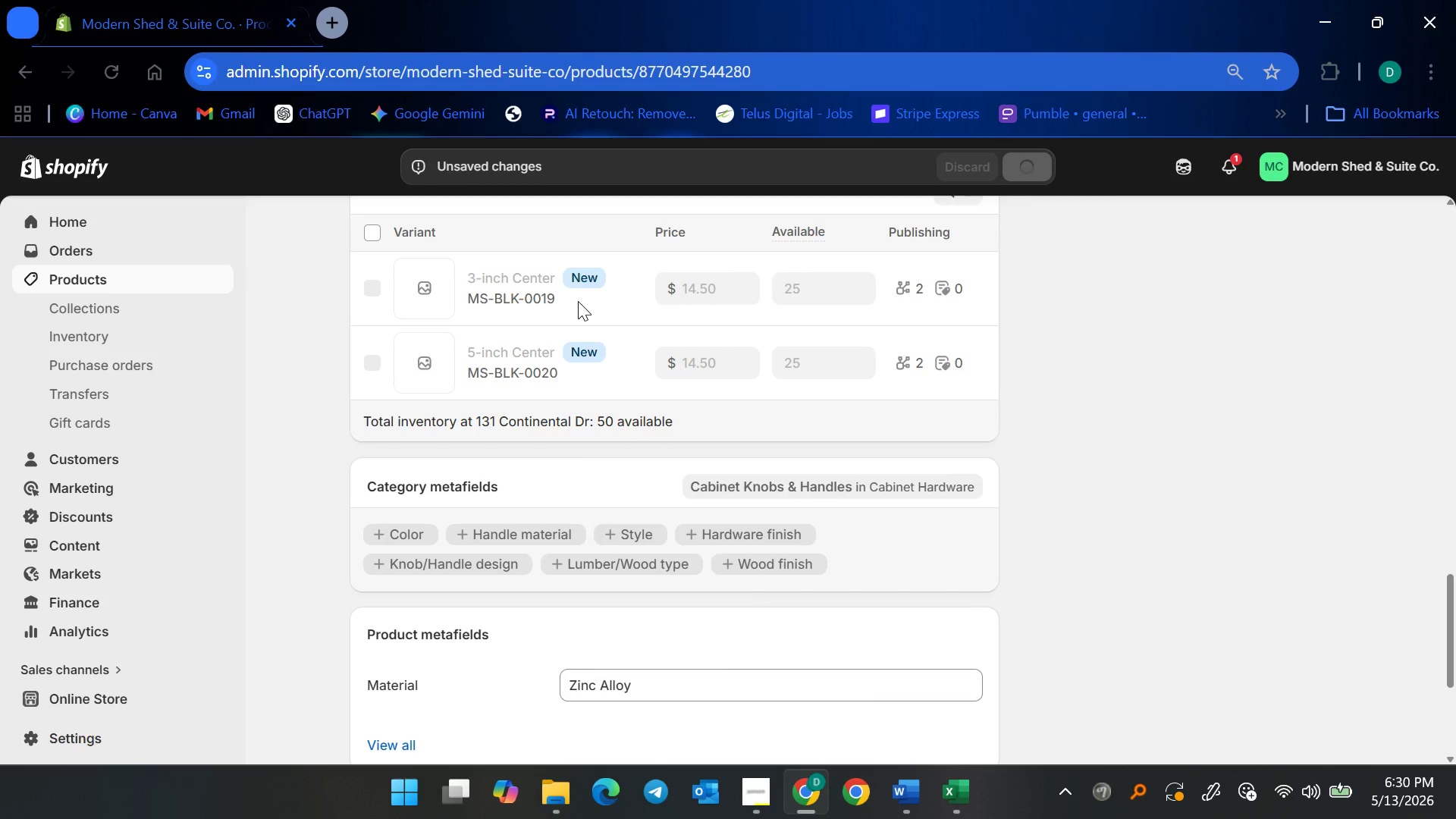 
mouse_move([573, 312])
 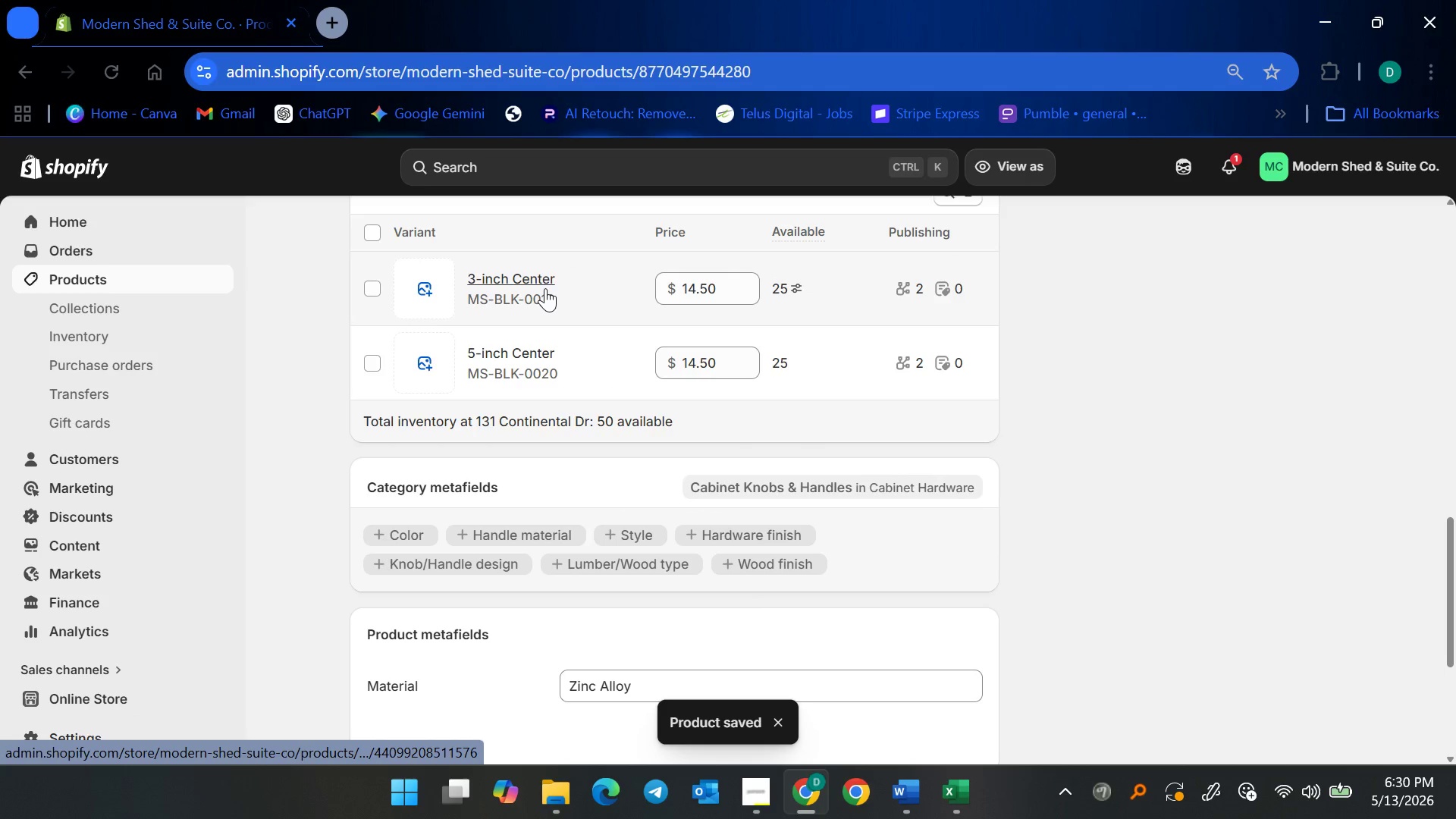 
left_click([545, 288])
 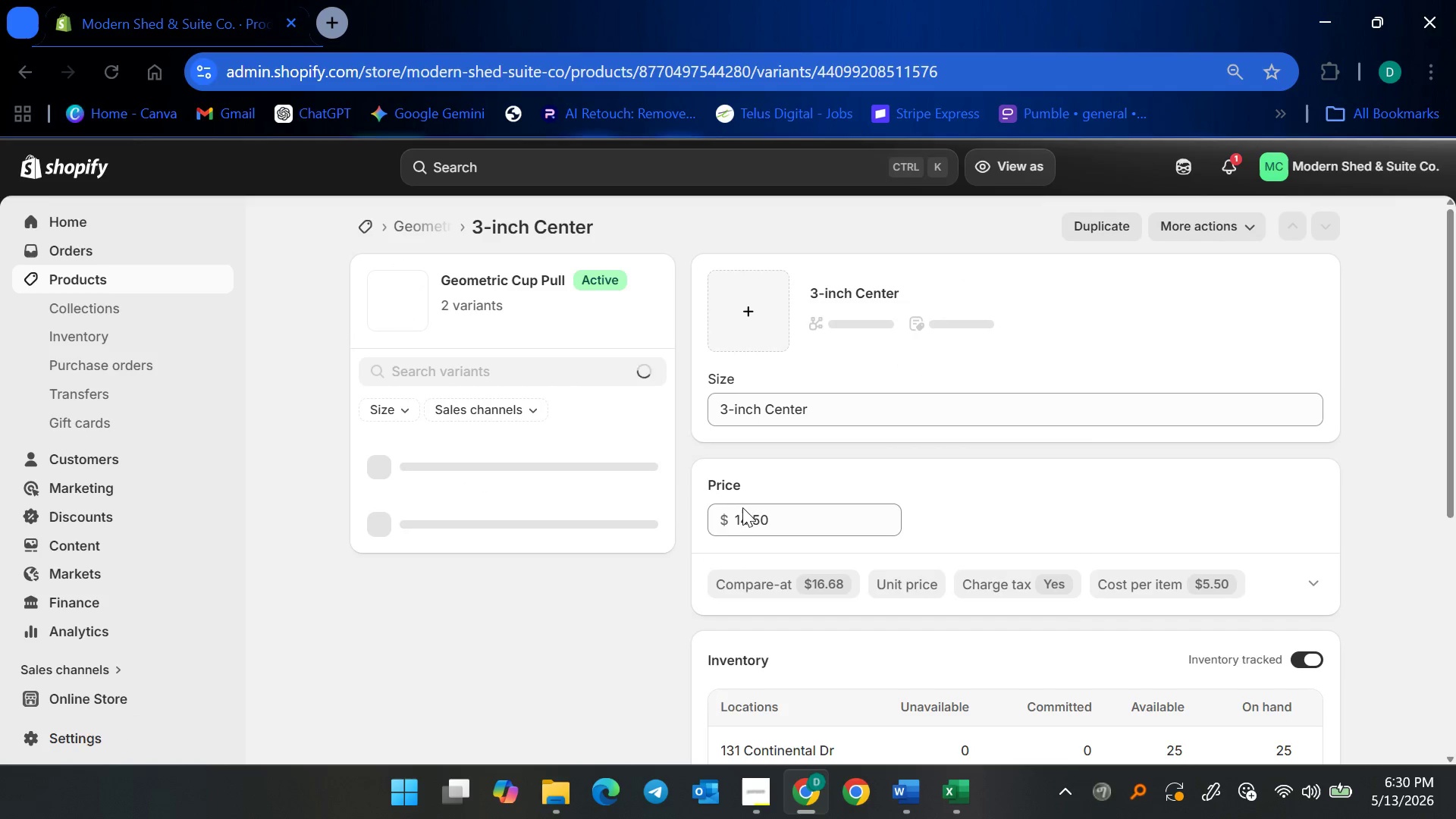 
scroll: coordinate [886, 516], scroll_direction: down, amount: 6.0
 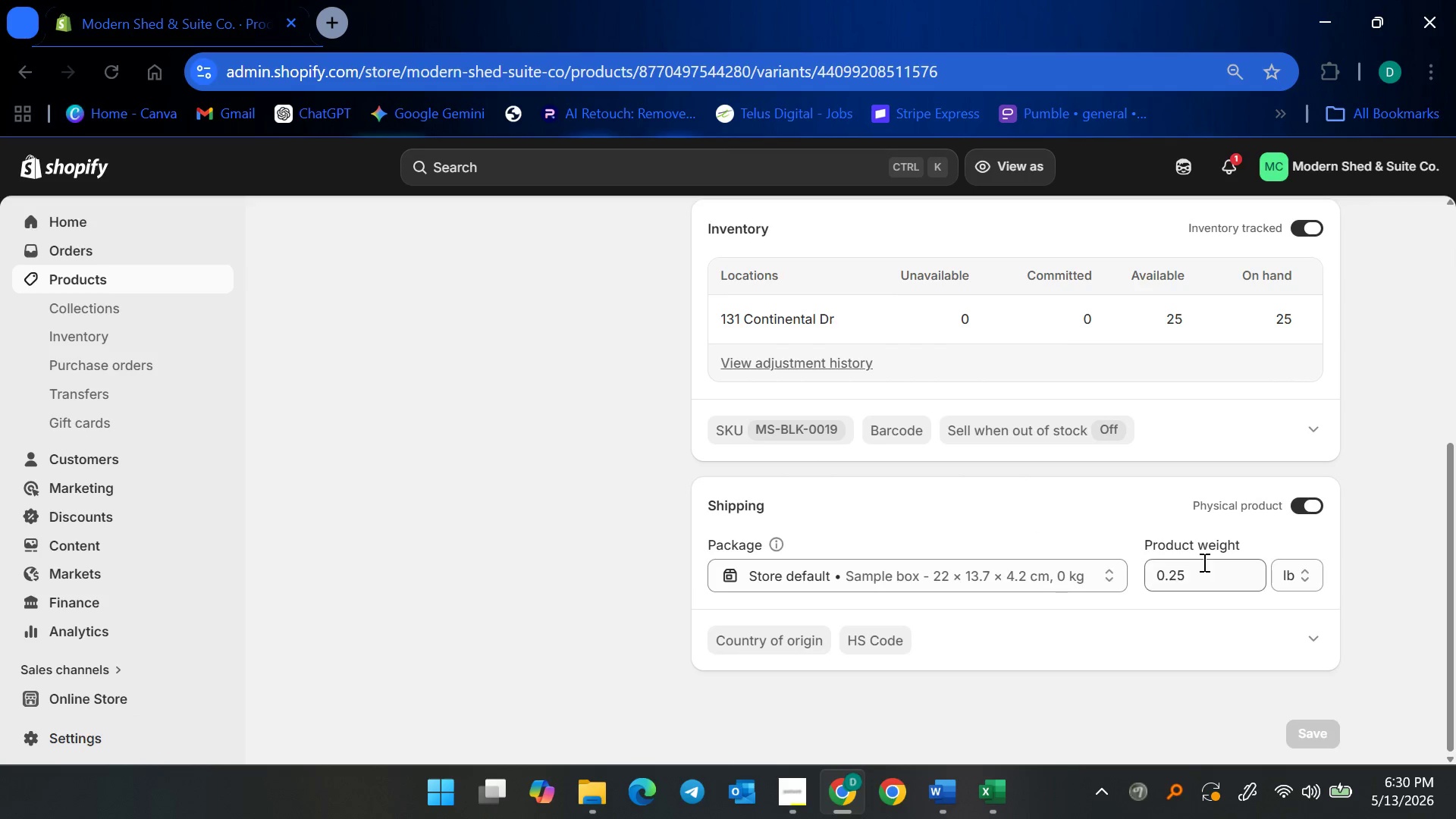 
scroll: coordinate [924, 561], scroll_direction: up, amount: 4.0
 